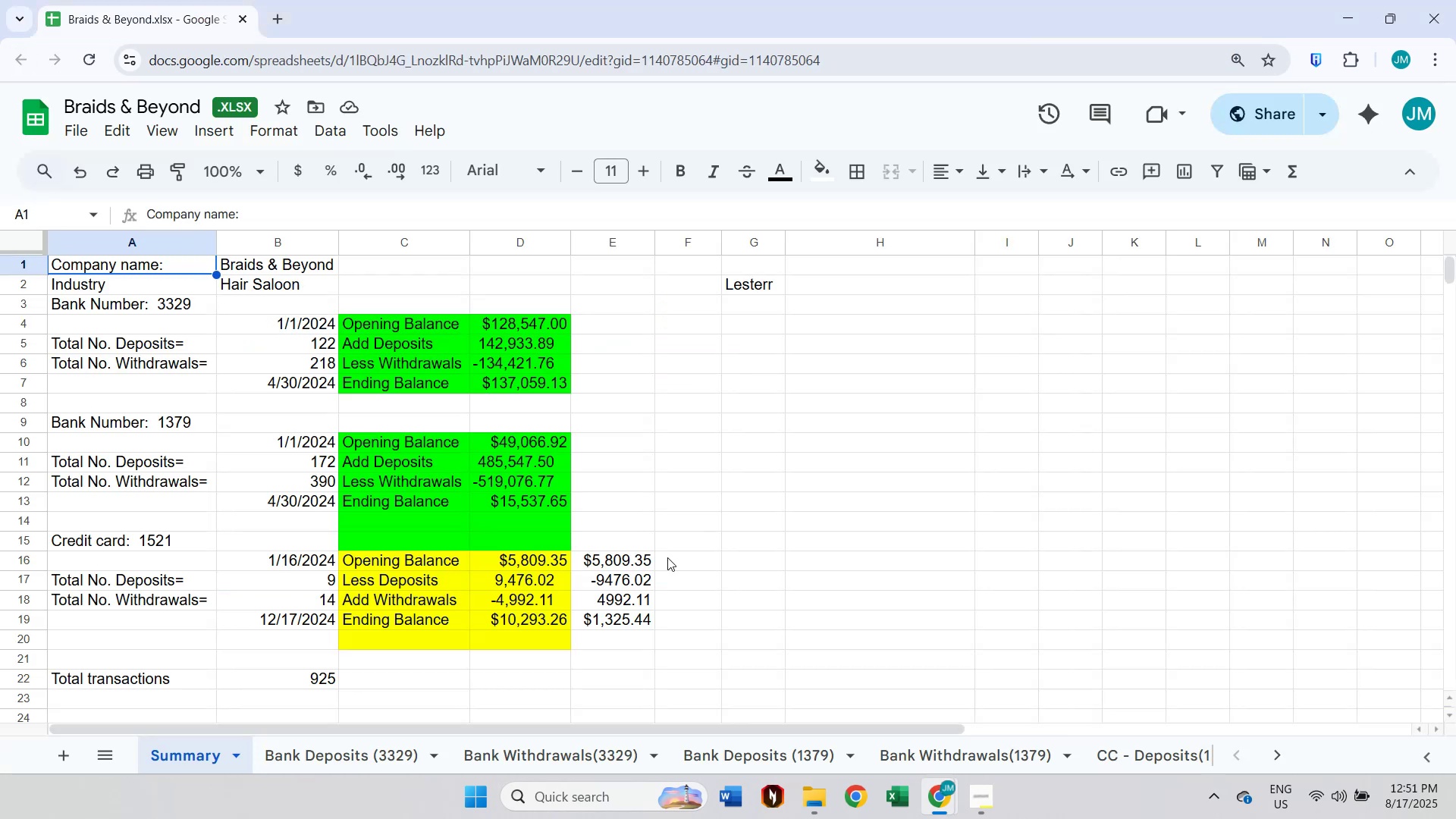 
key(Alt+AltLeft)
 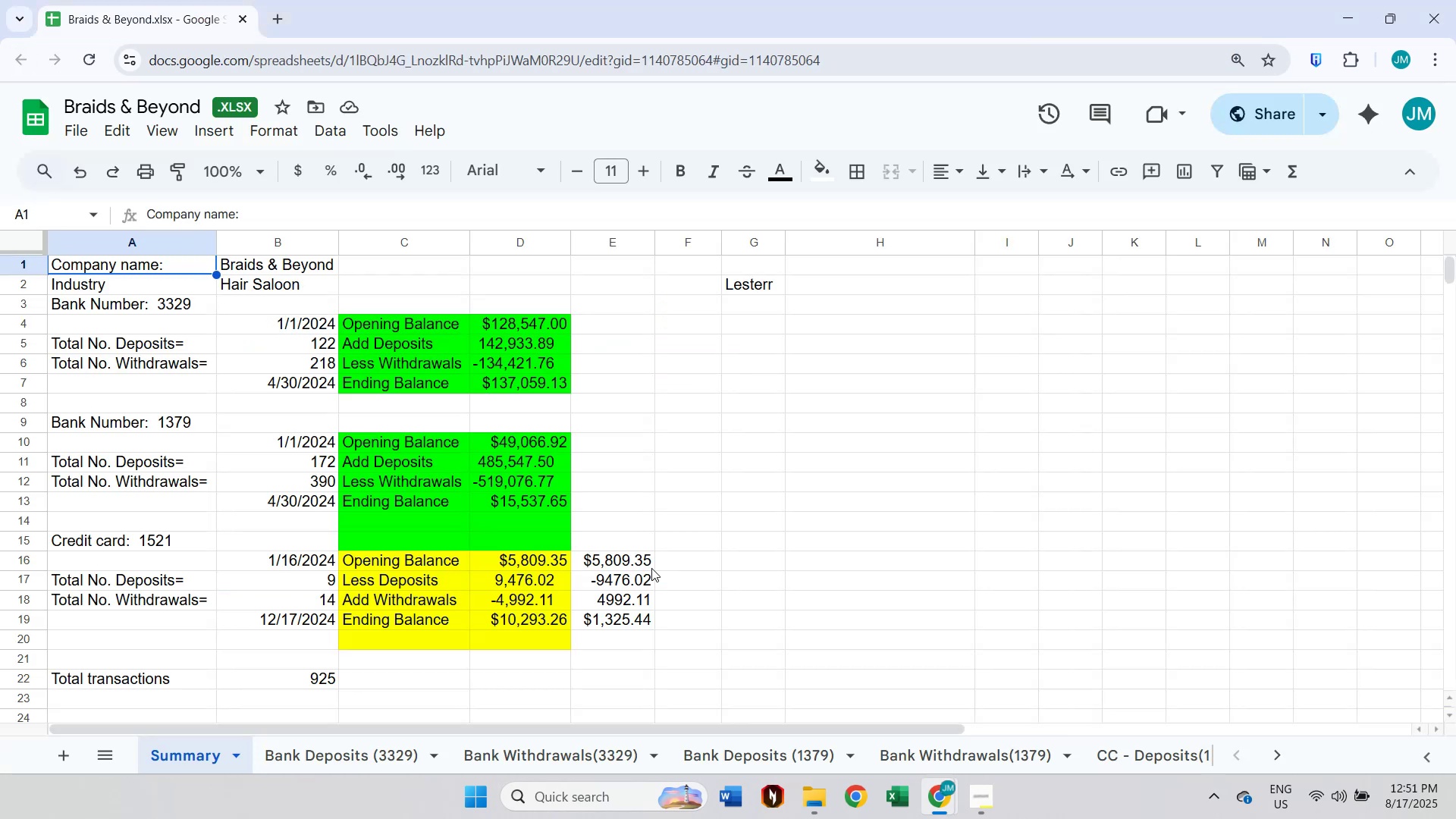 
key(Alt+Tab)
 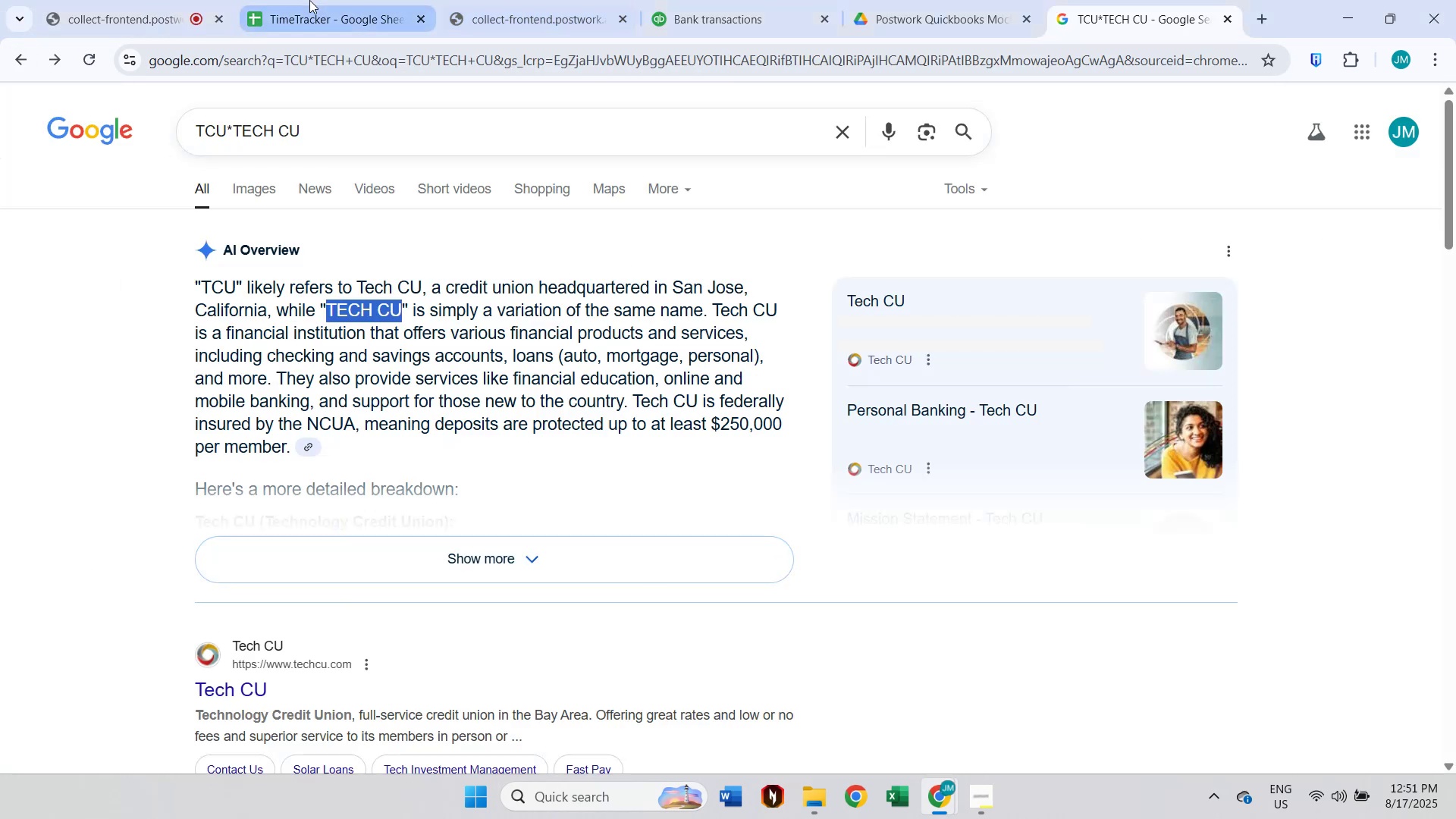 
left_click([204, 0])
 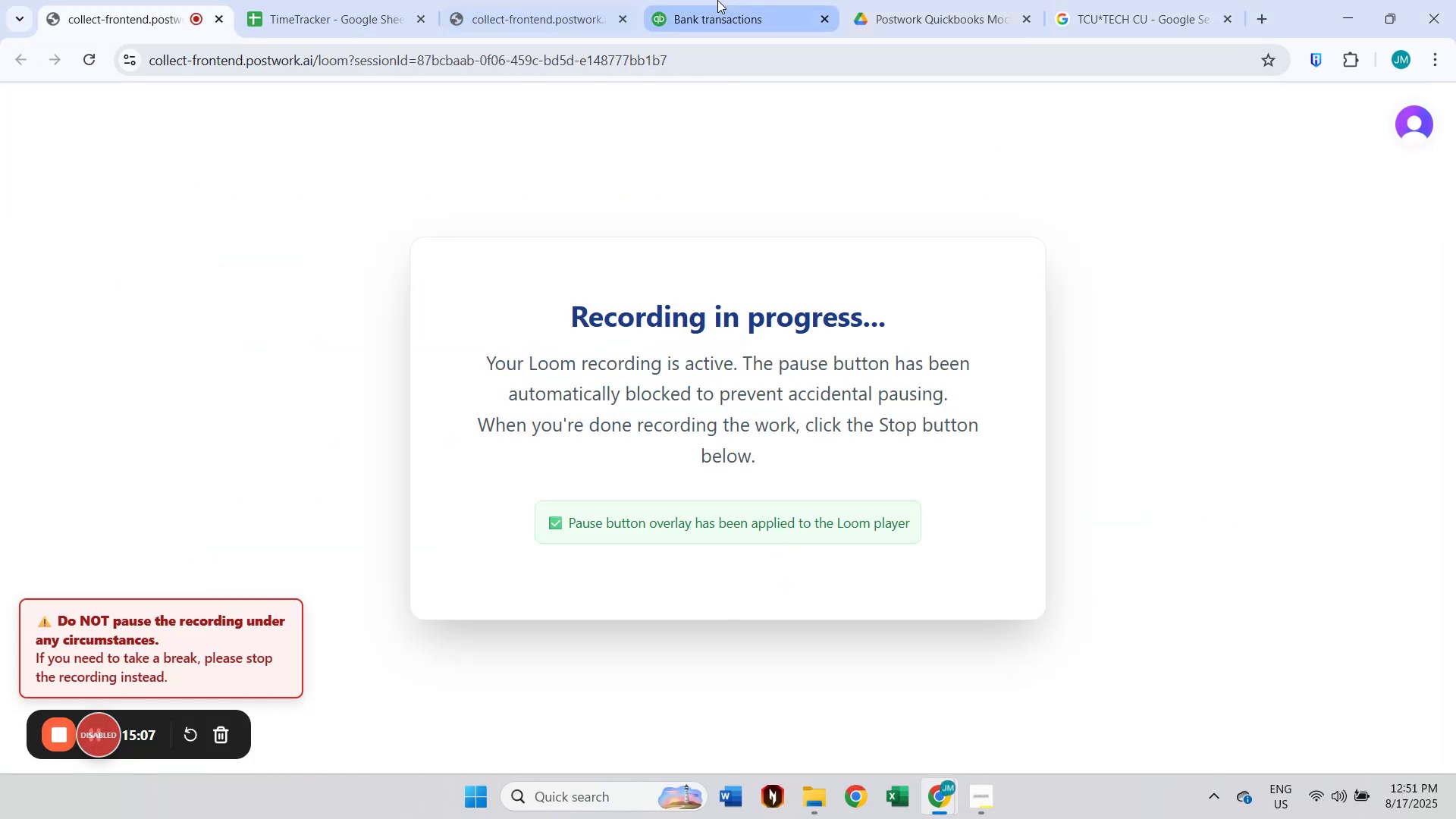 
left_click([717, 0])
 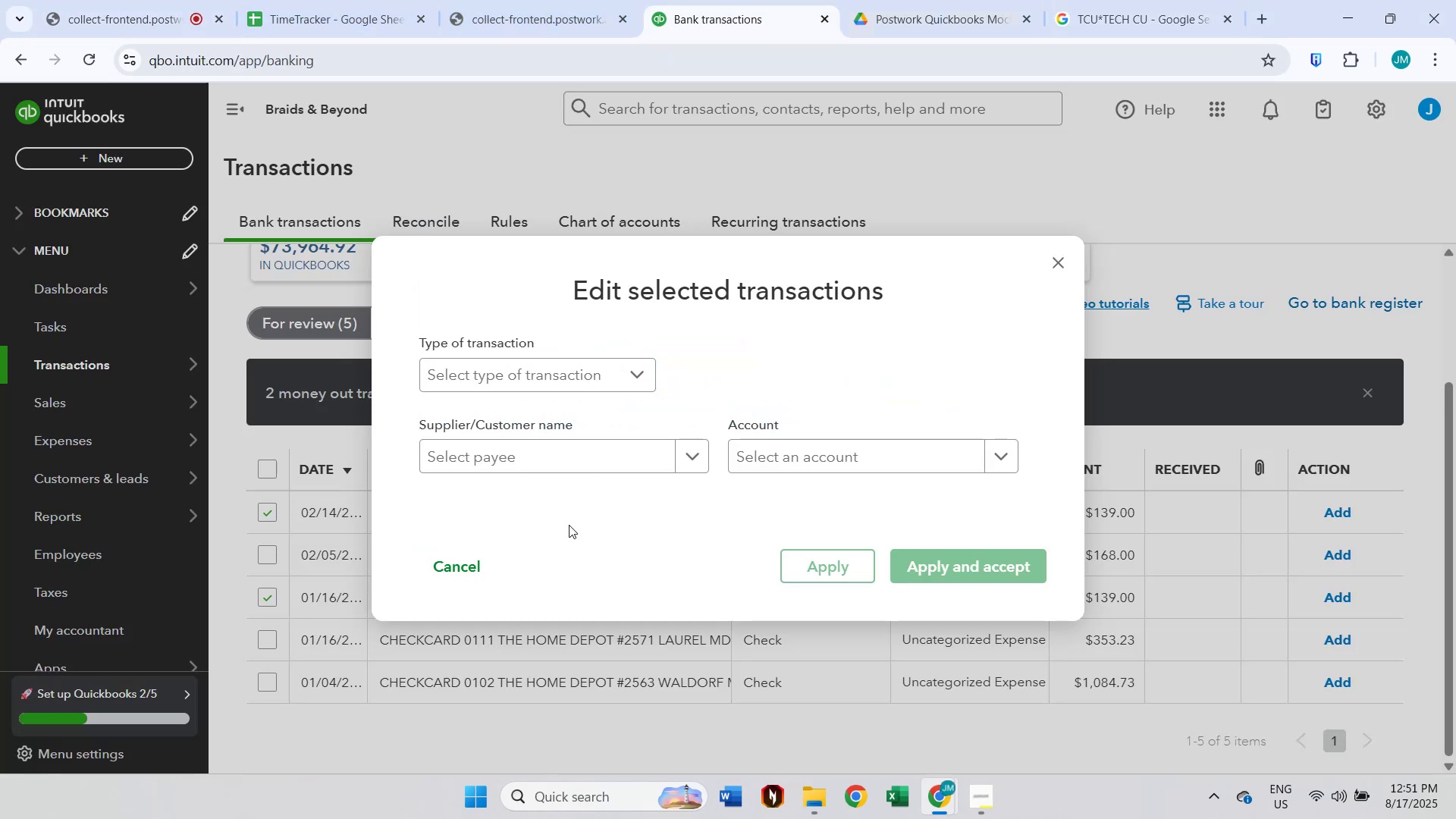 
left_click([551, 441])
 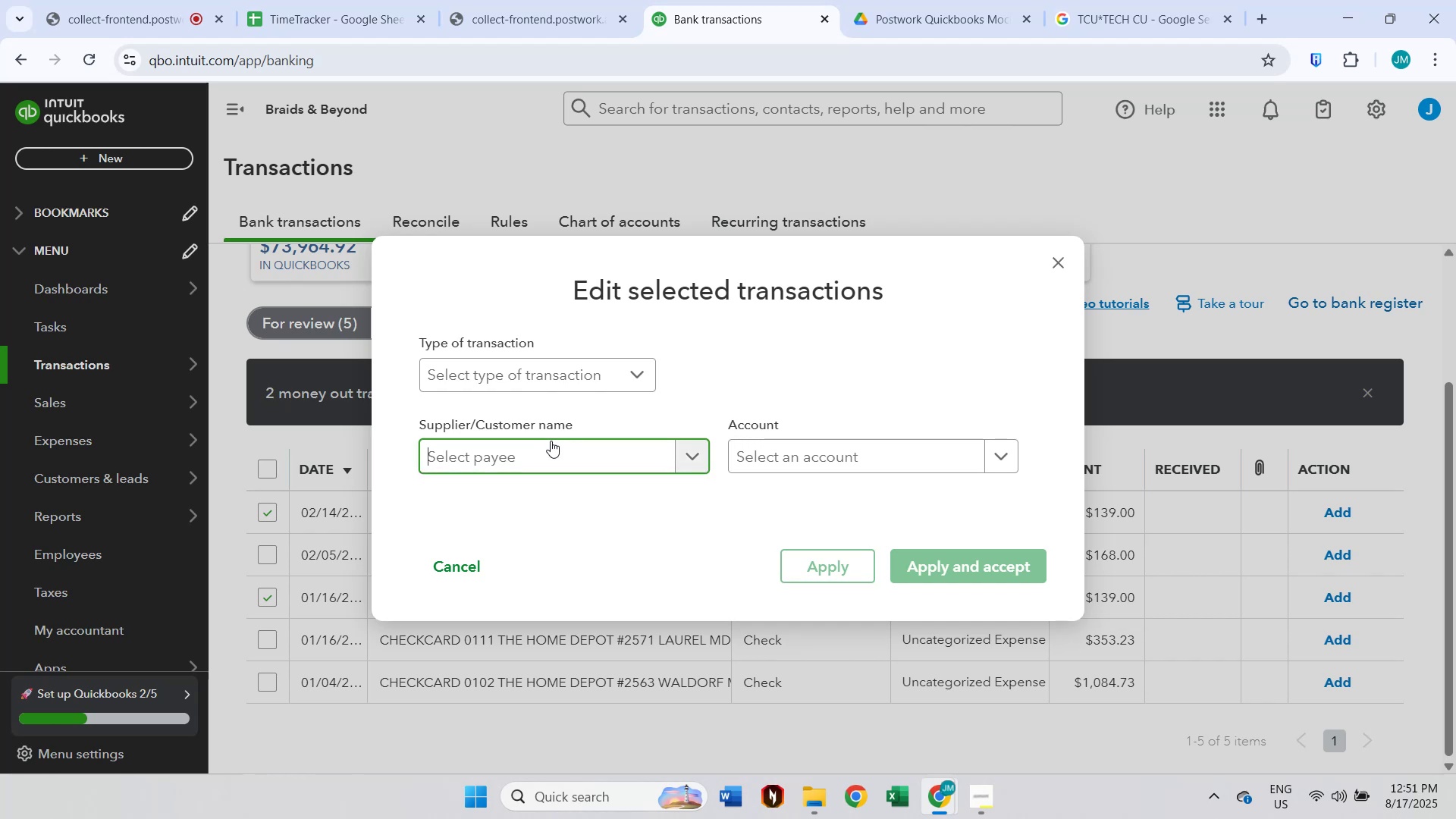 
key(Control+ControlLeft)
 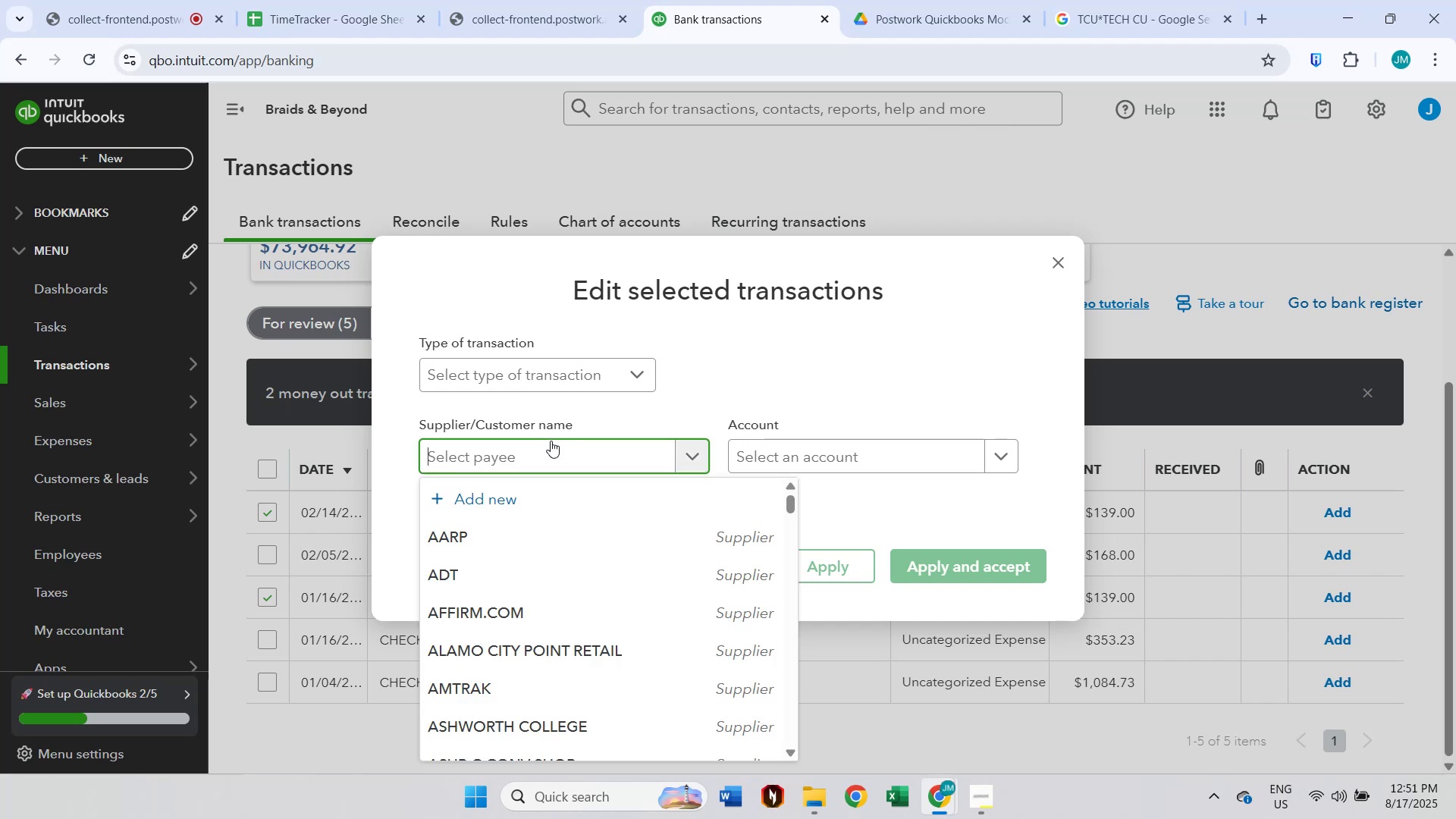 
key(Control+V)
 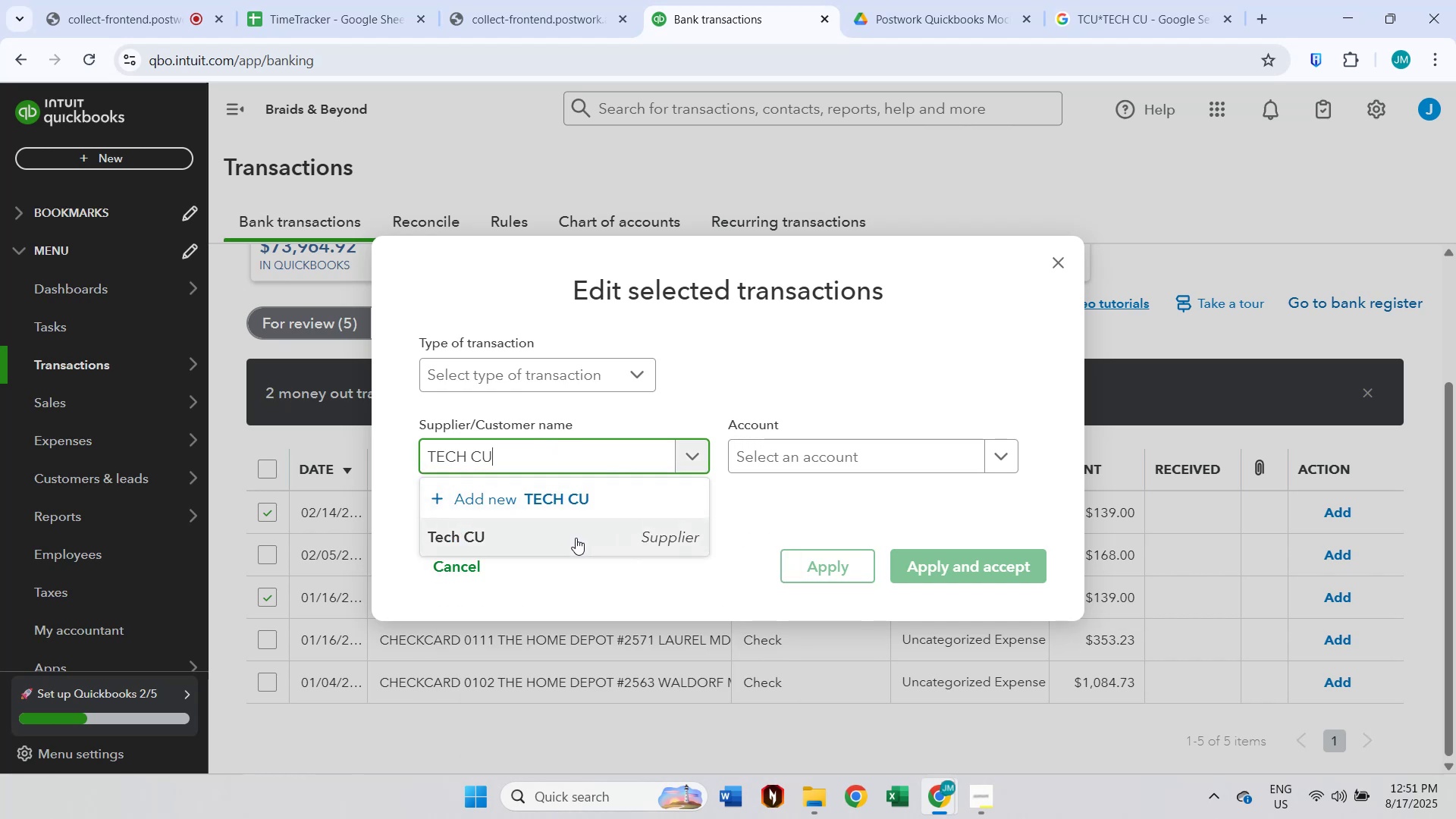 
double_click([852, 458])
 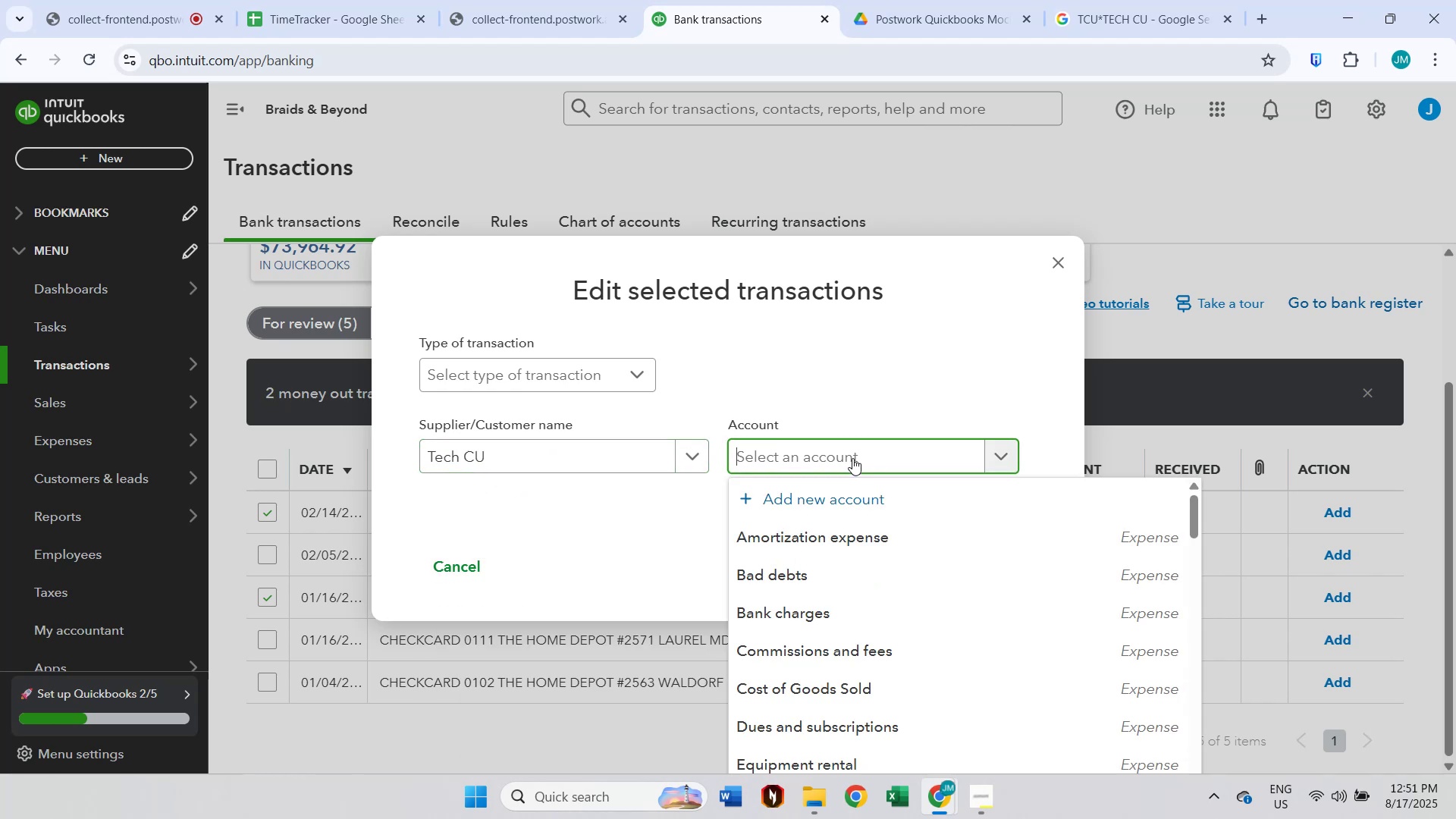 
type(profe)
 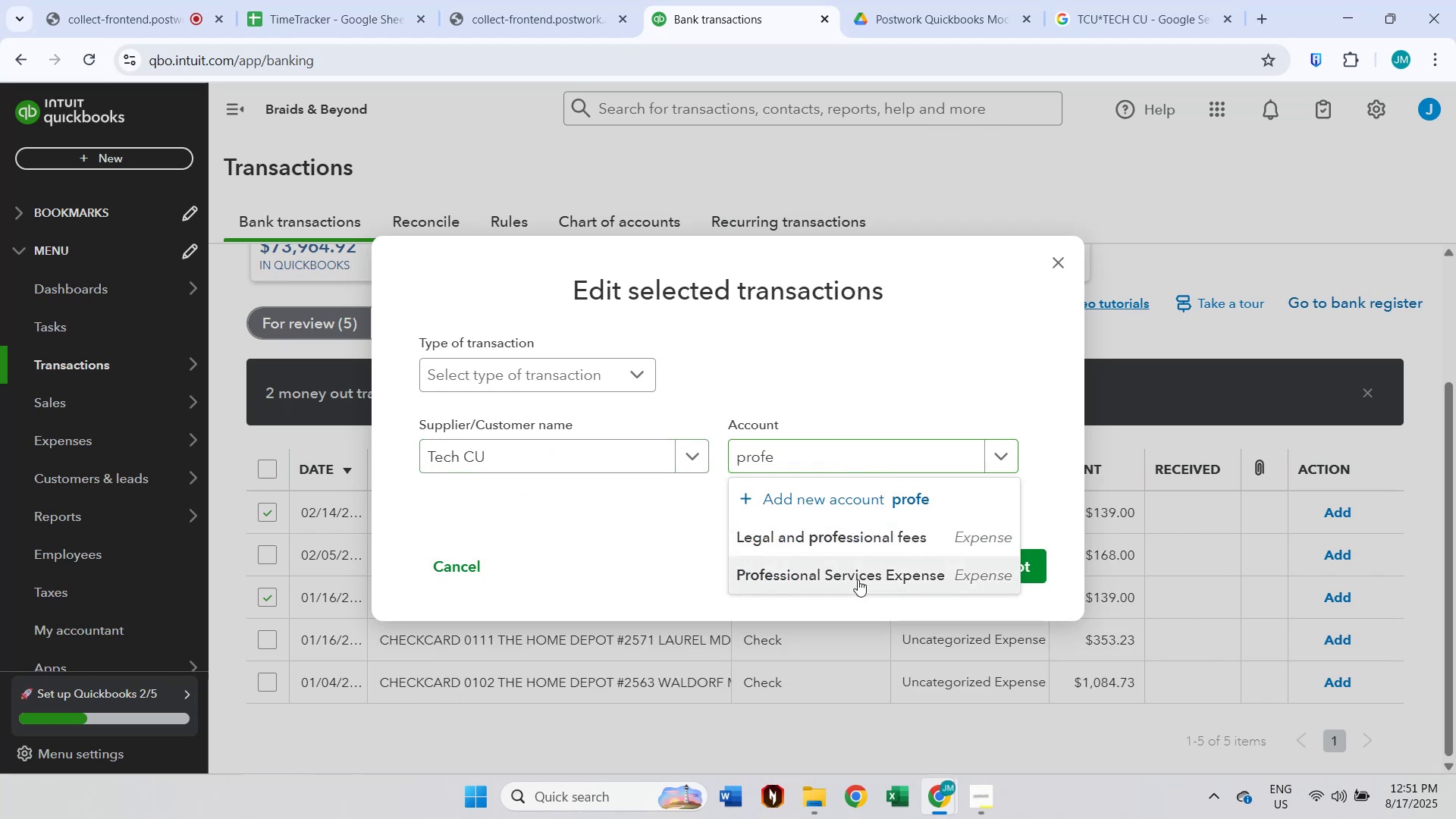 
double_click([1018, 570])
 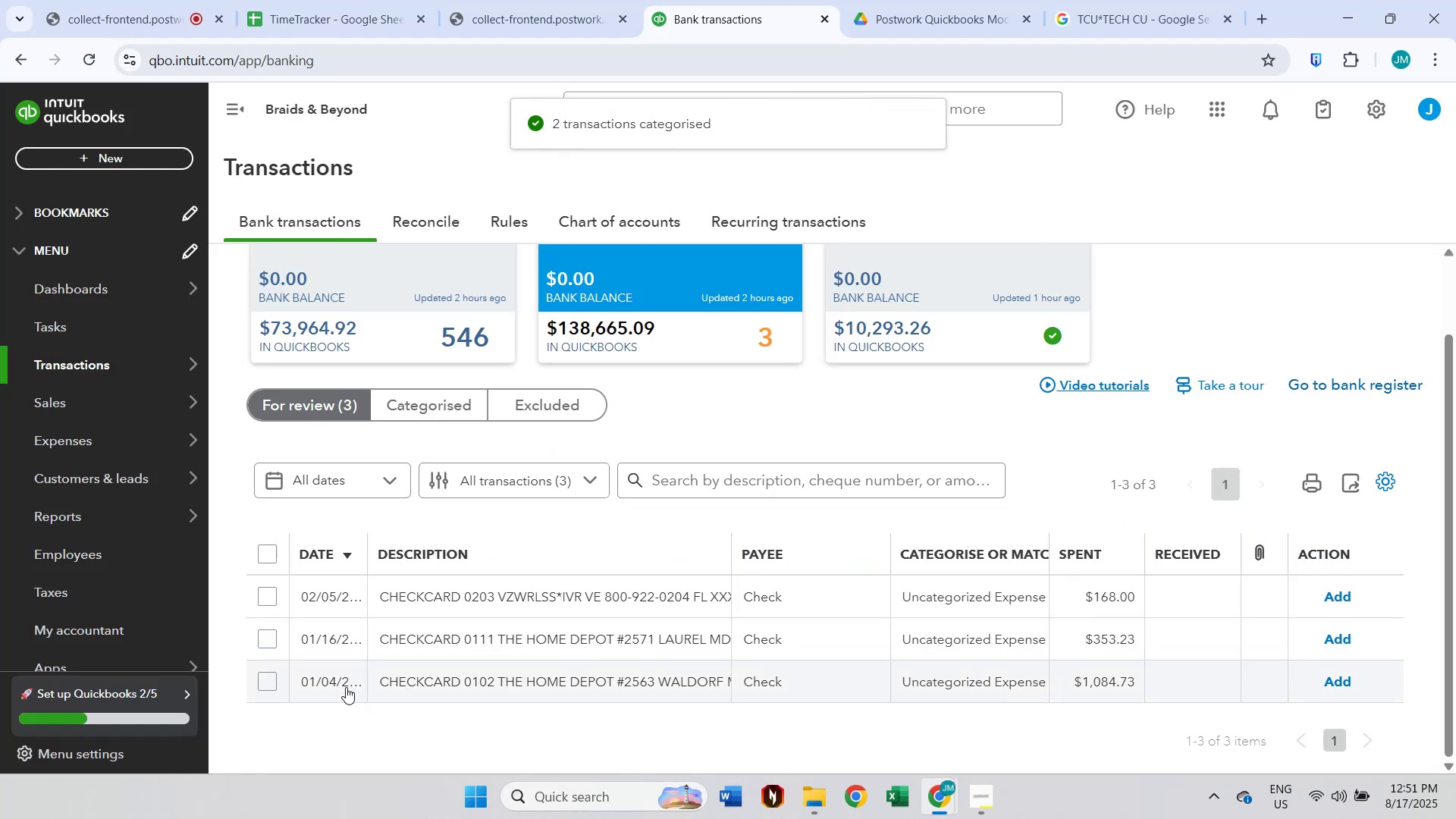 
double_click([261, 673])
 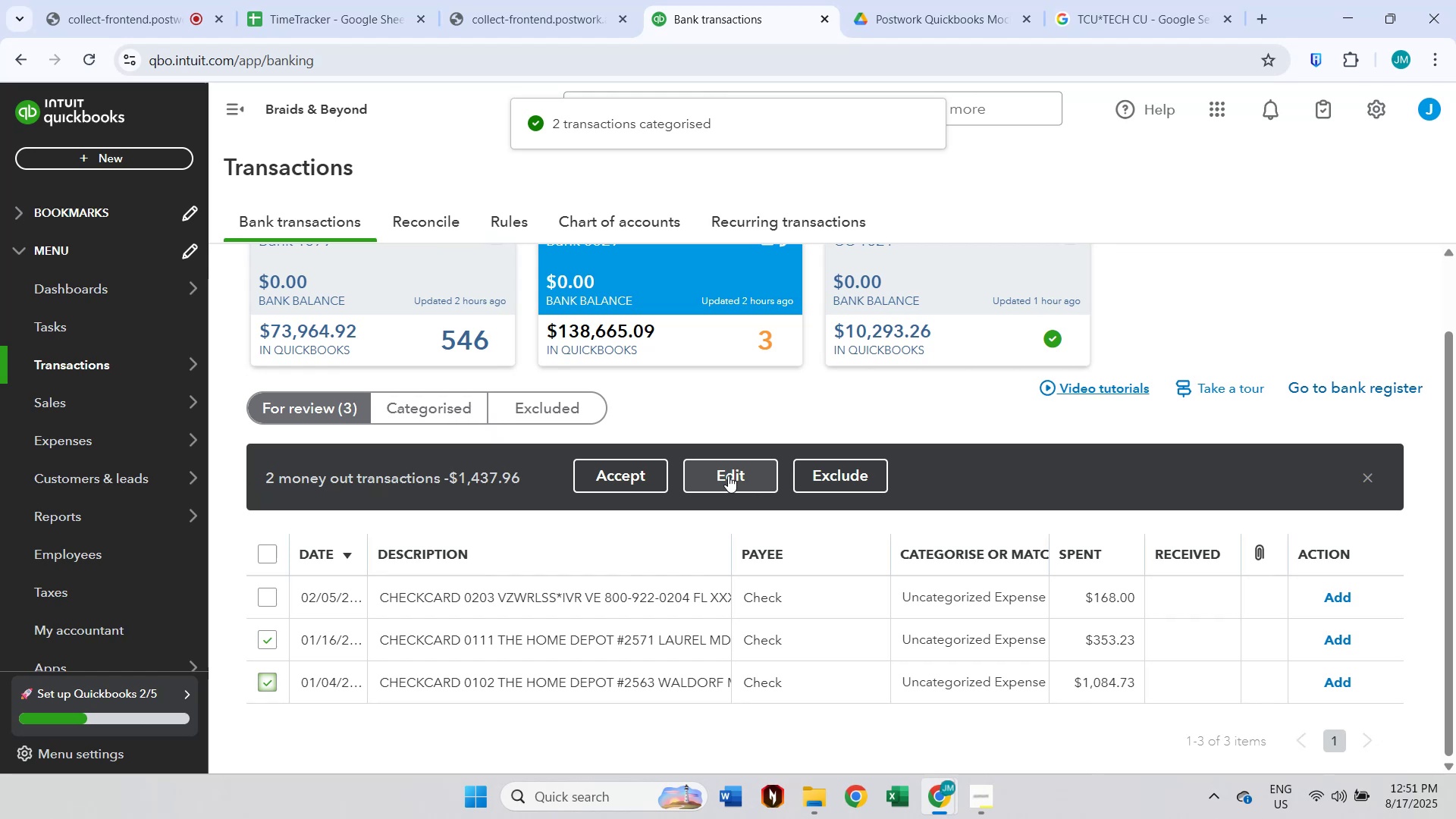 
left_click([728, 475])
 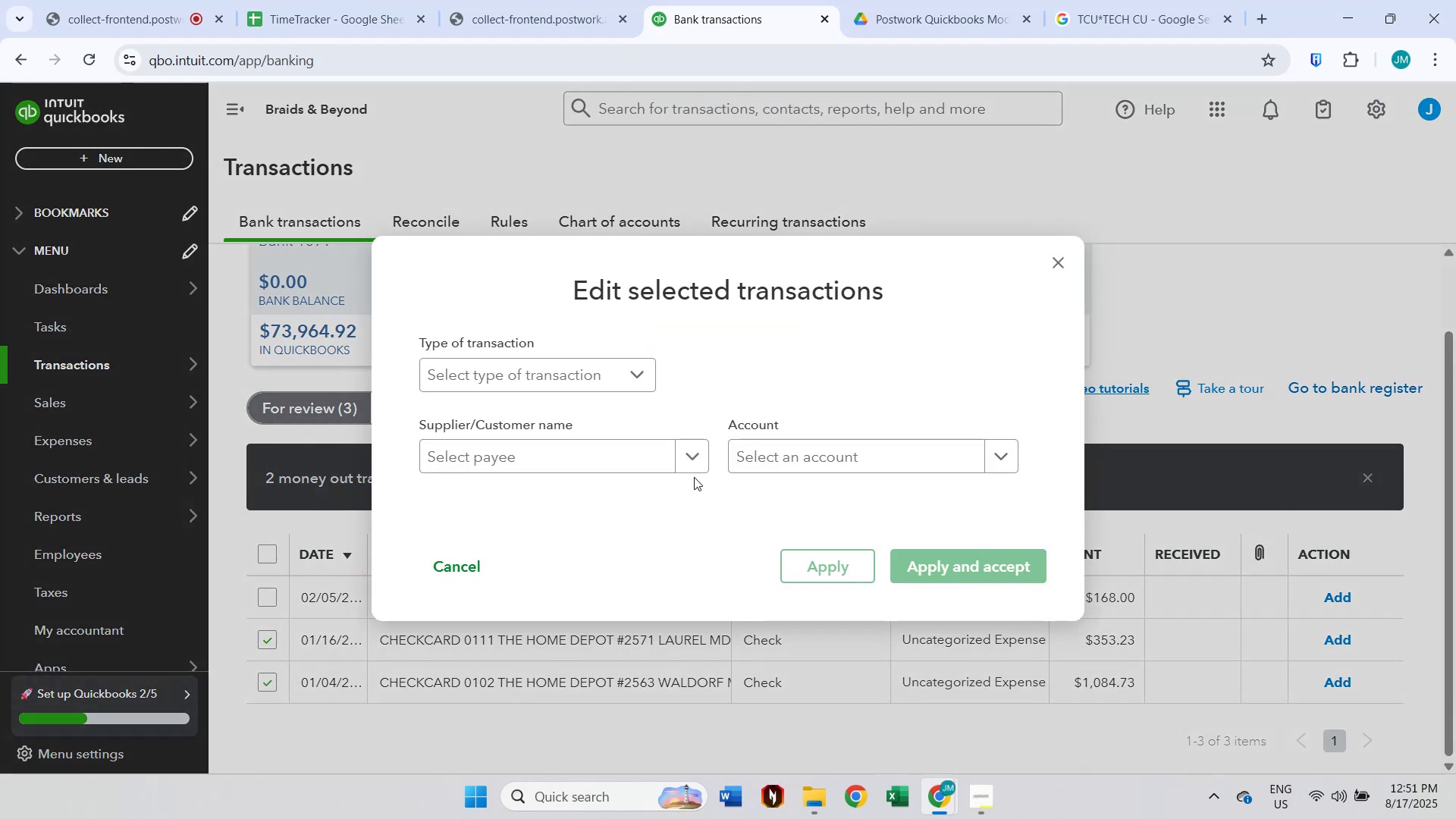 
left_click([612, 463])
 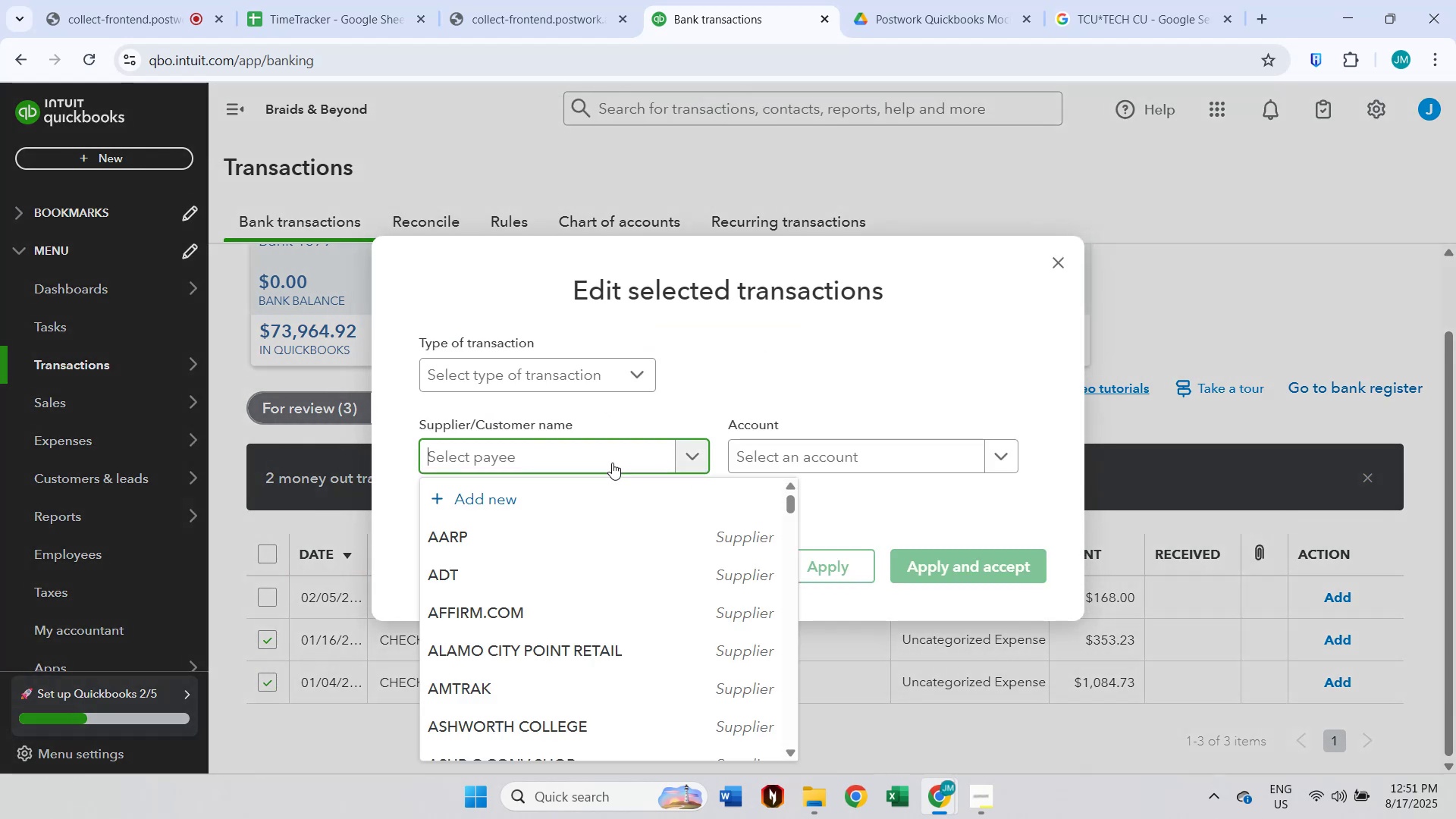 
type(Home Depot)
 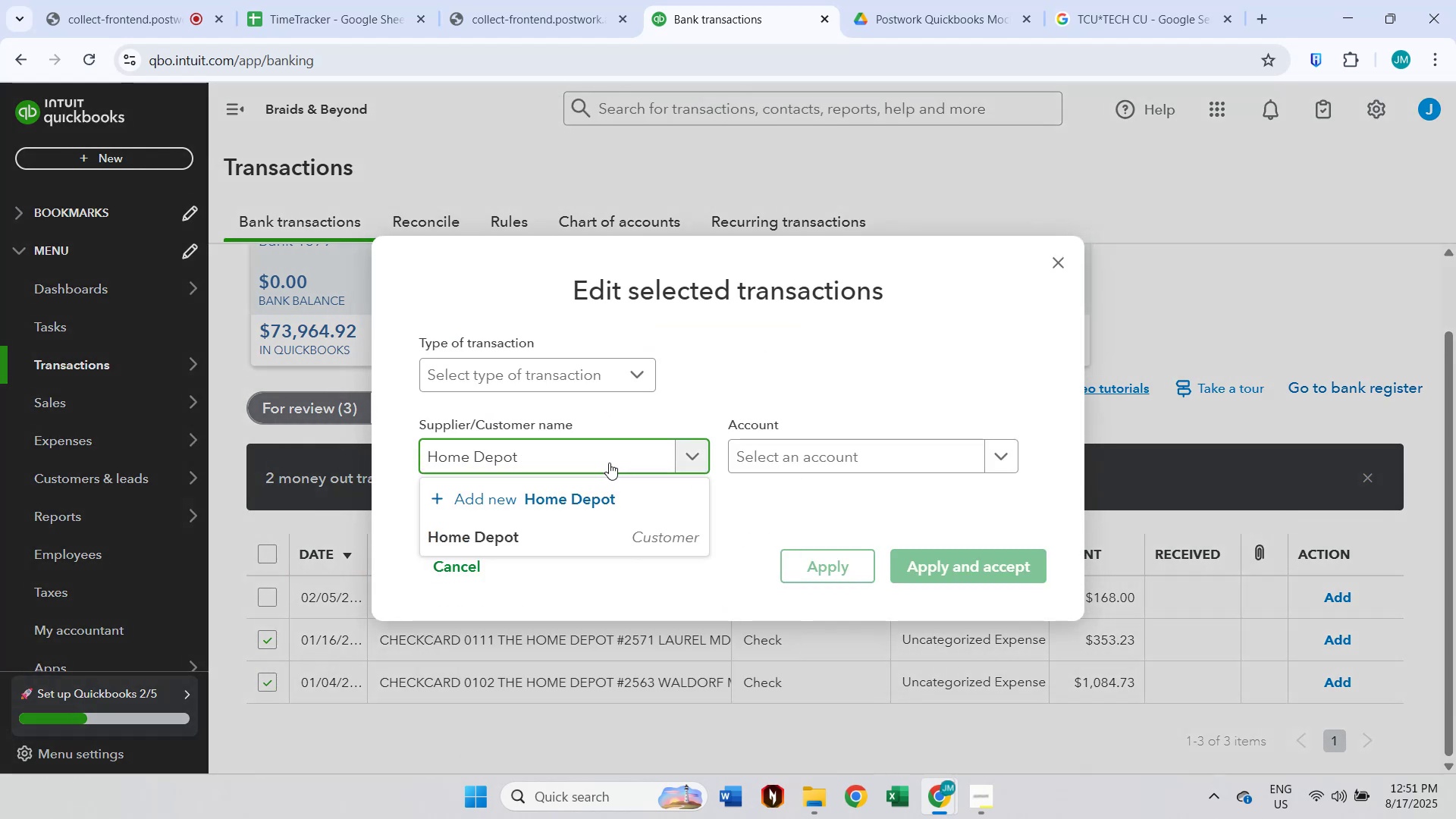 
left_click([596, 532])
 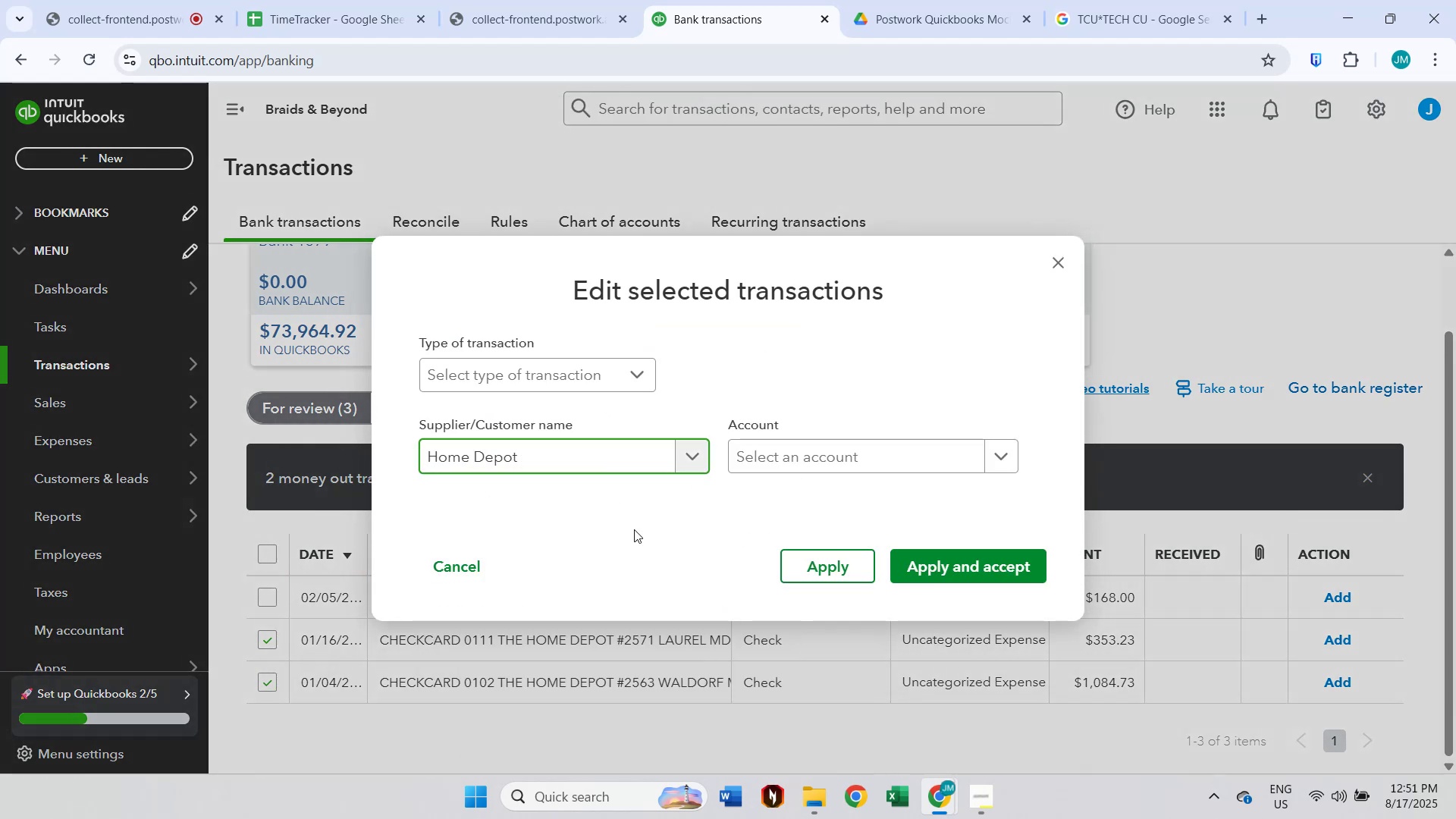 
left_click([818, 463])
 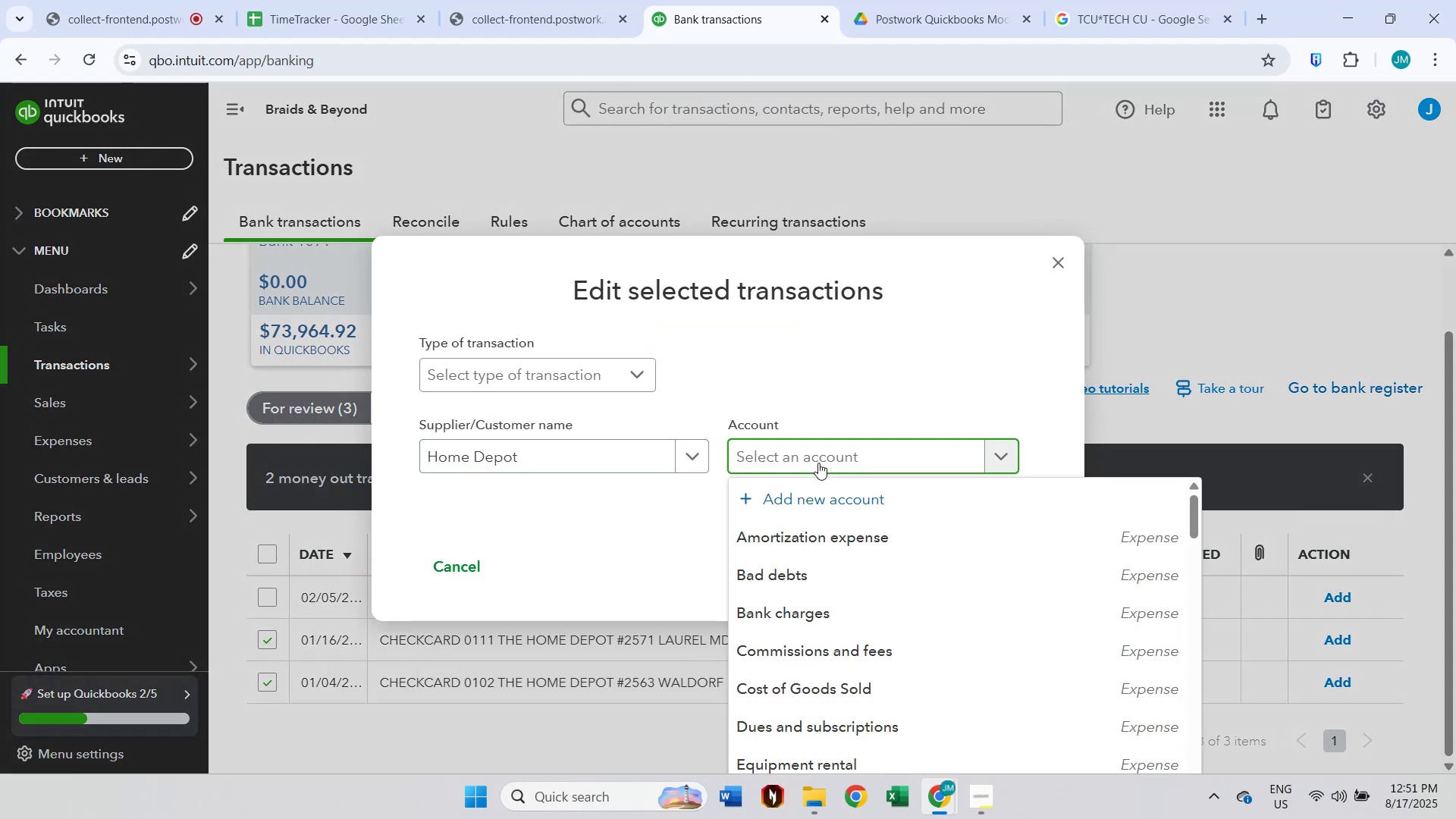 
type(sup)
 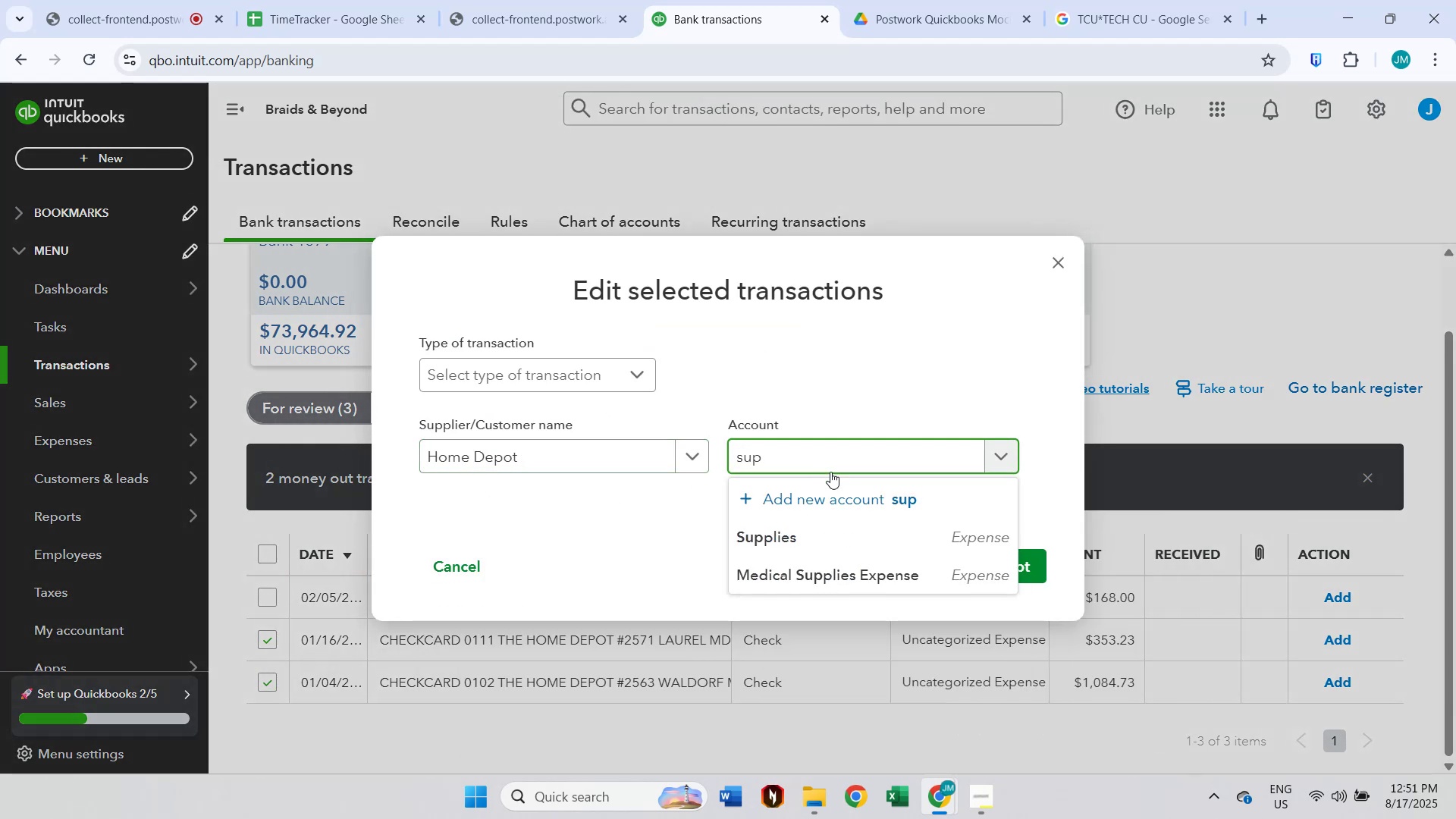 
left_click([830, 538])
 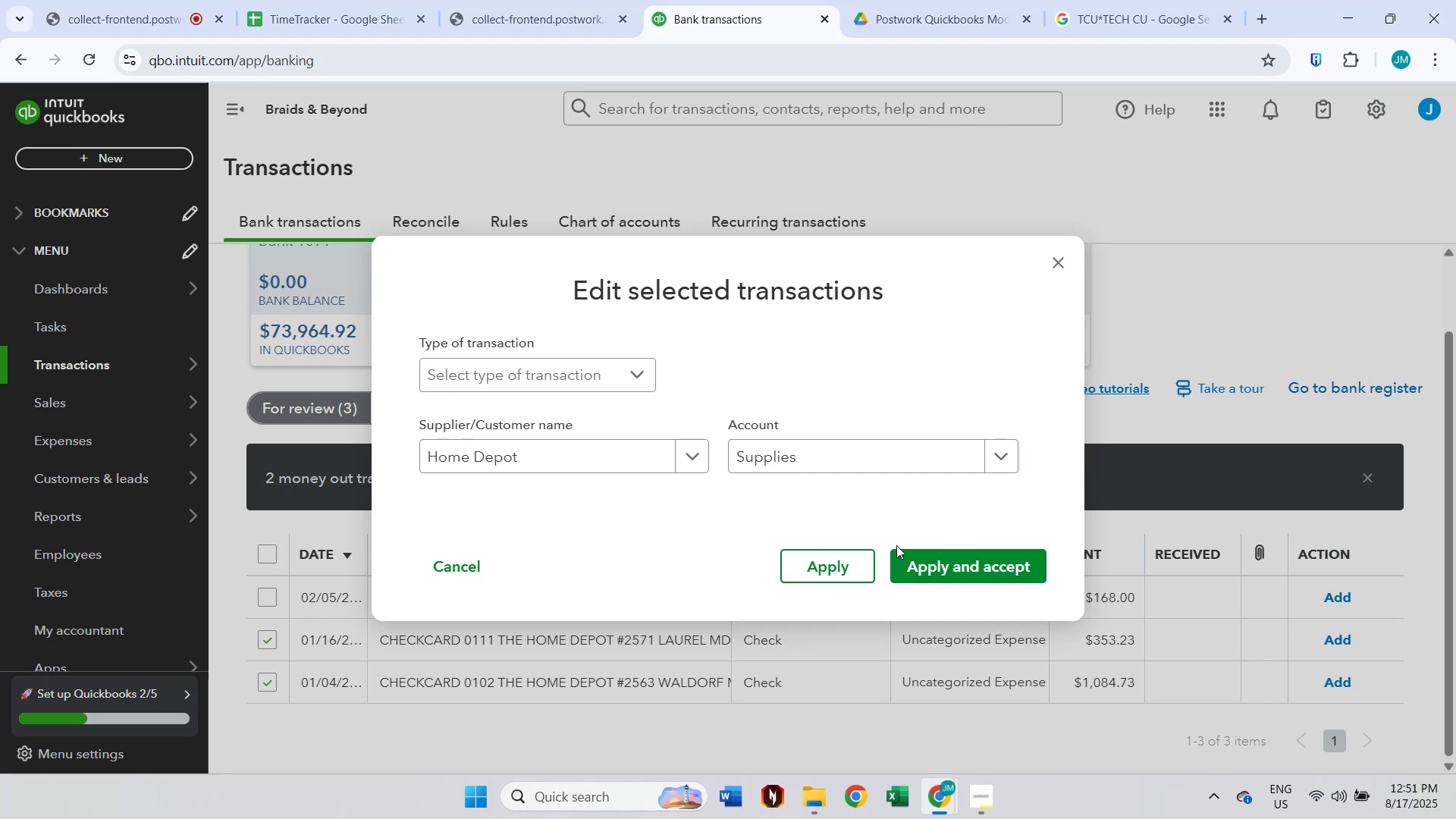 
left_click([799, 463])
 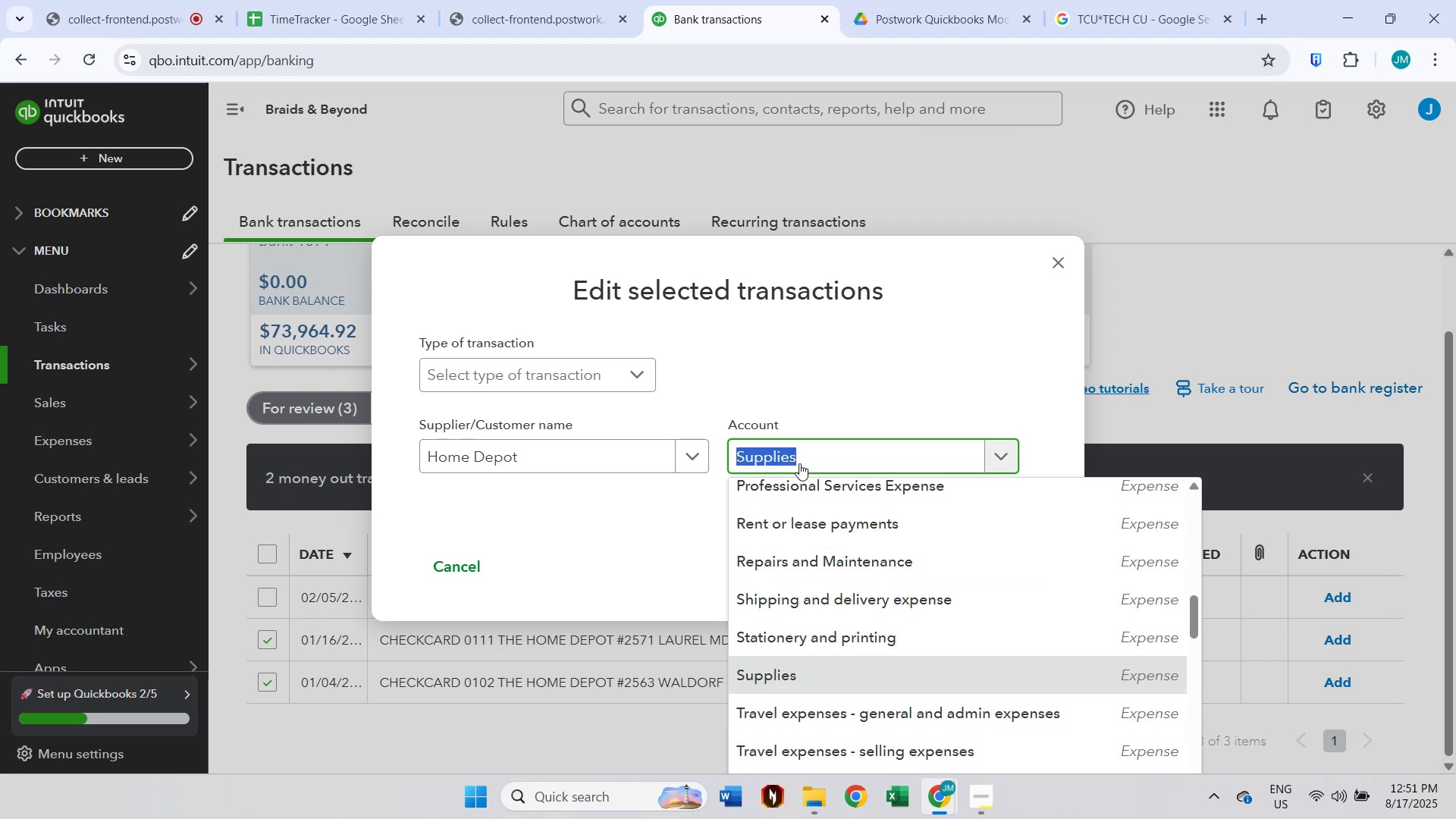 
type(eq)
 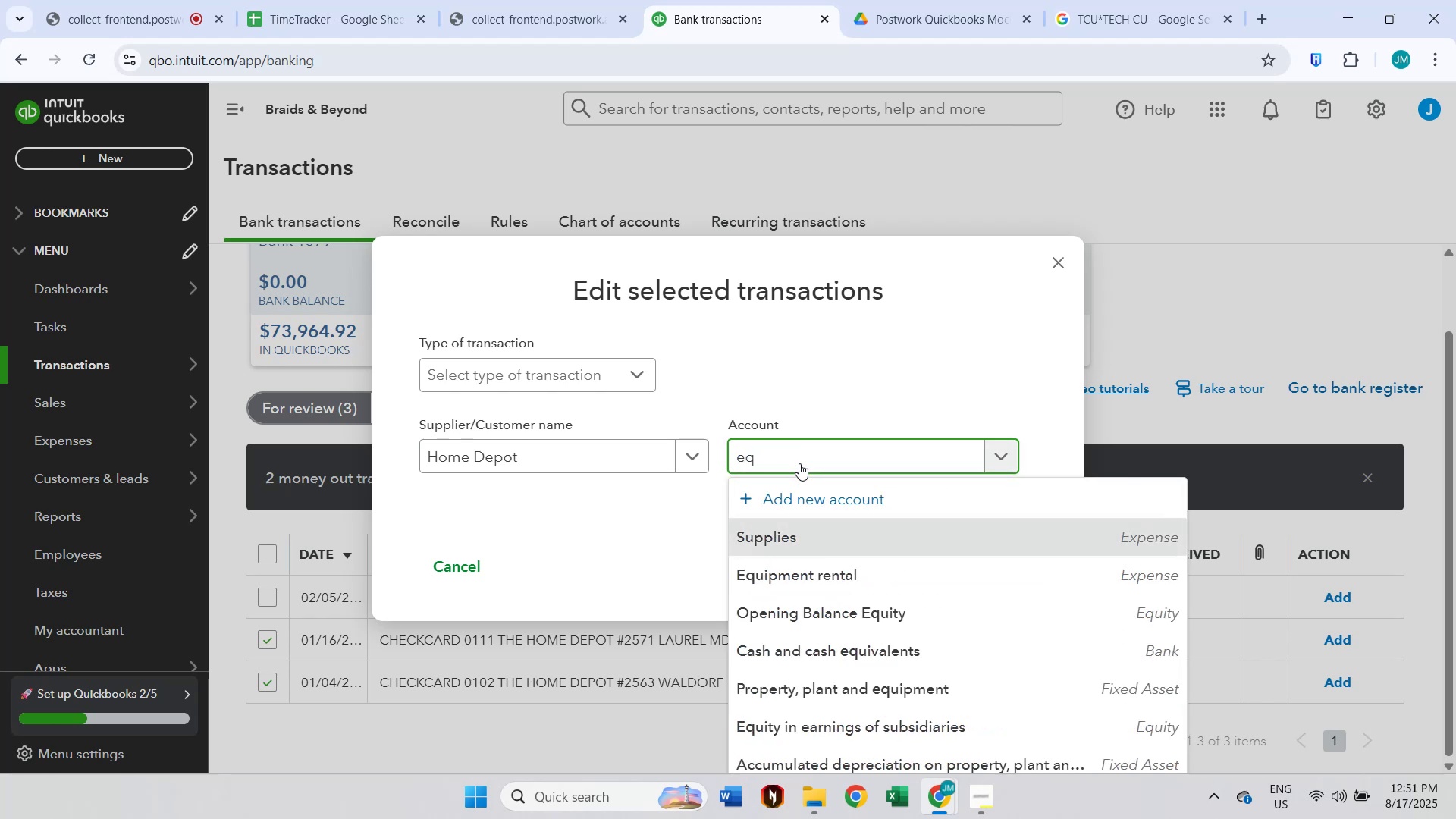 
mouse_move([859, 573])
 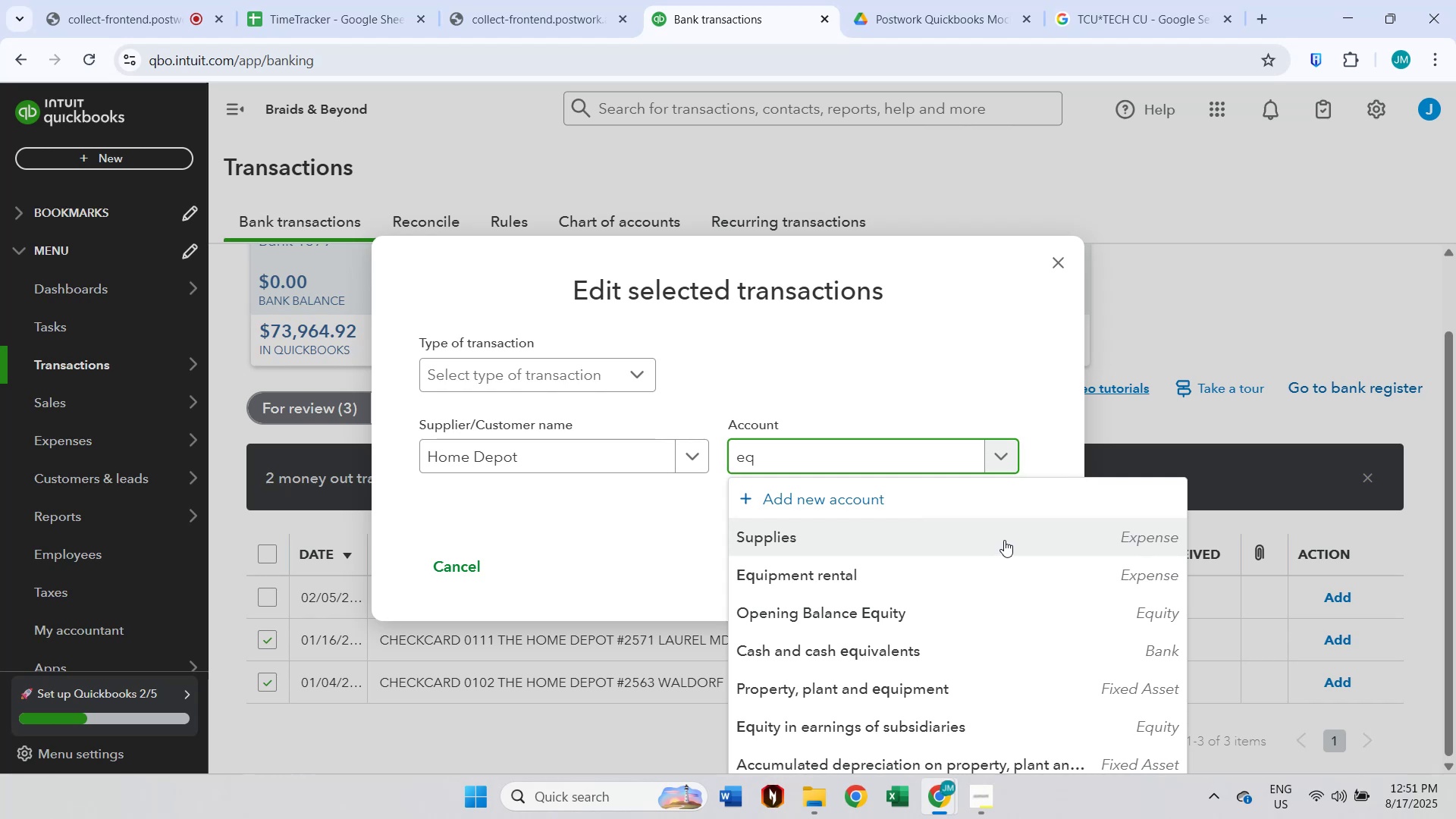 
left_click([1004, 540])
 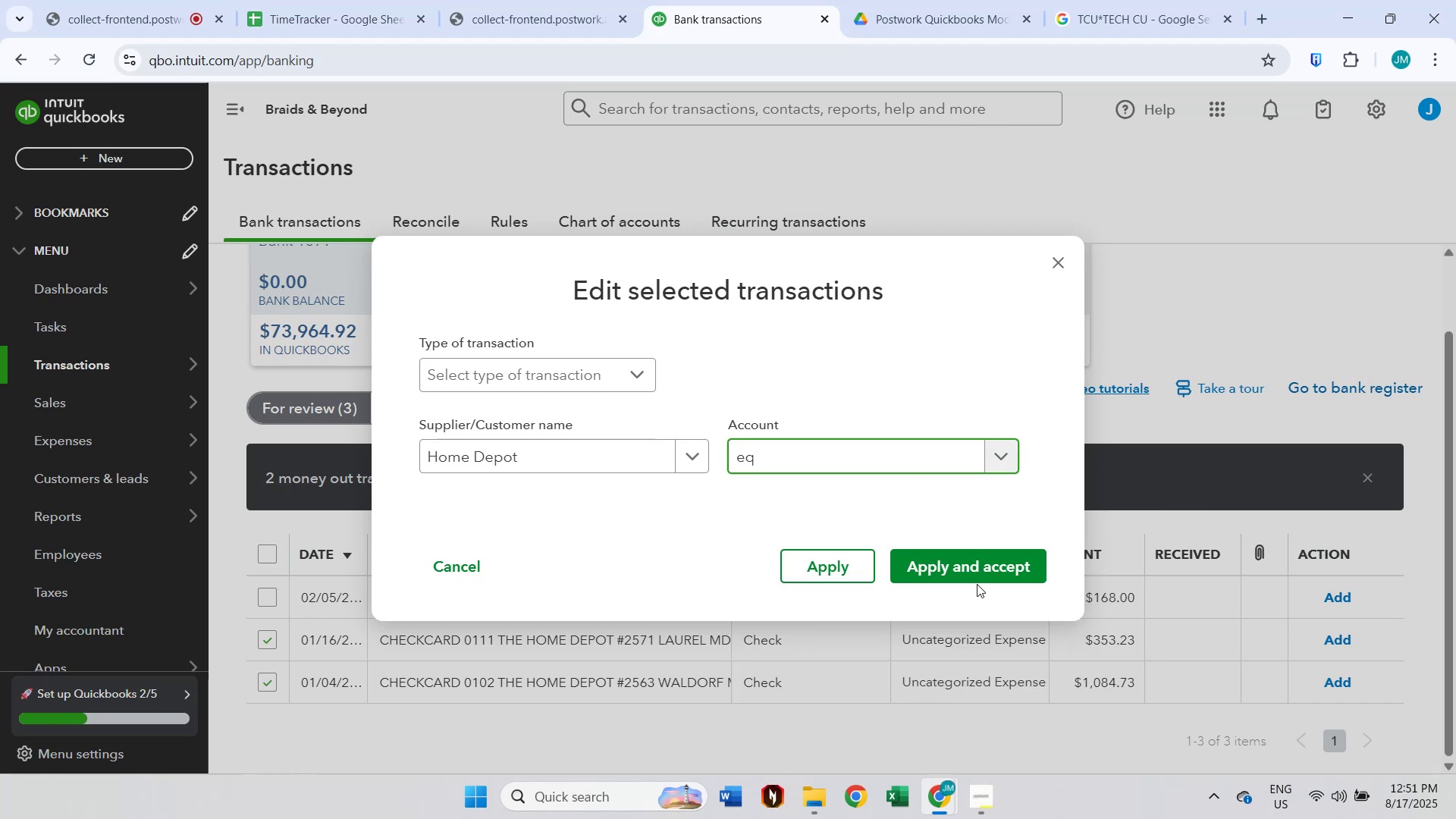 
left_click([986, 570])
 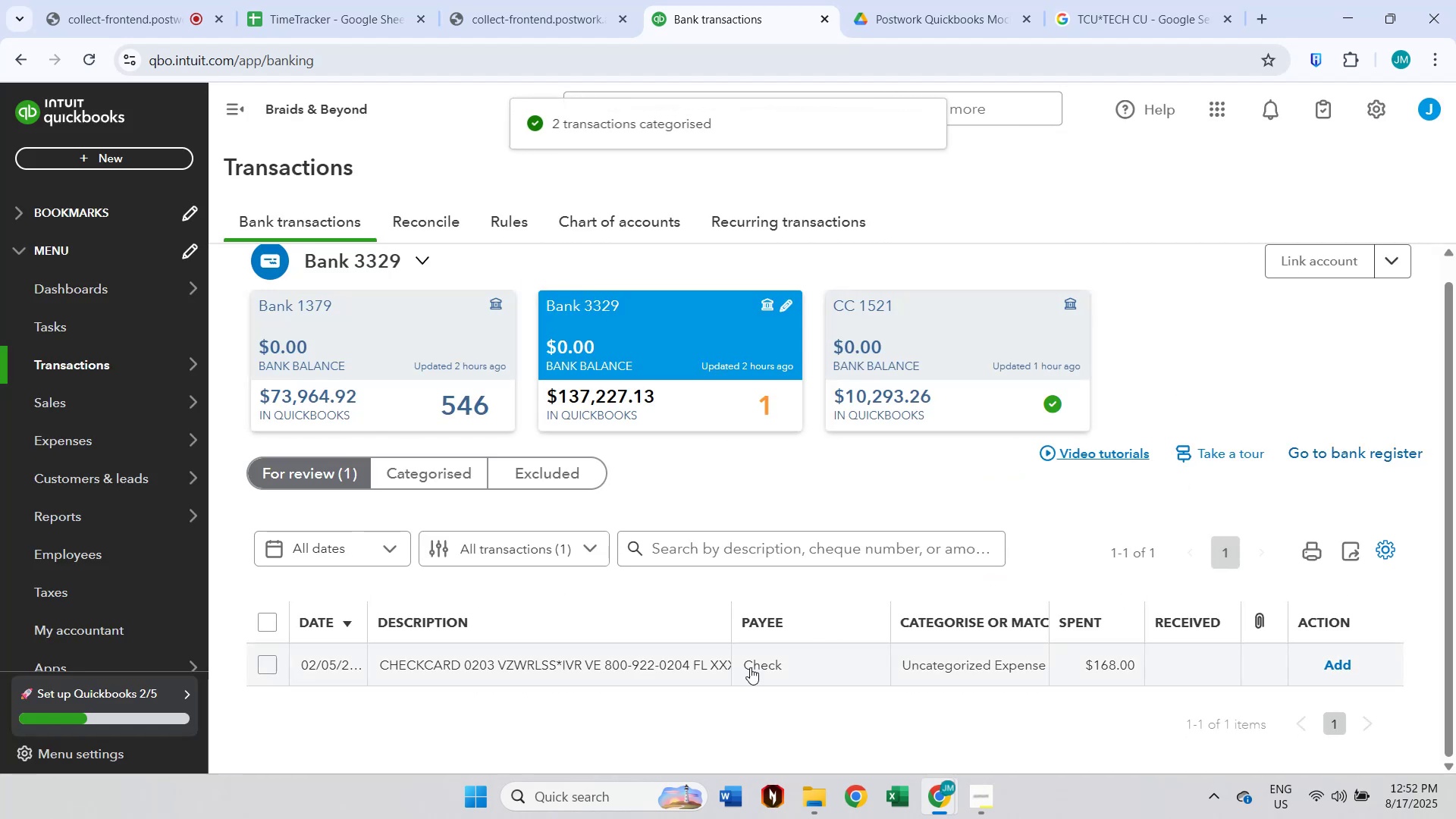 
left_click([676, 675])
 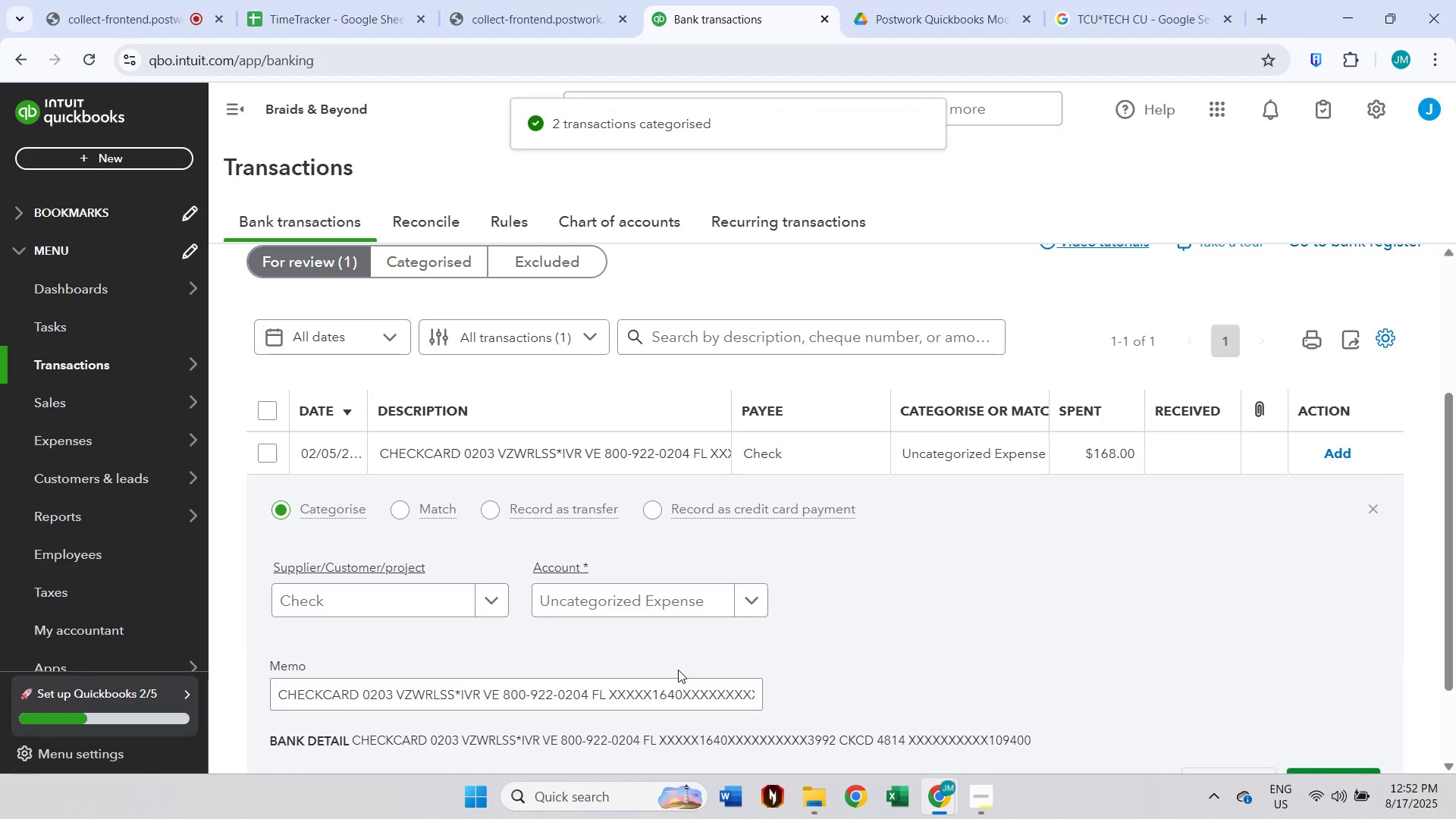 
scroll: coordinate [718, 623], scroll_direction: down, amount: 2.0
 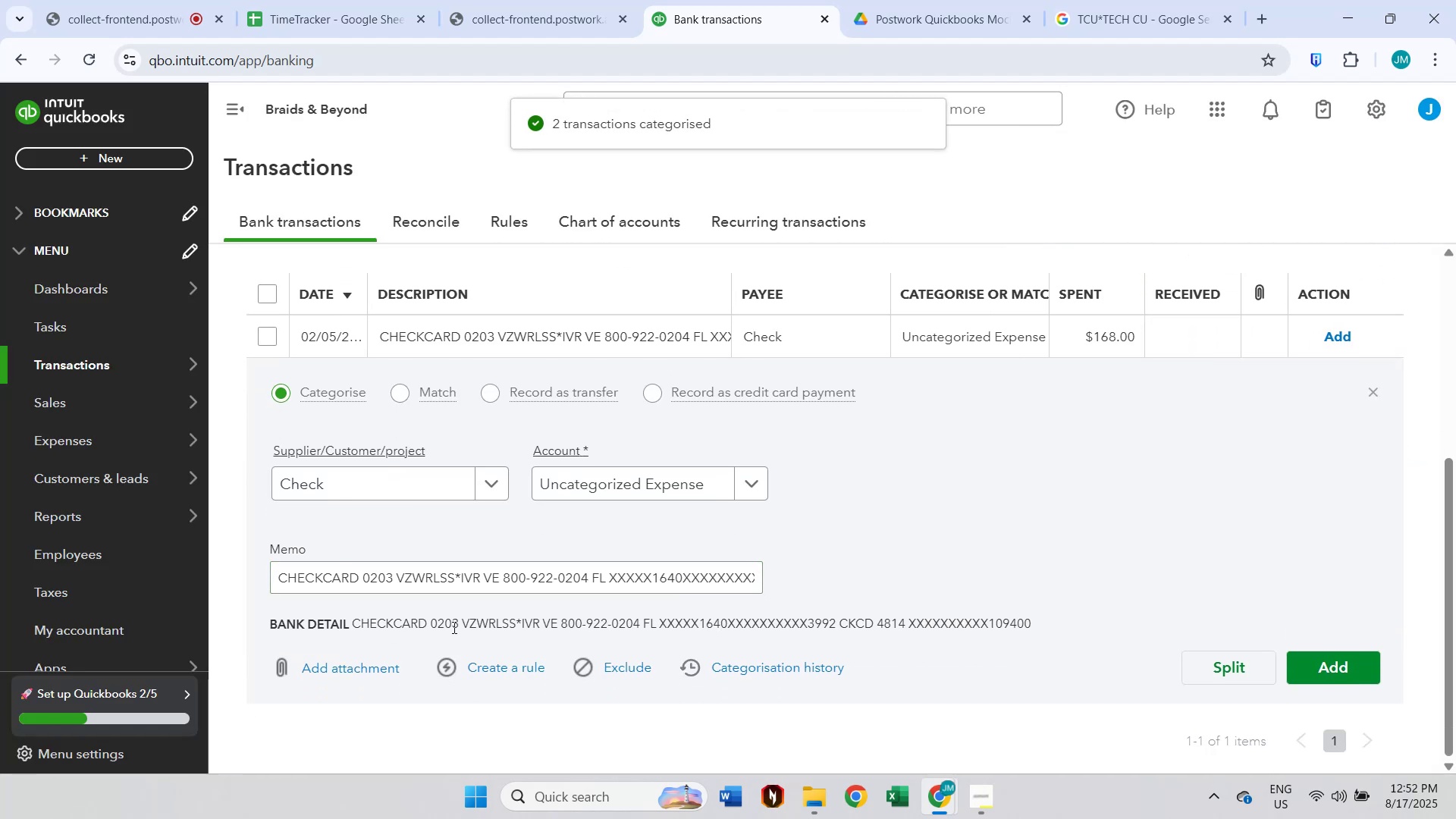 
double_click([396, 625])
 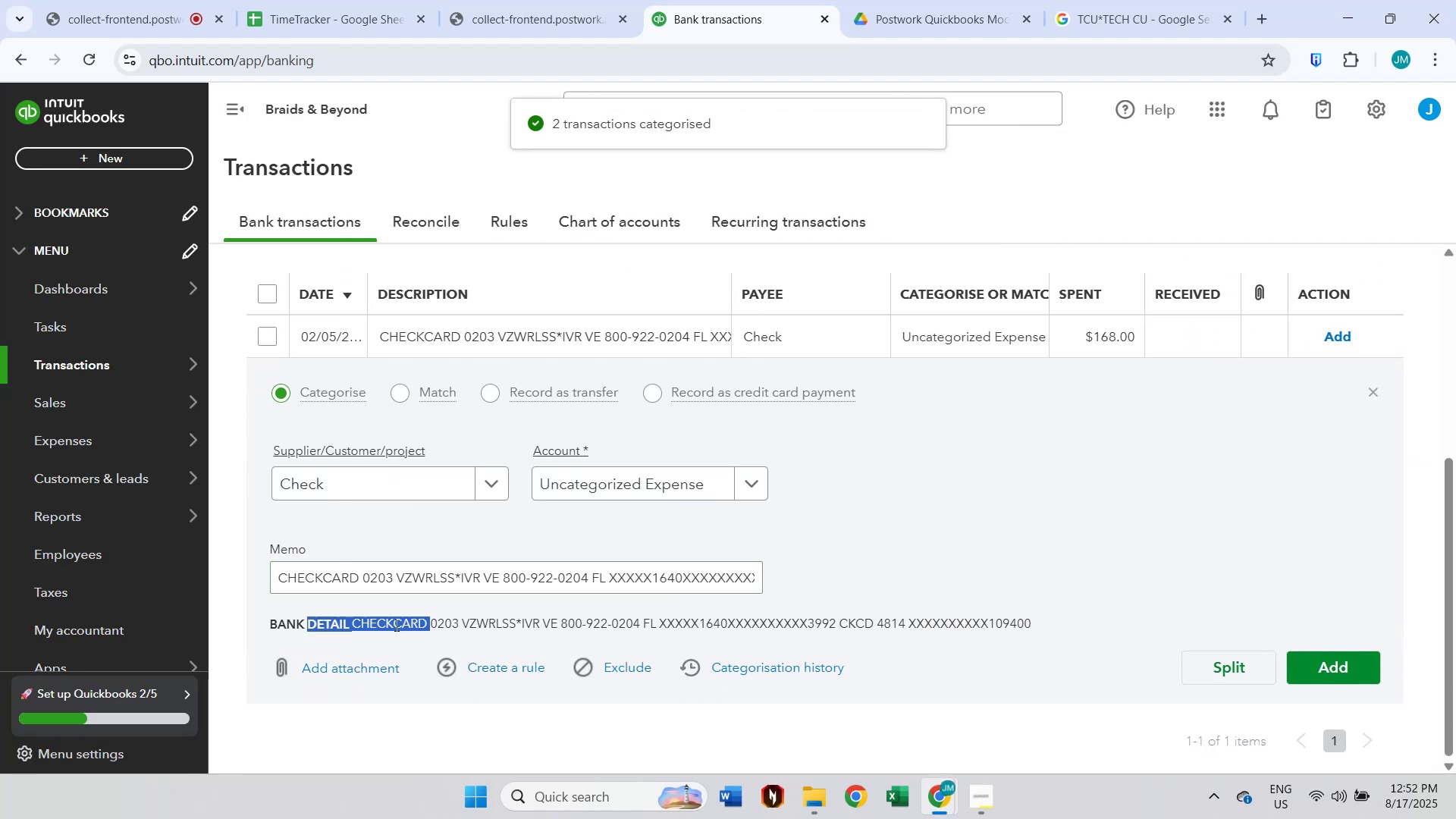 
hold_key(key=ShiftLeft, duration=0.39)
 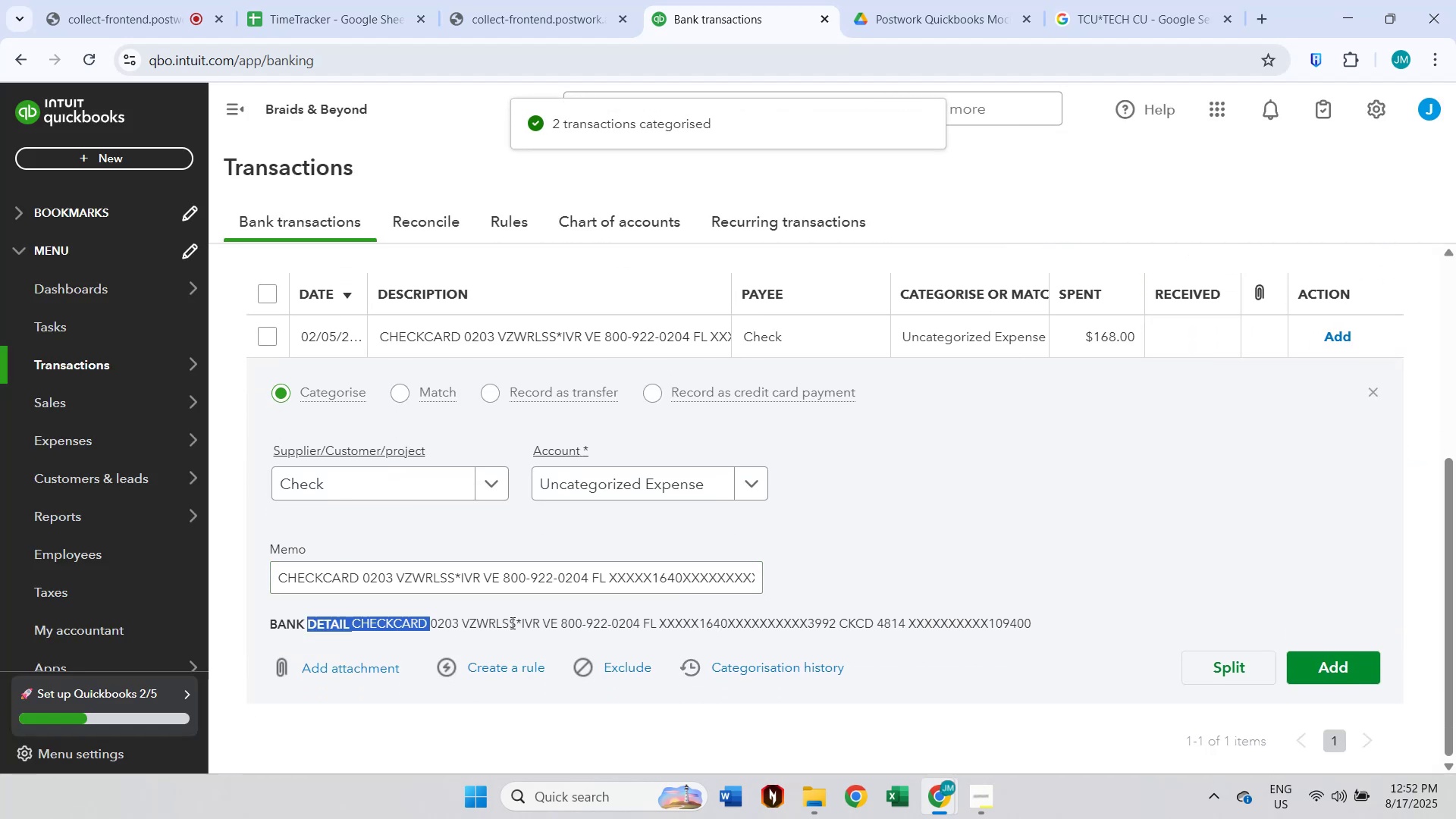 
left_click([515, 623])
 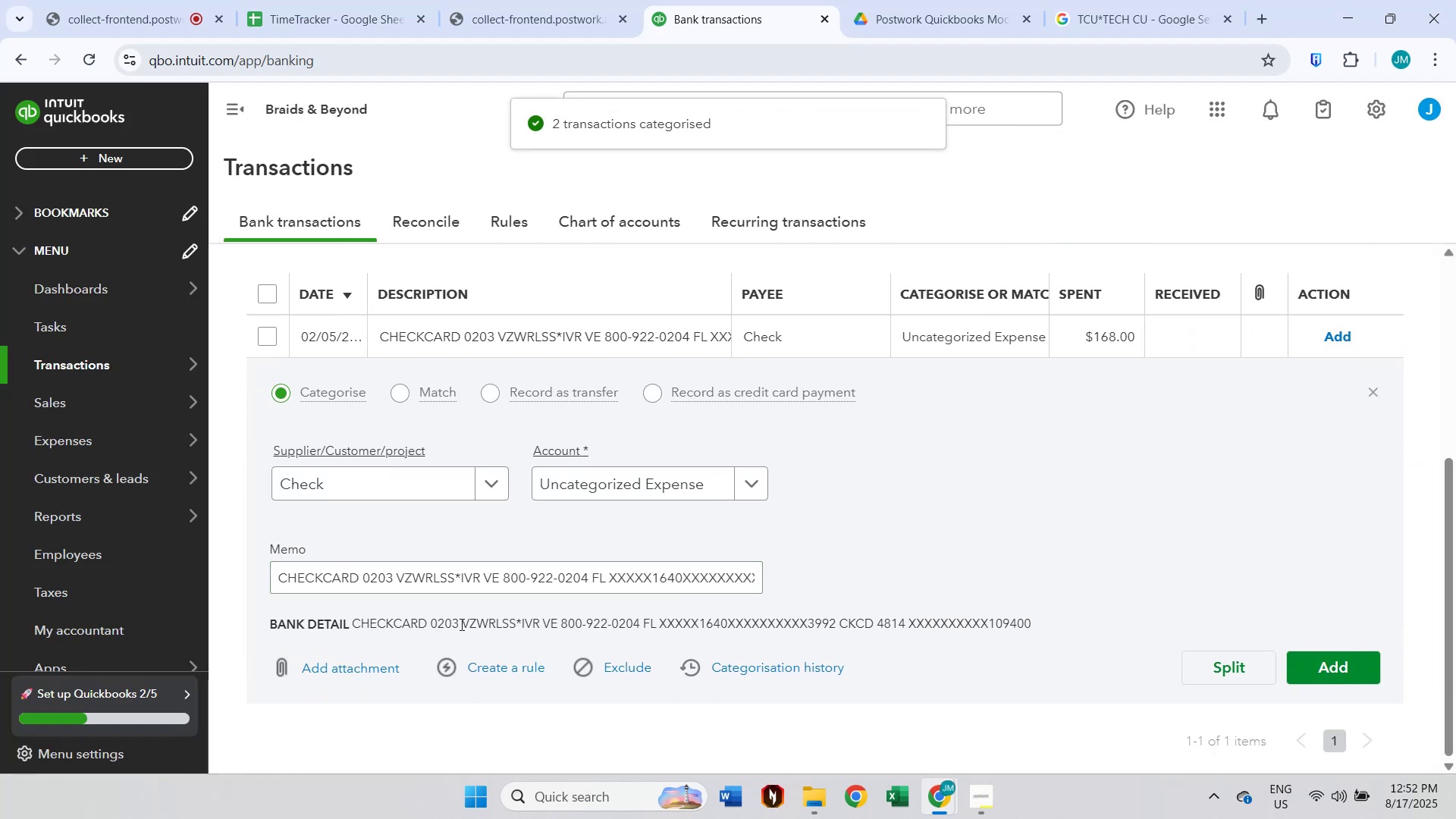 
left_click_drag(start_coordinate=[462, 624], to_coordinate=[609, 627])
 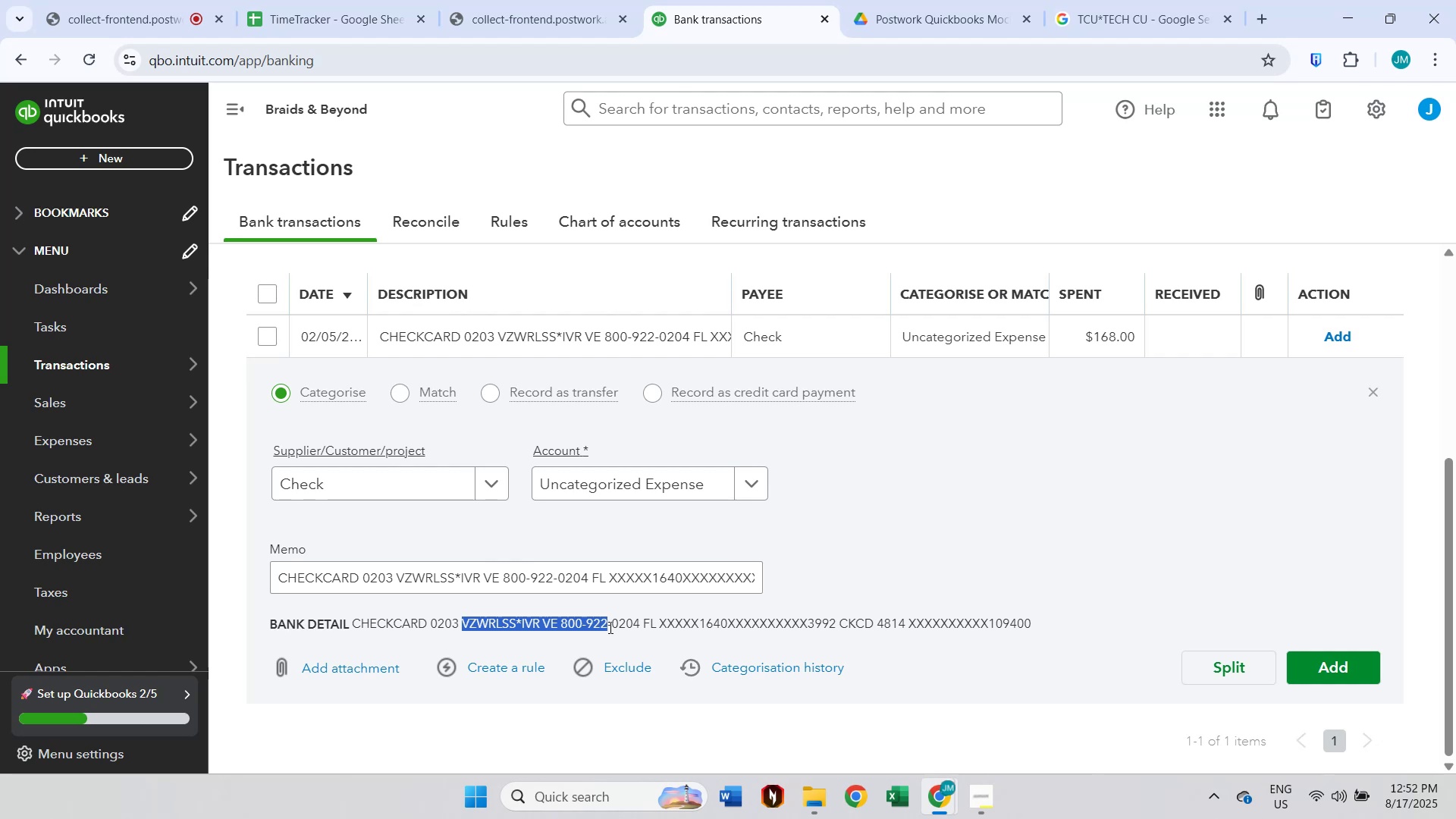 
key(Control+ControlLeft)
 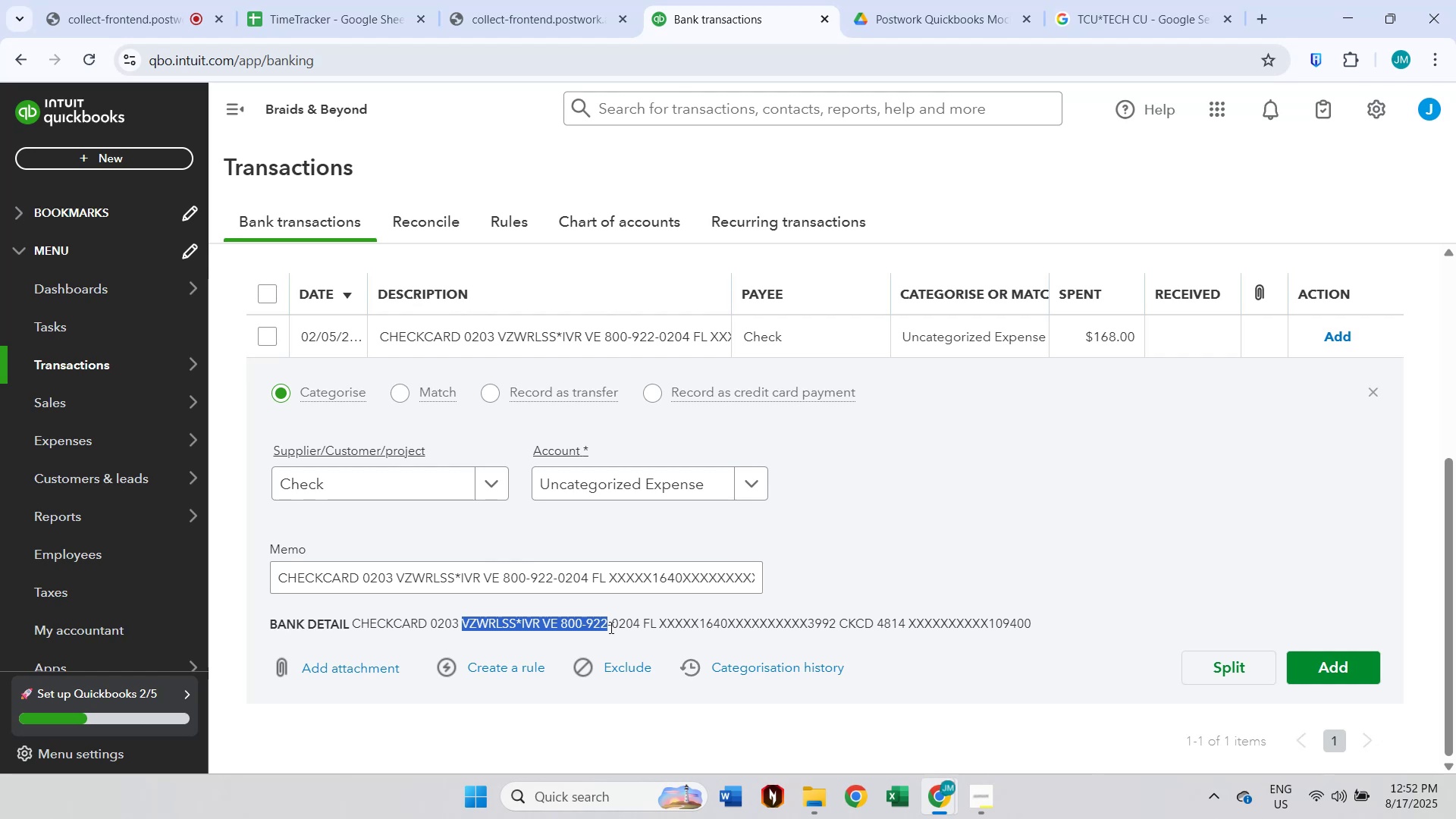 
key(Control+C)
 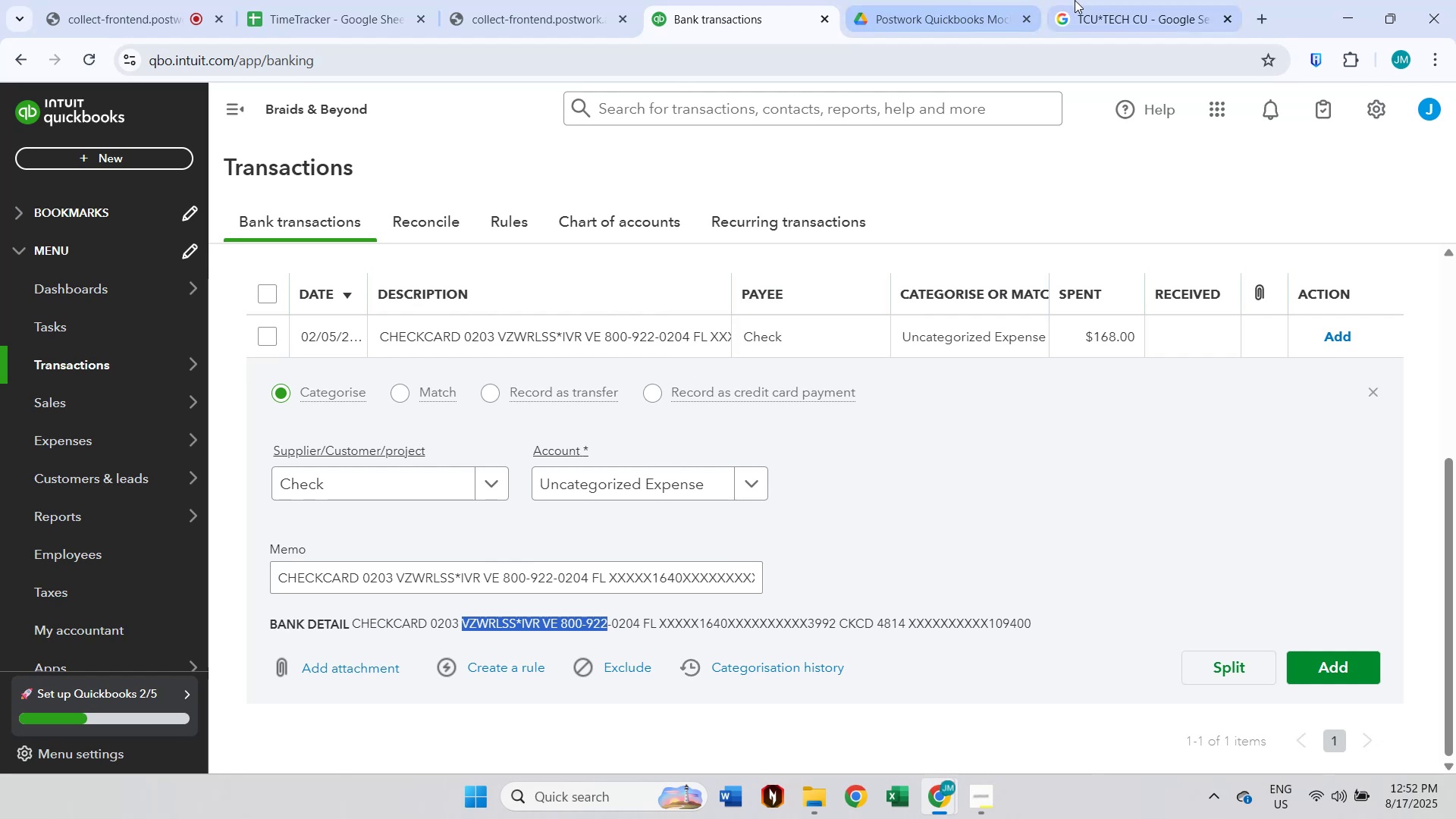 
left_click([1196, 0])
 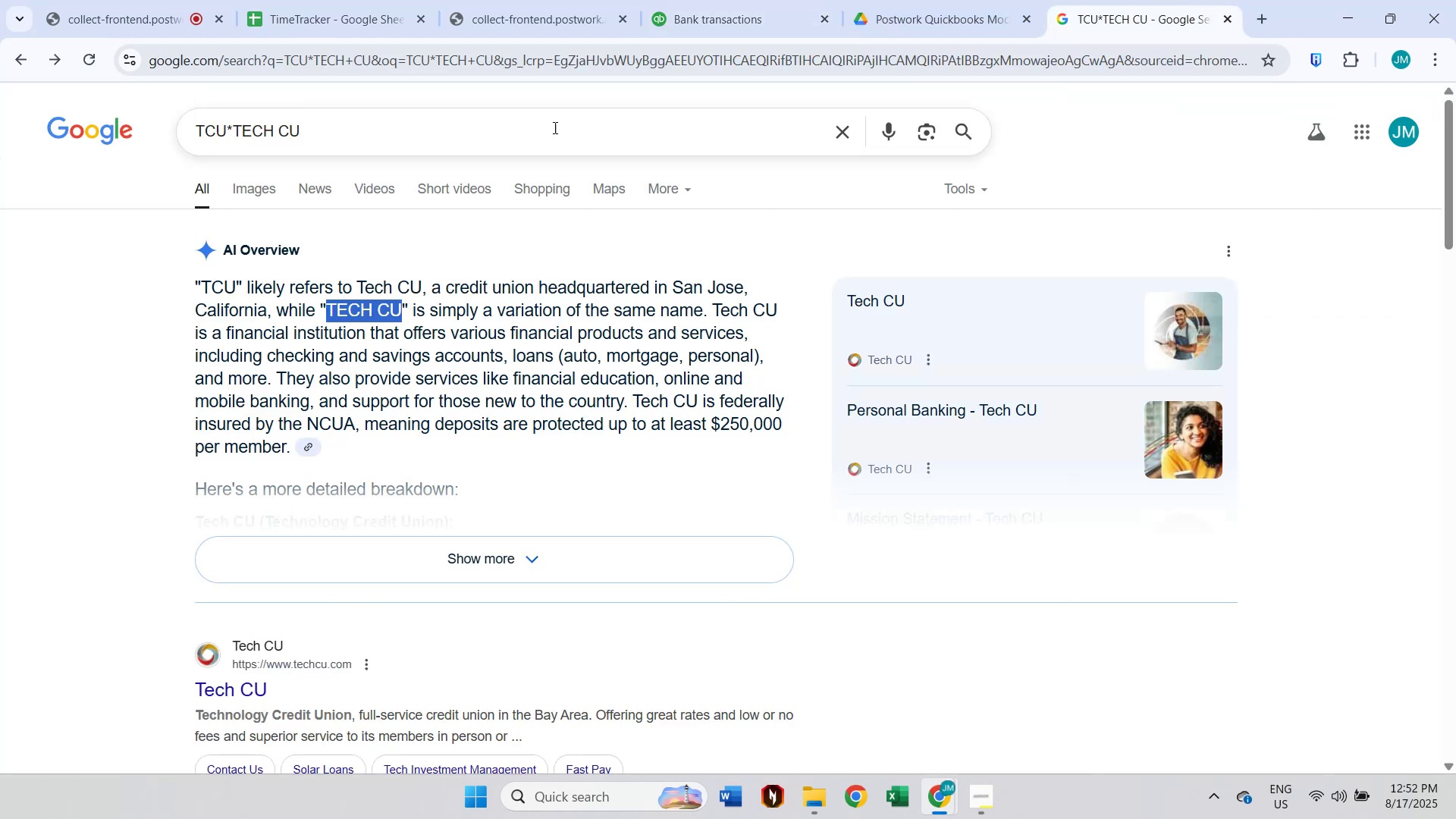 
left_click([532, 130])
 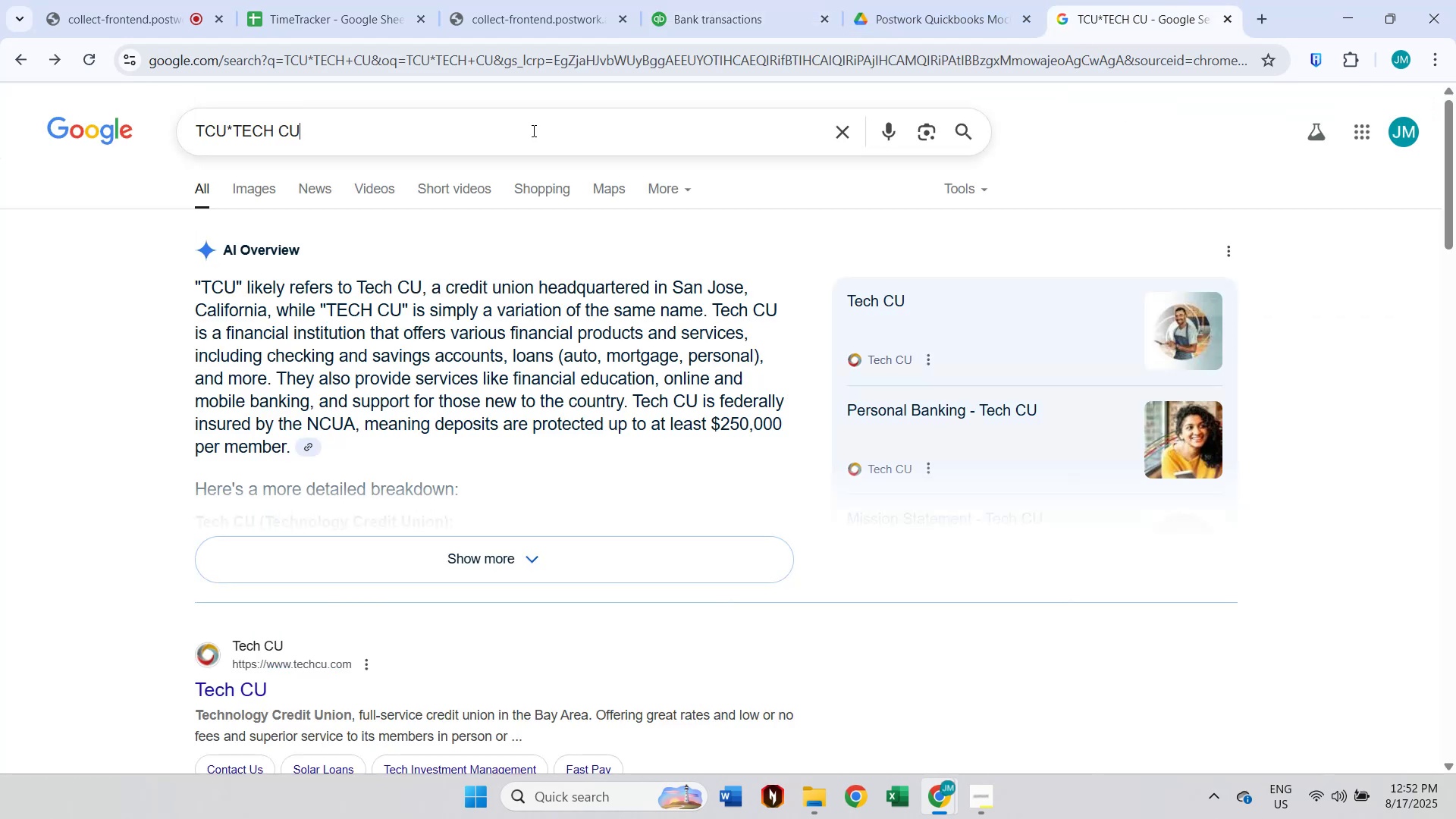 
key(Control+A)
 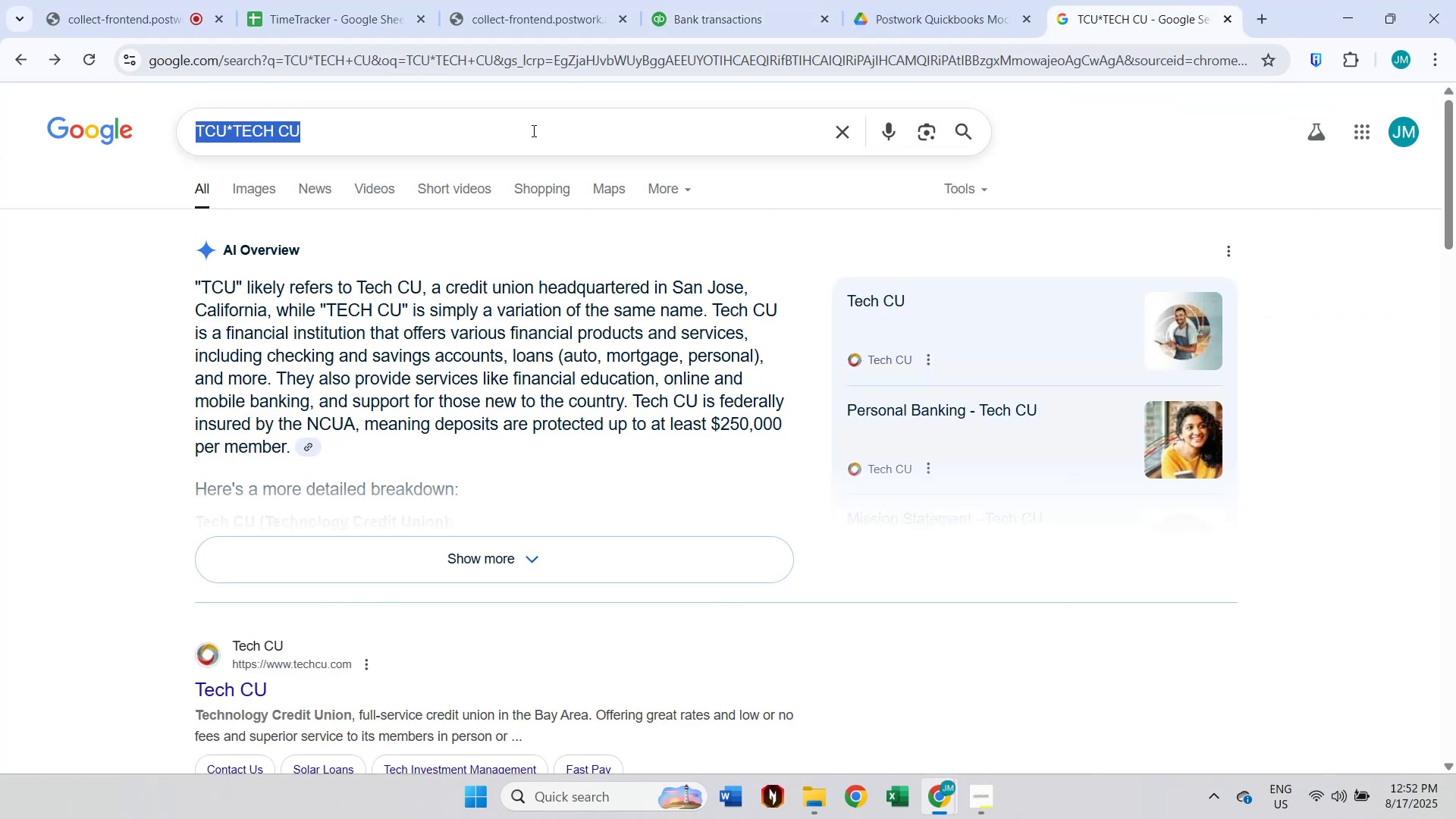 
key(Control+V)
 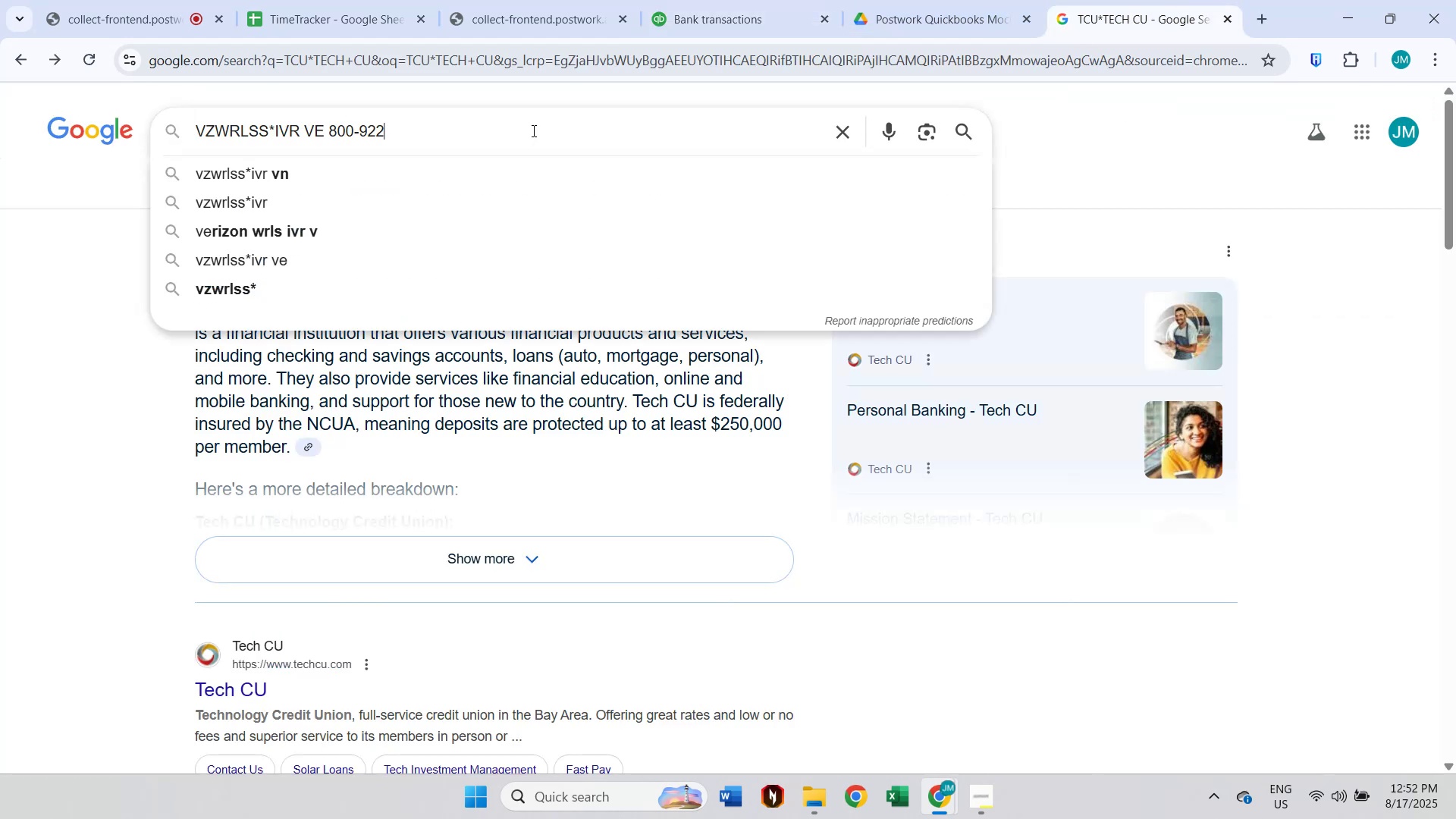 
key(Enter)
 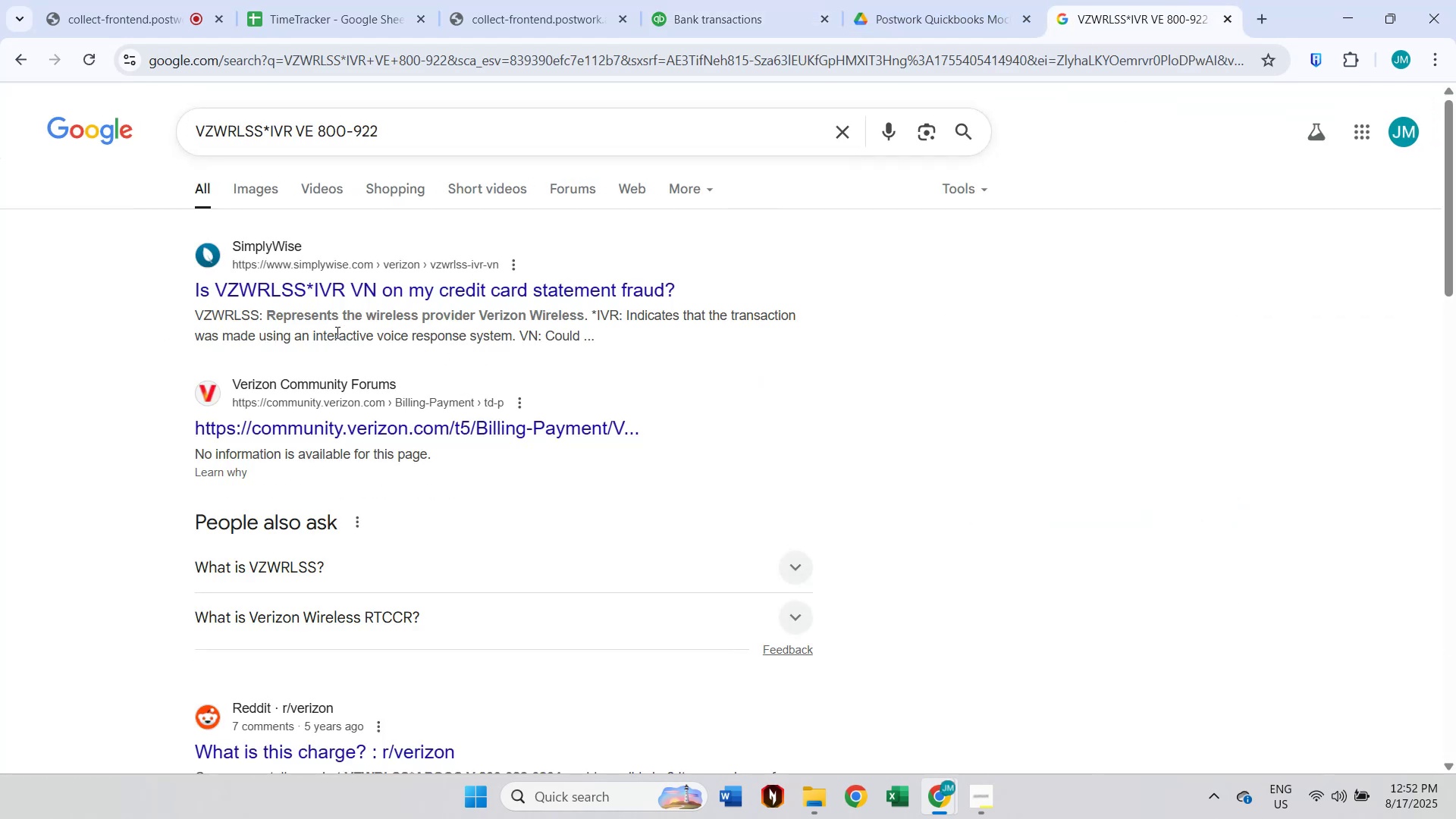 
wait(7.32)
 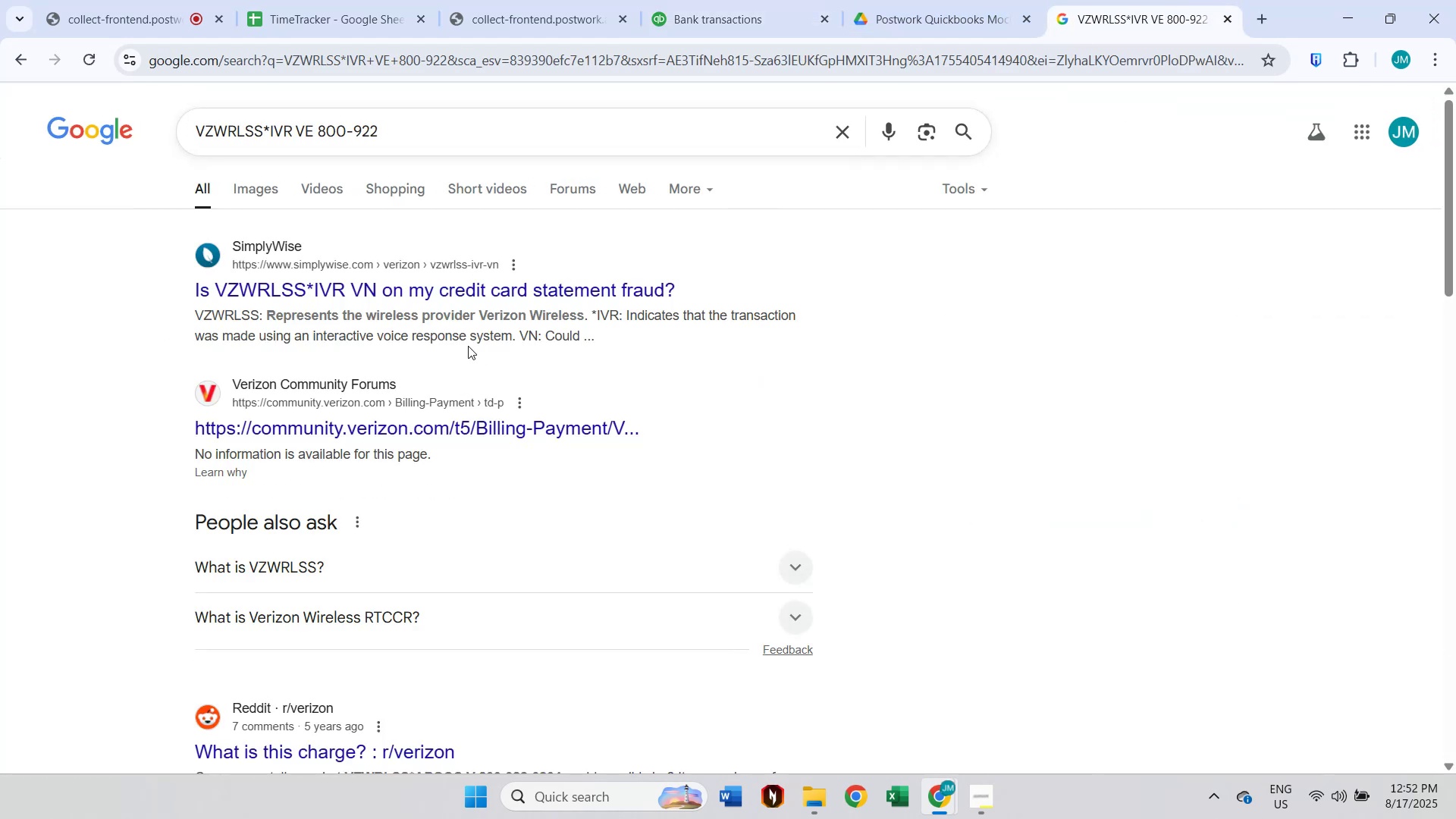 
left_click([324, 14])
 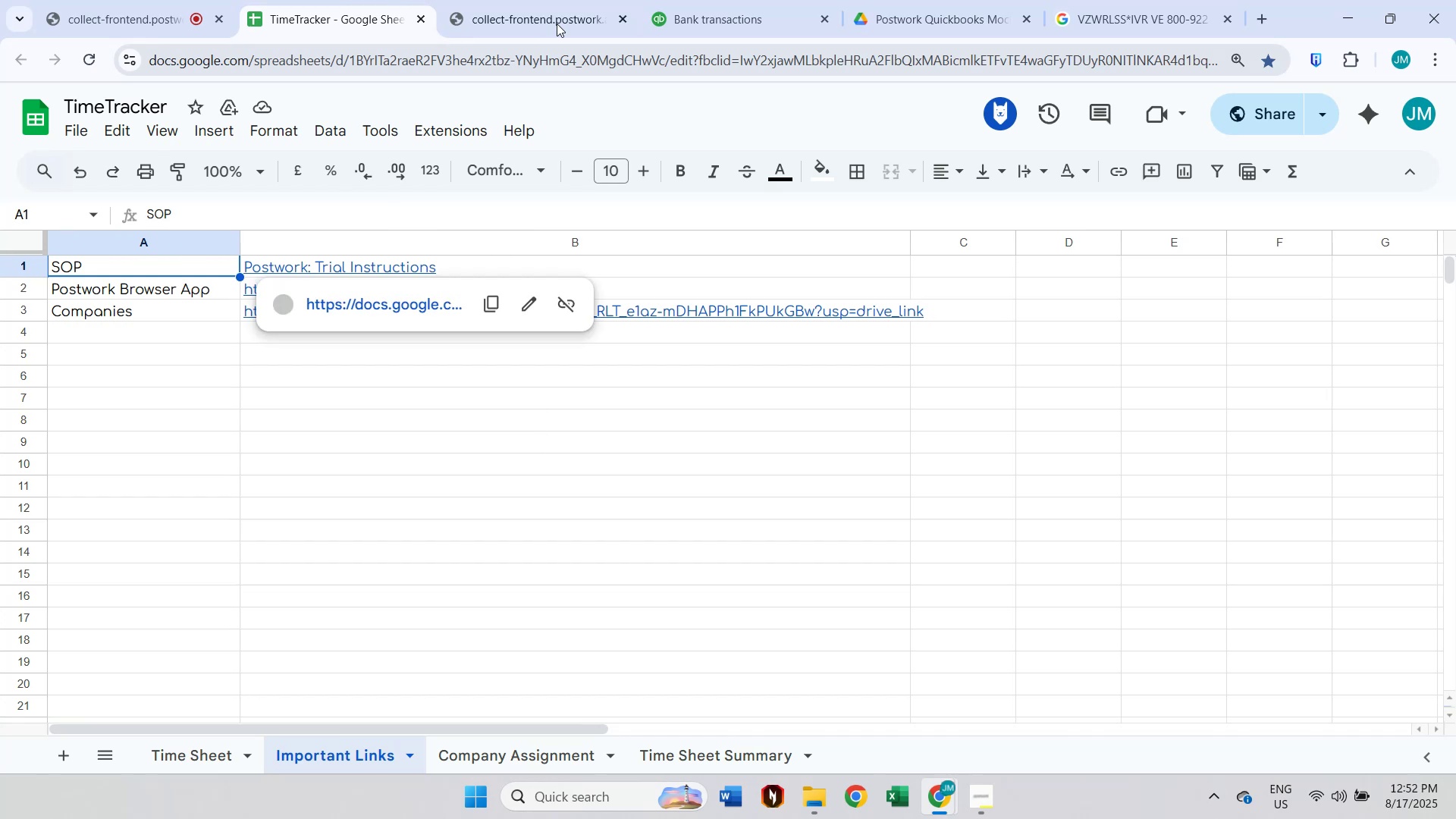 
left_click([721, 0])
 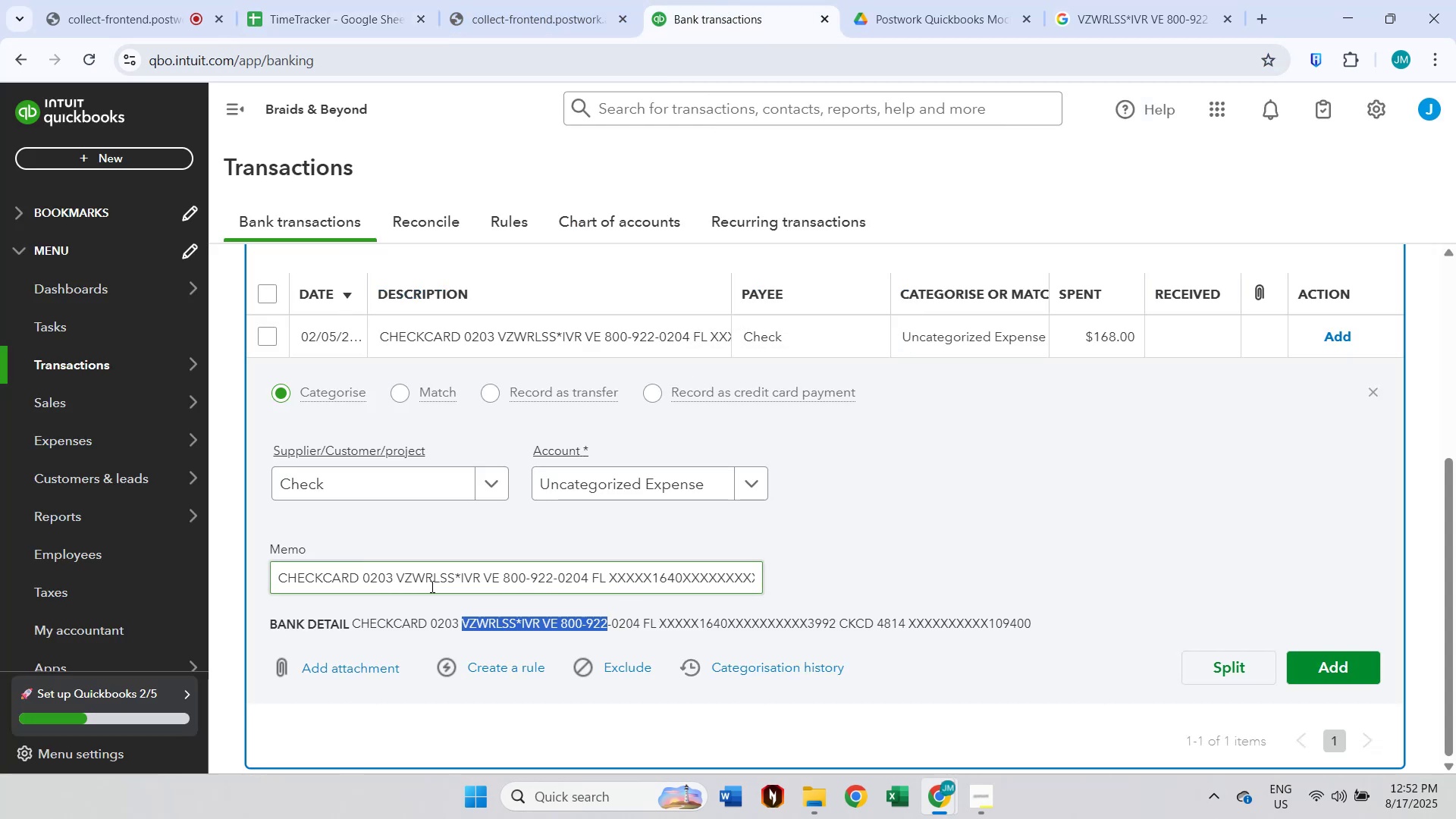 
left_click([1084, 0])
 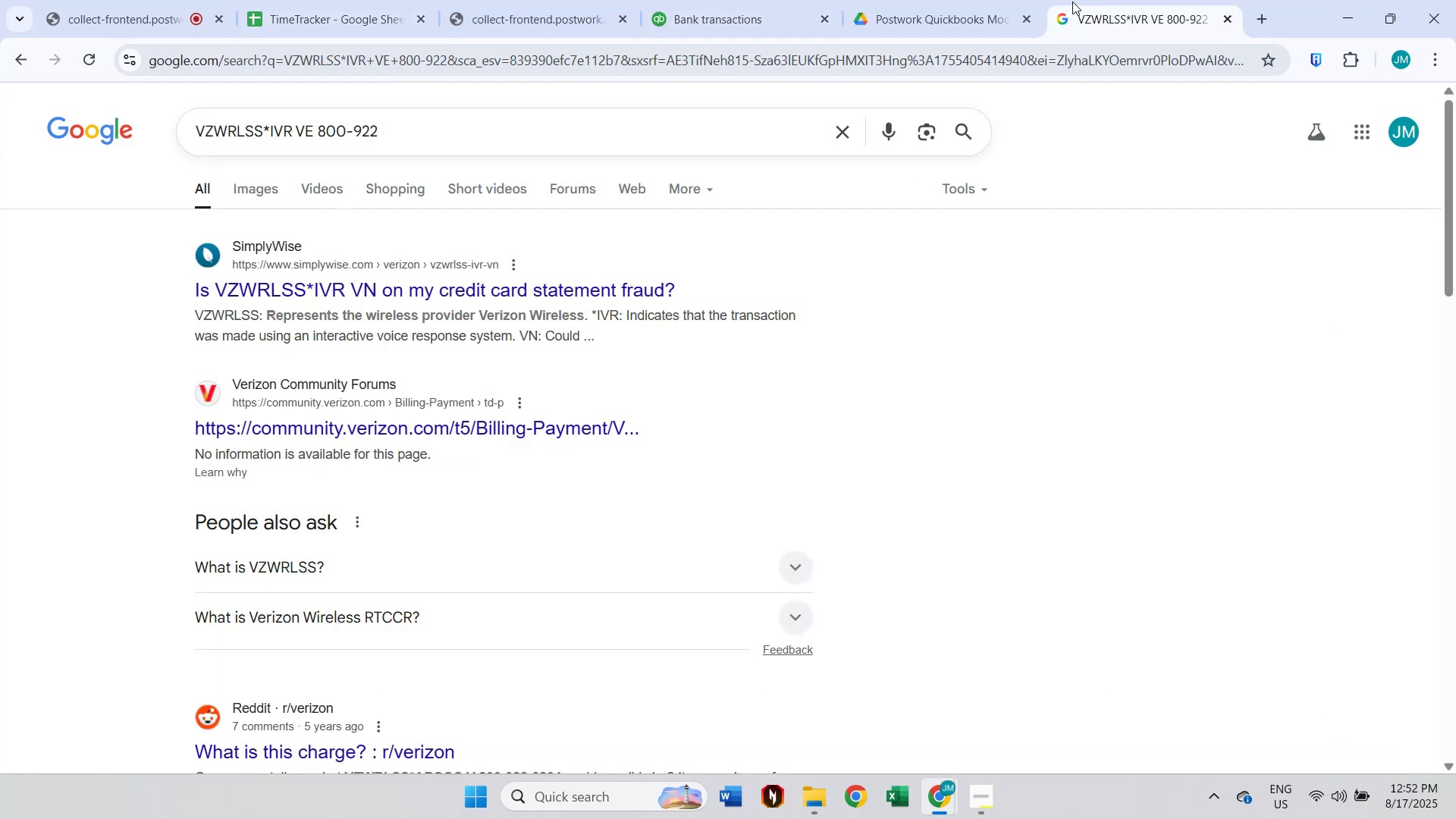 
mouse_move([766, 0])
 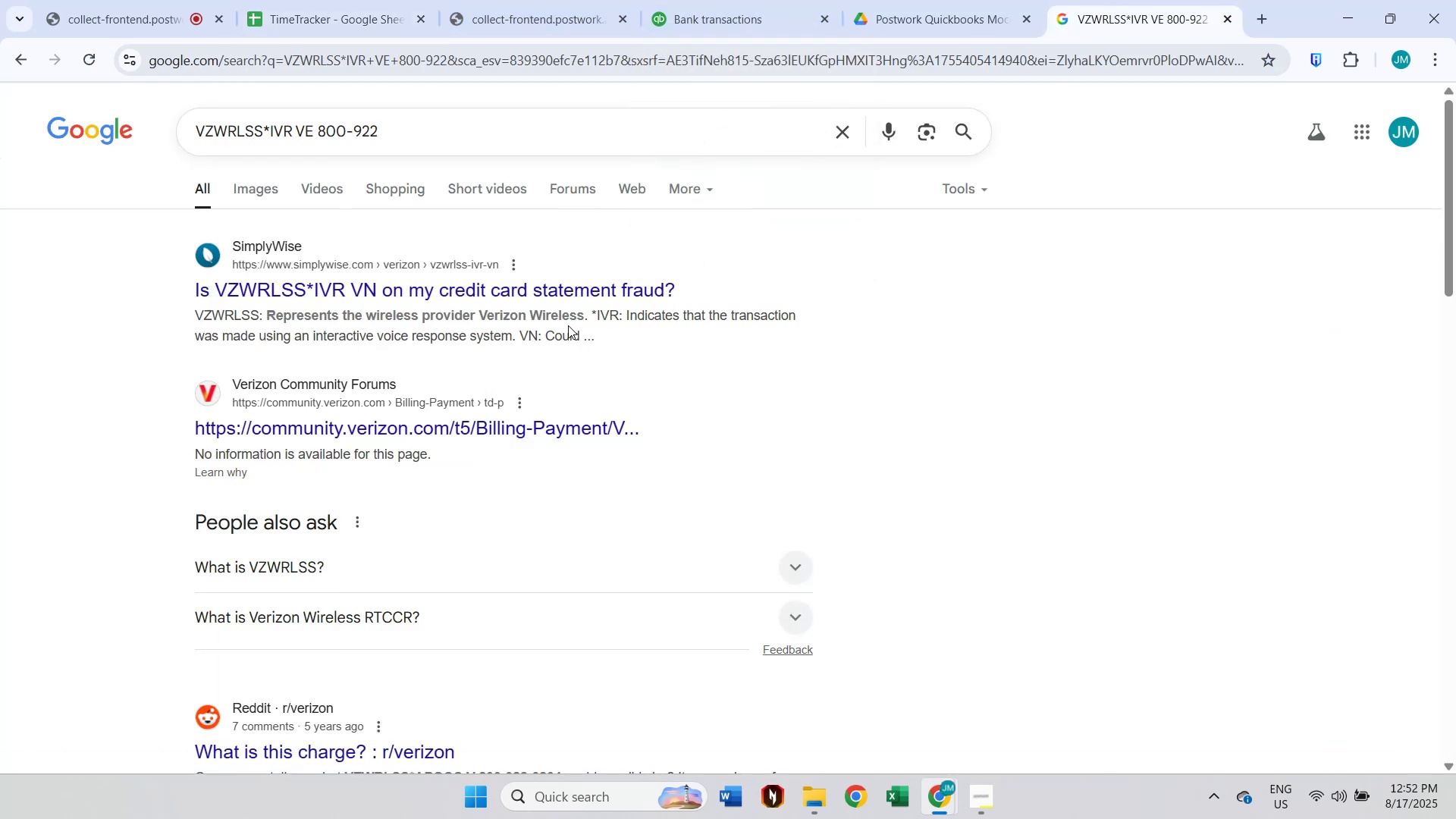 
double_click([519, 310])
 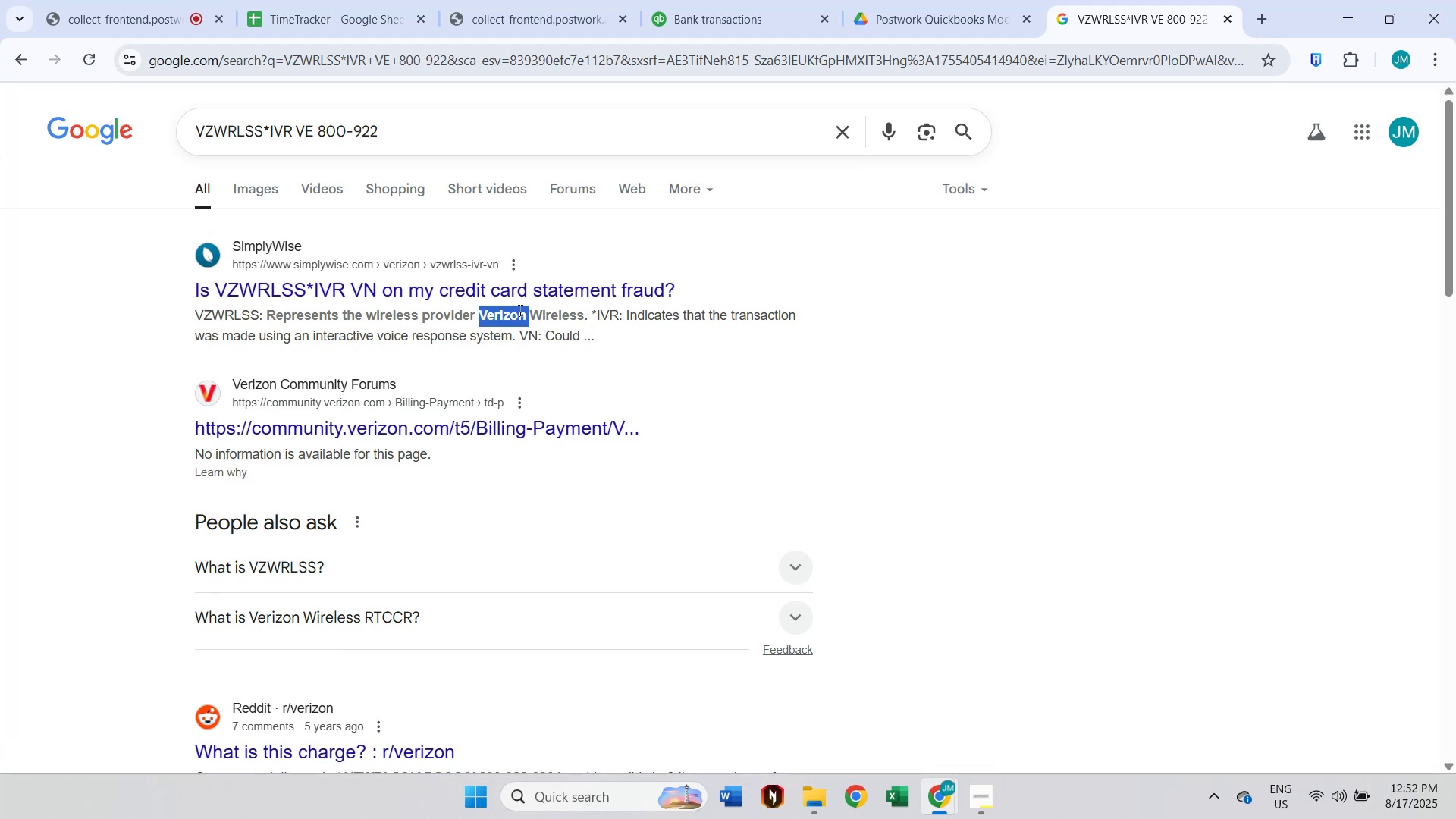 
hold_key(key=ShiftLeft, duration=0.34)
triple_click([548, 314])
 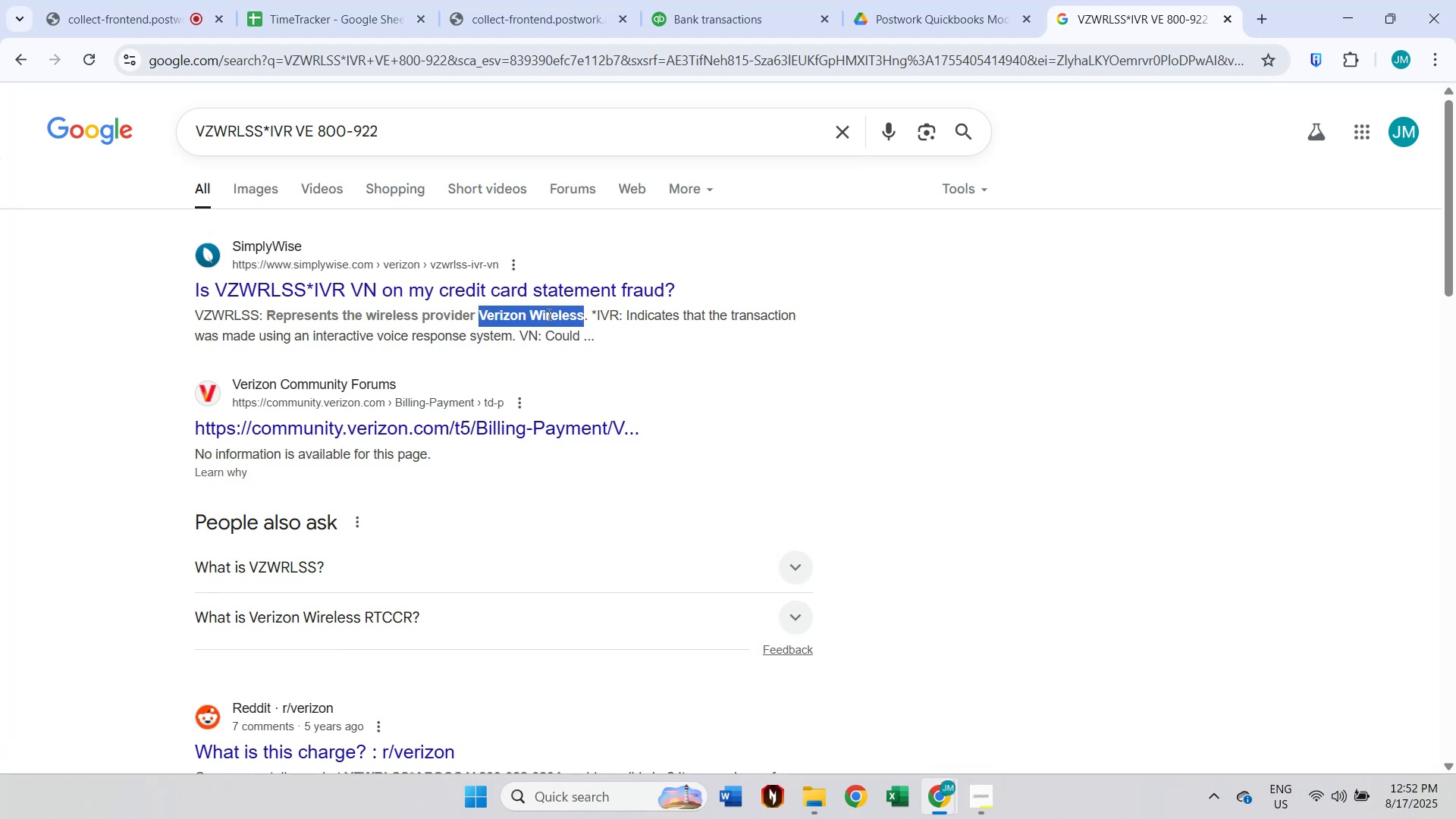 
key(Control+C)
 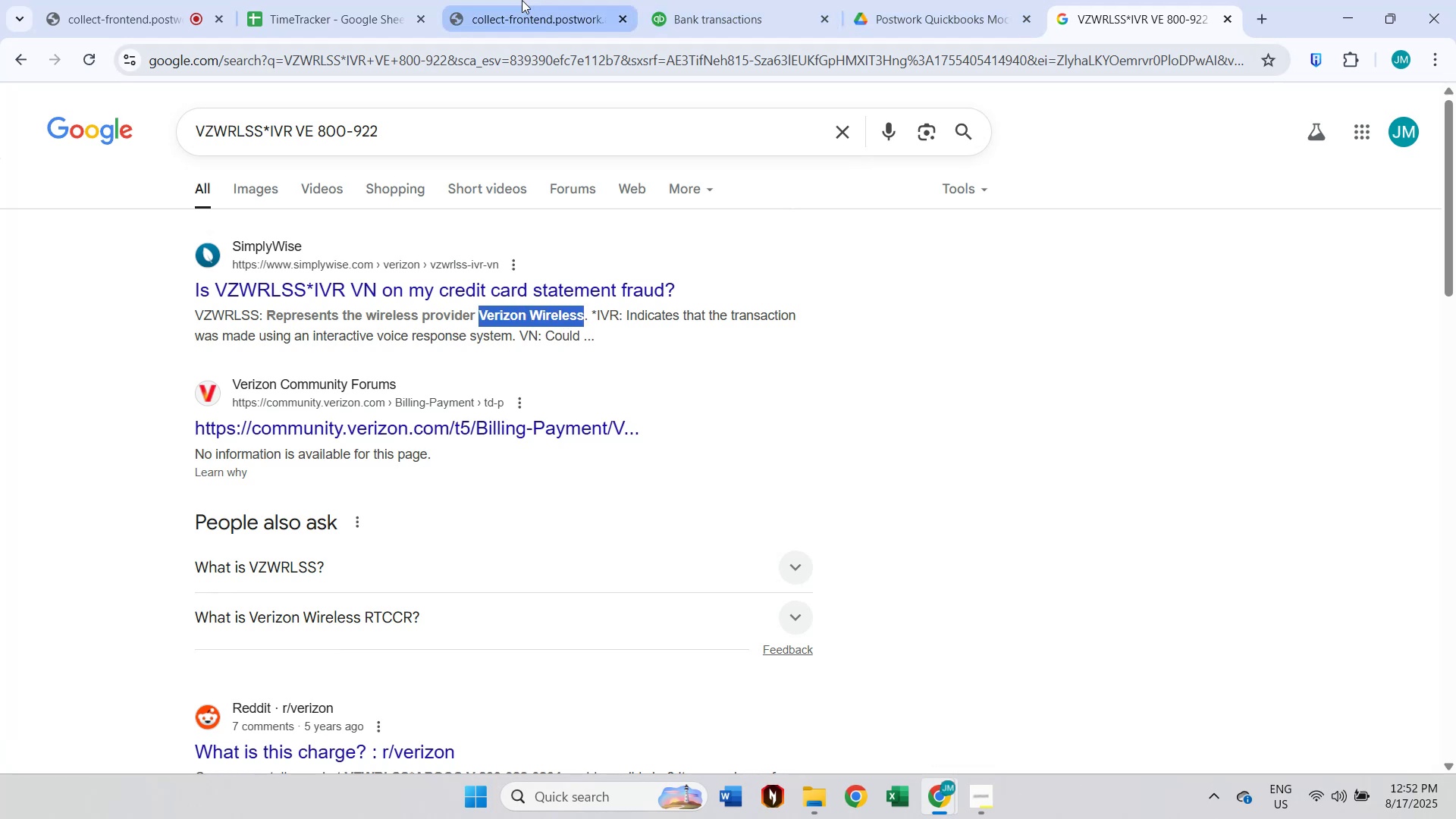 
wait(5.4)
 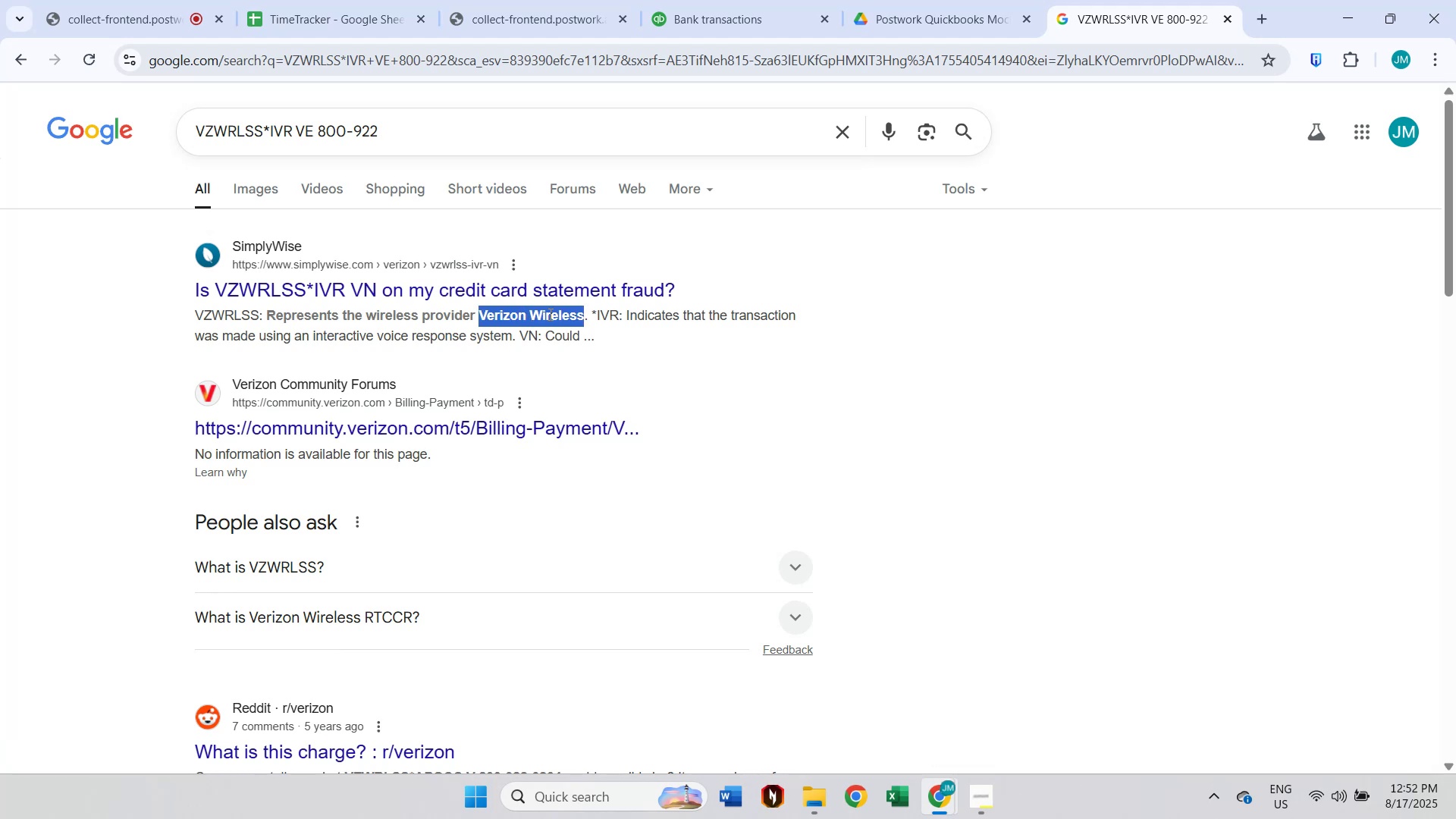 
left_click([707, 0])
 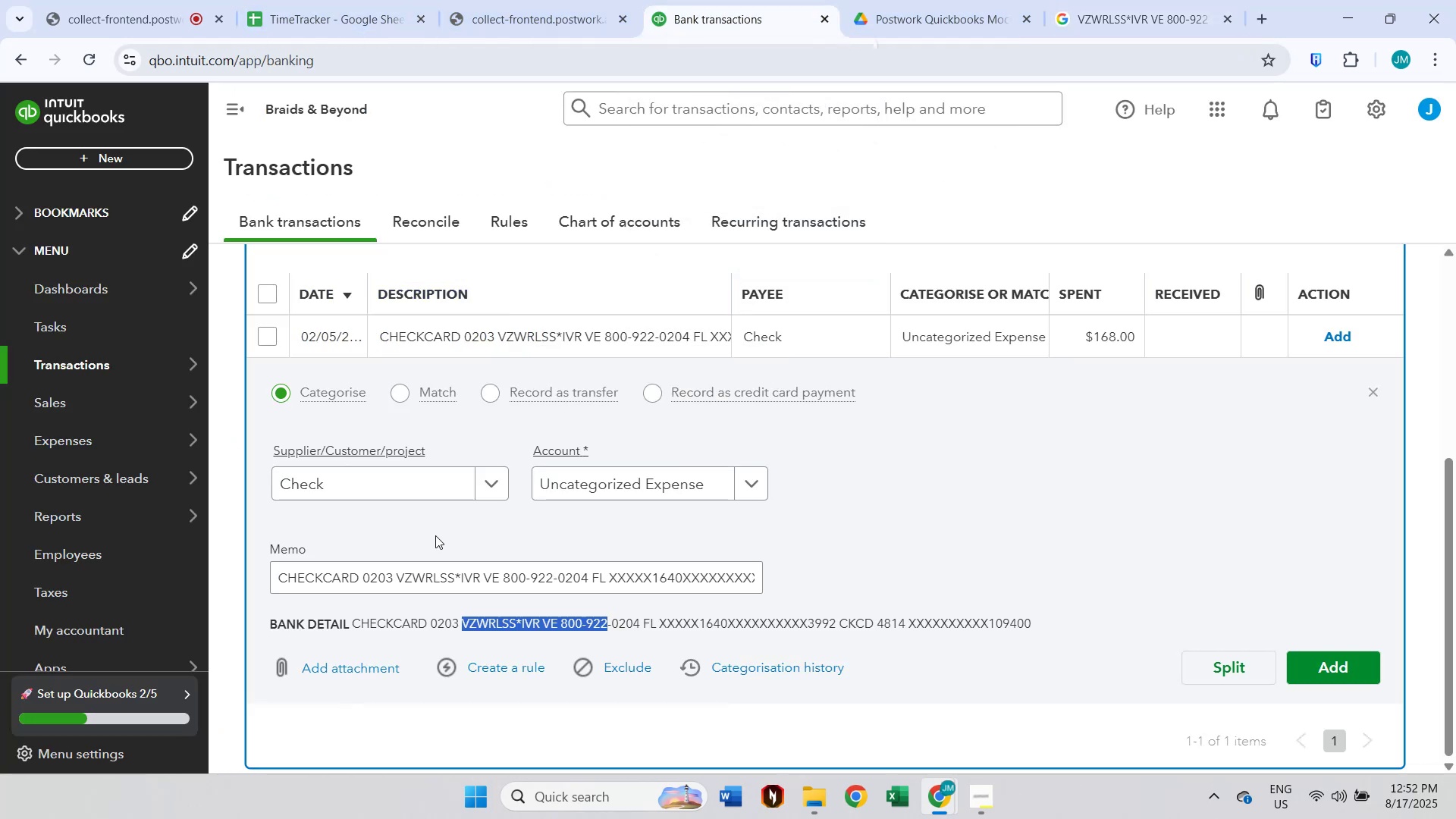 
left_click([383, 472])
 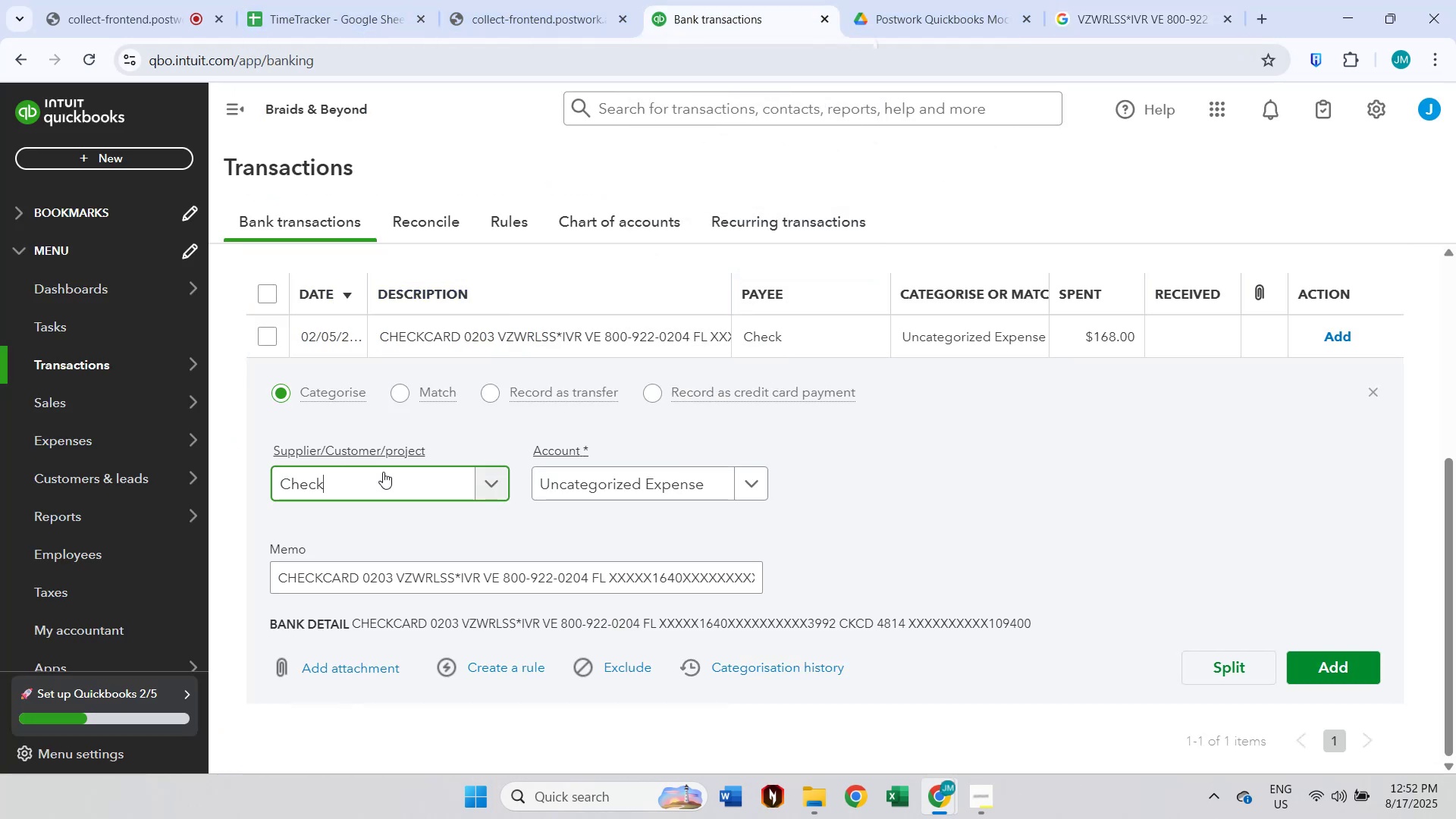 
key(Control+ControlLeft)
 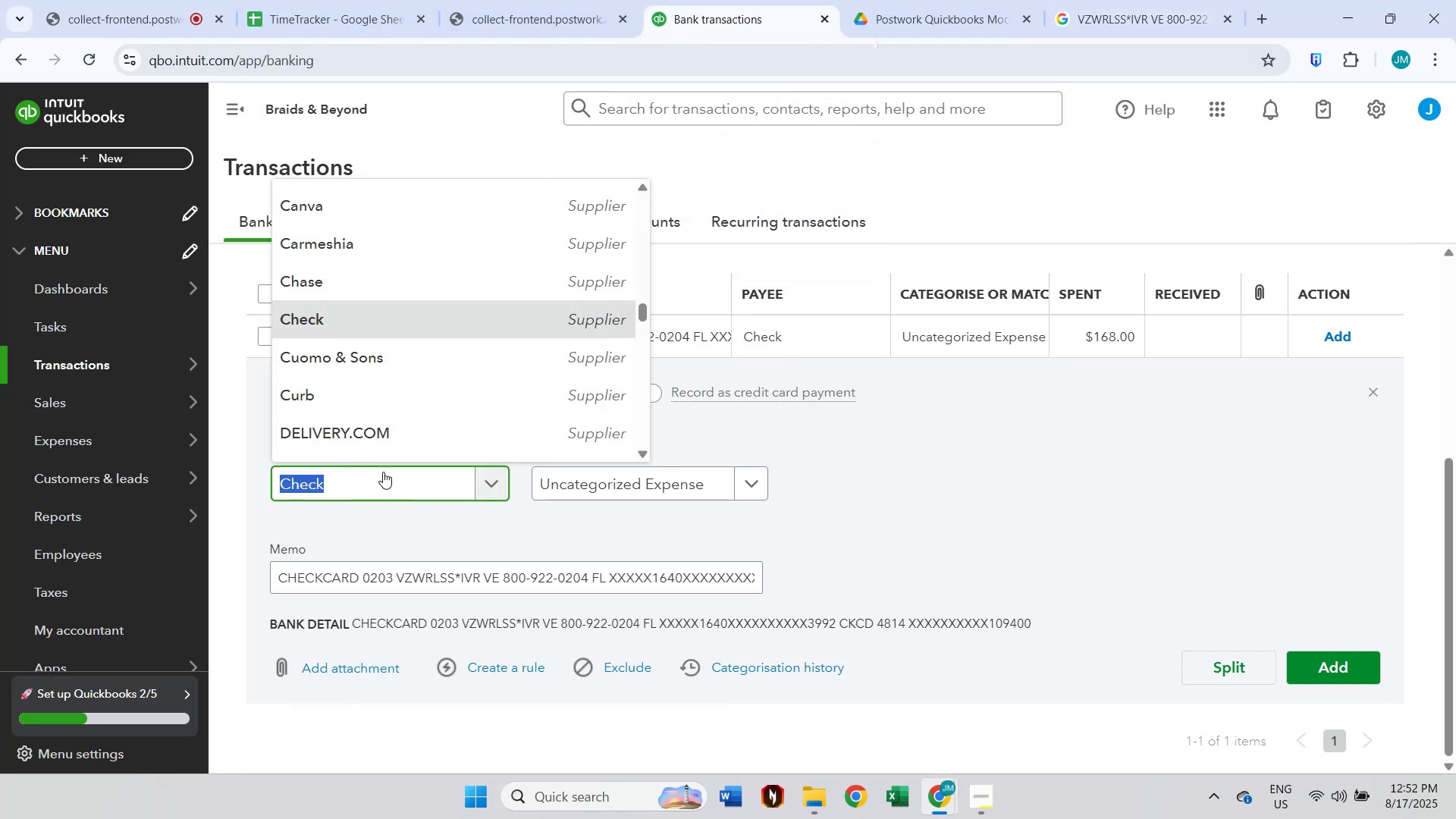 
key(Control+V)
 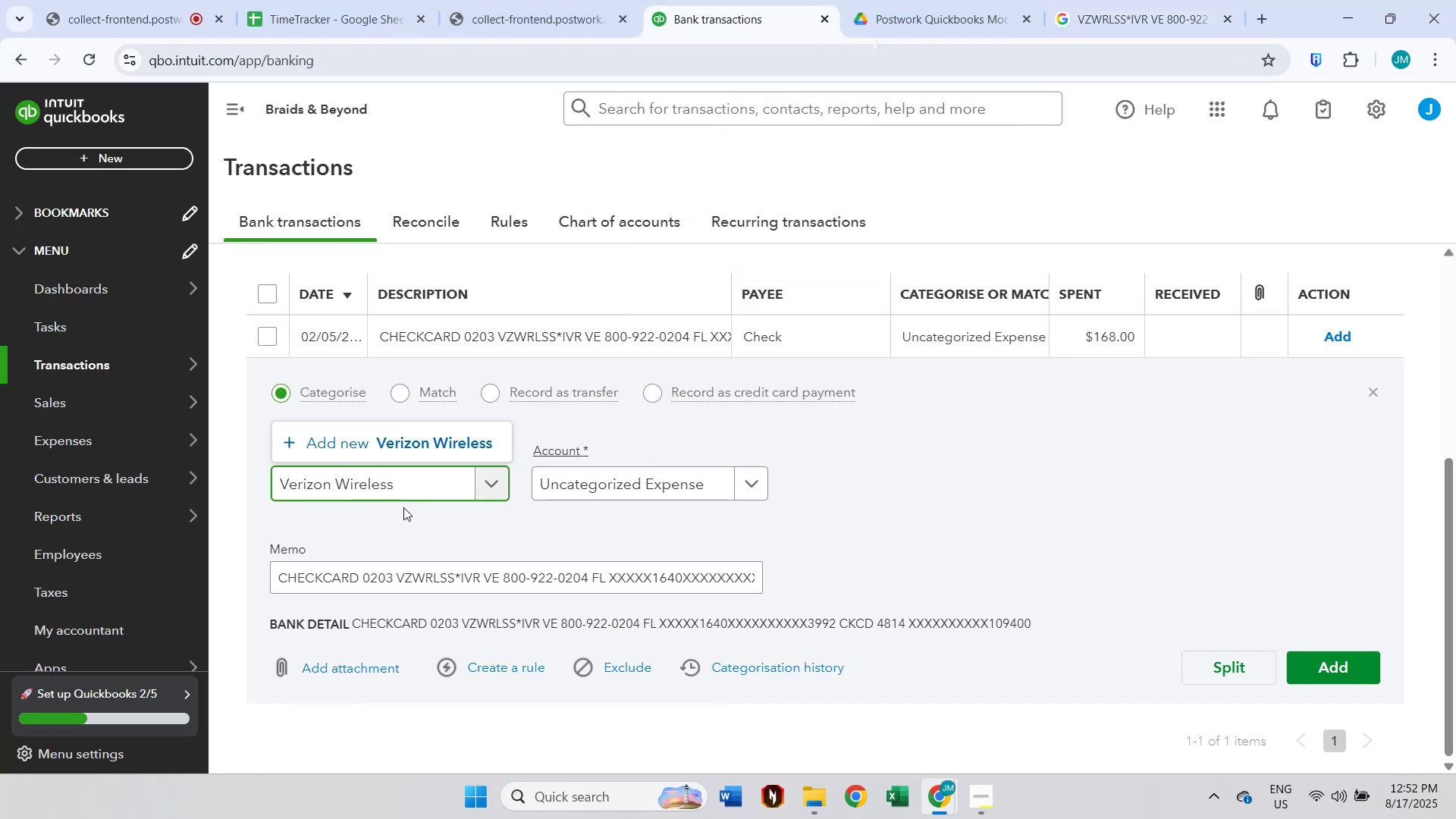 
left_click([419, 438])
 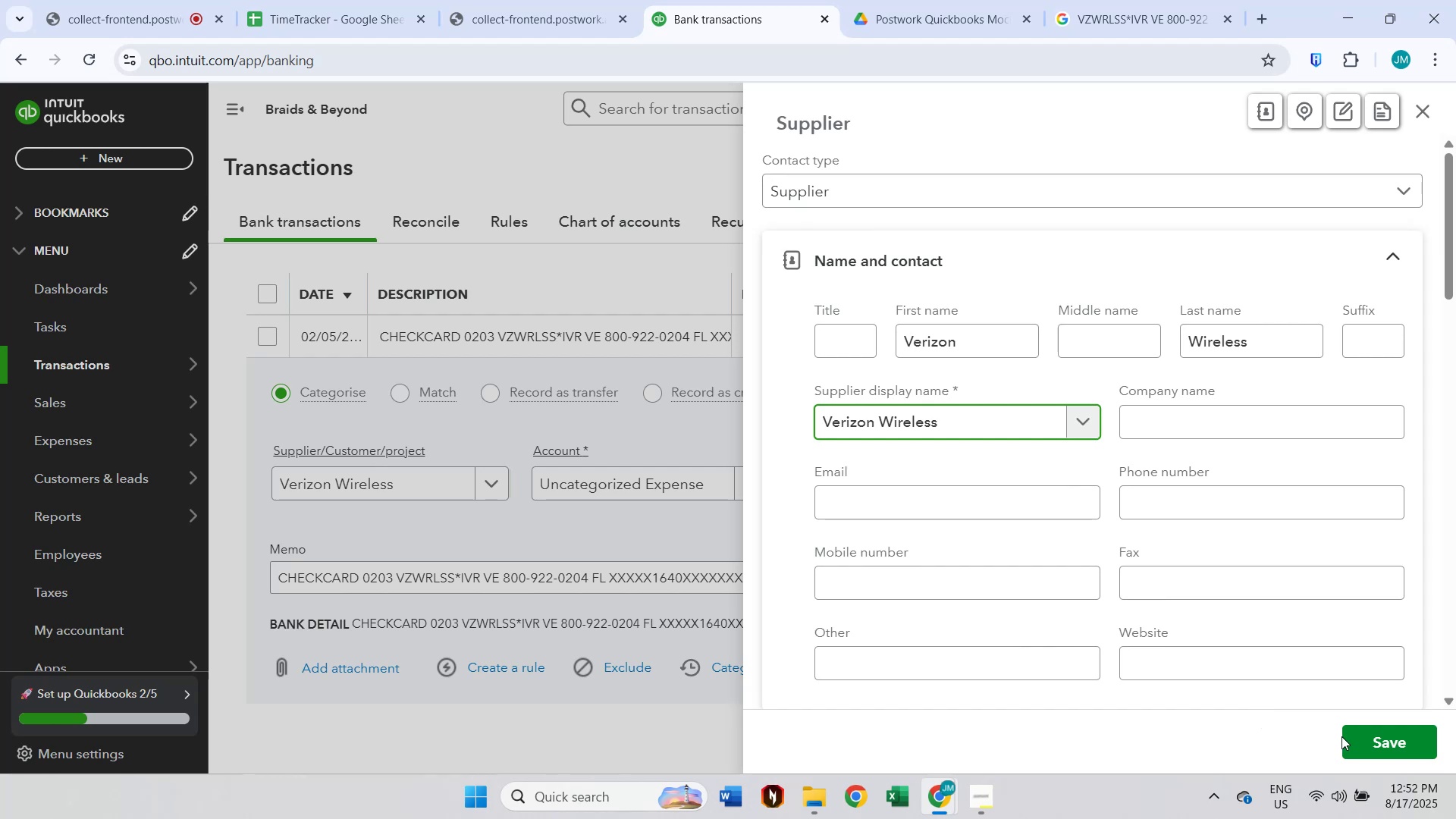 
left_click([1353, 736])
 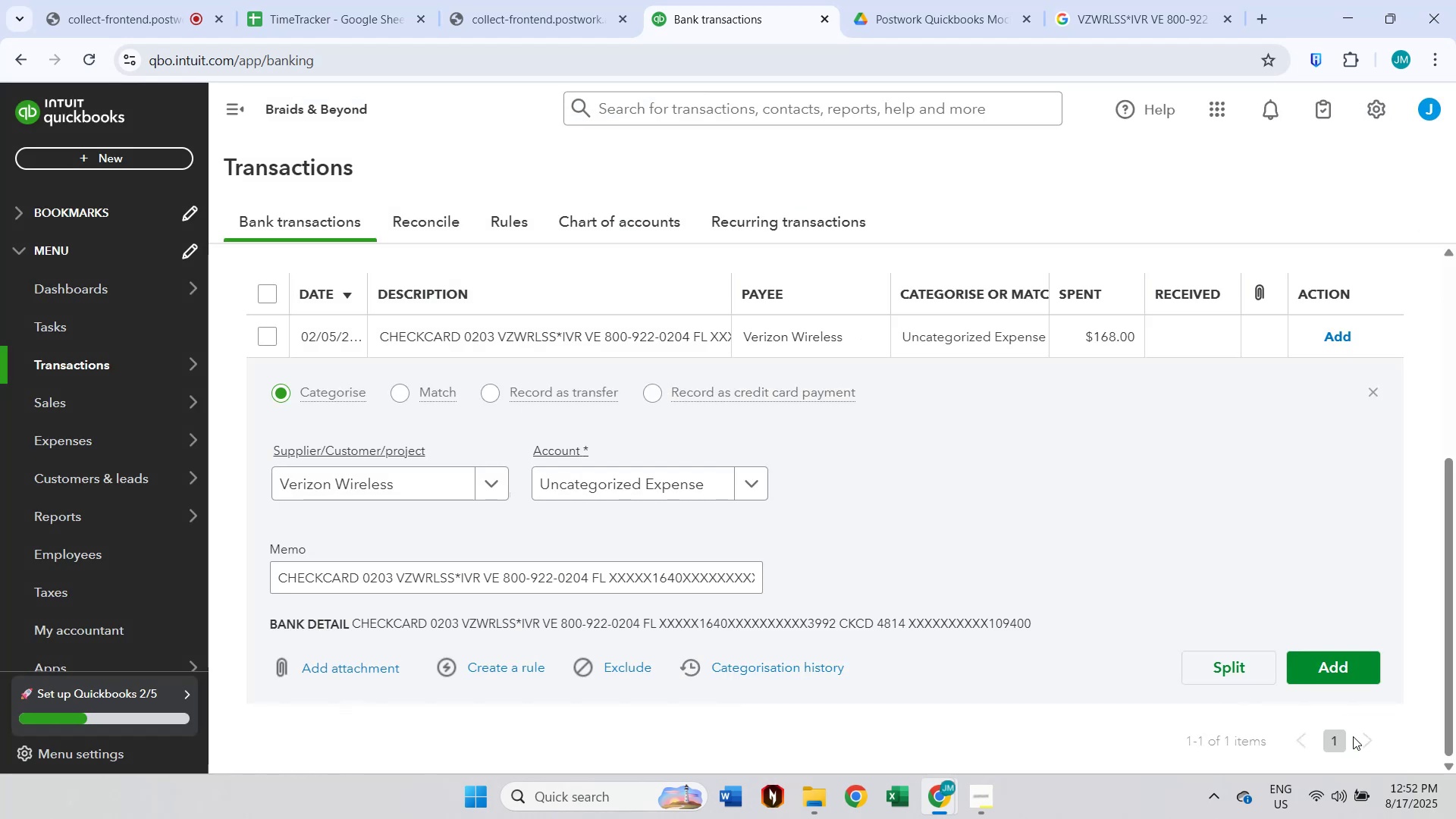 
scroll: coordinate [1147, 585], scroll_direction: up, amount: 1.0
 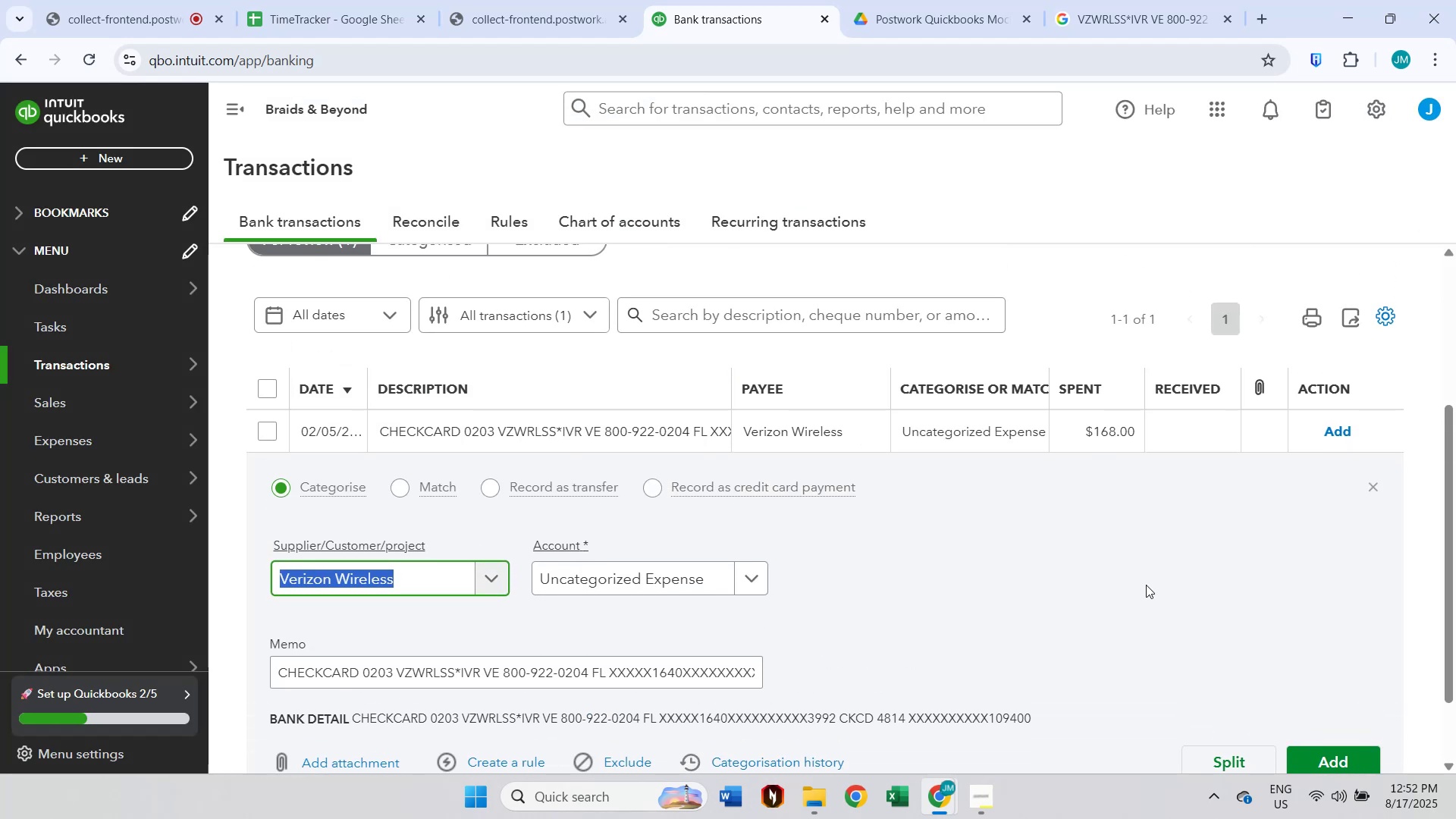 
scroll: coordinate [1143, 585], scroll_direction: down, amount: 1.0
 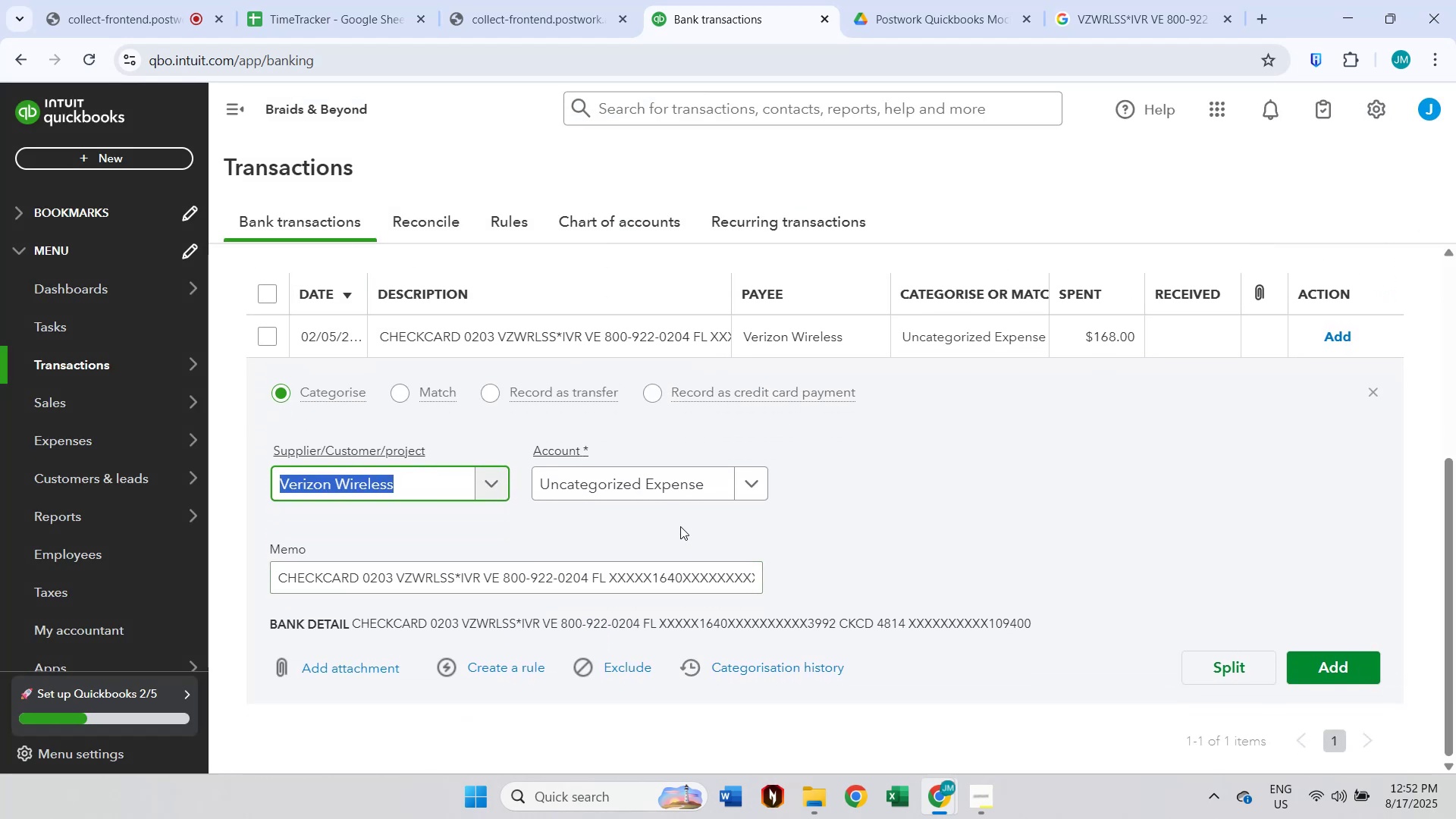 
left_click([670, 497])
 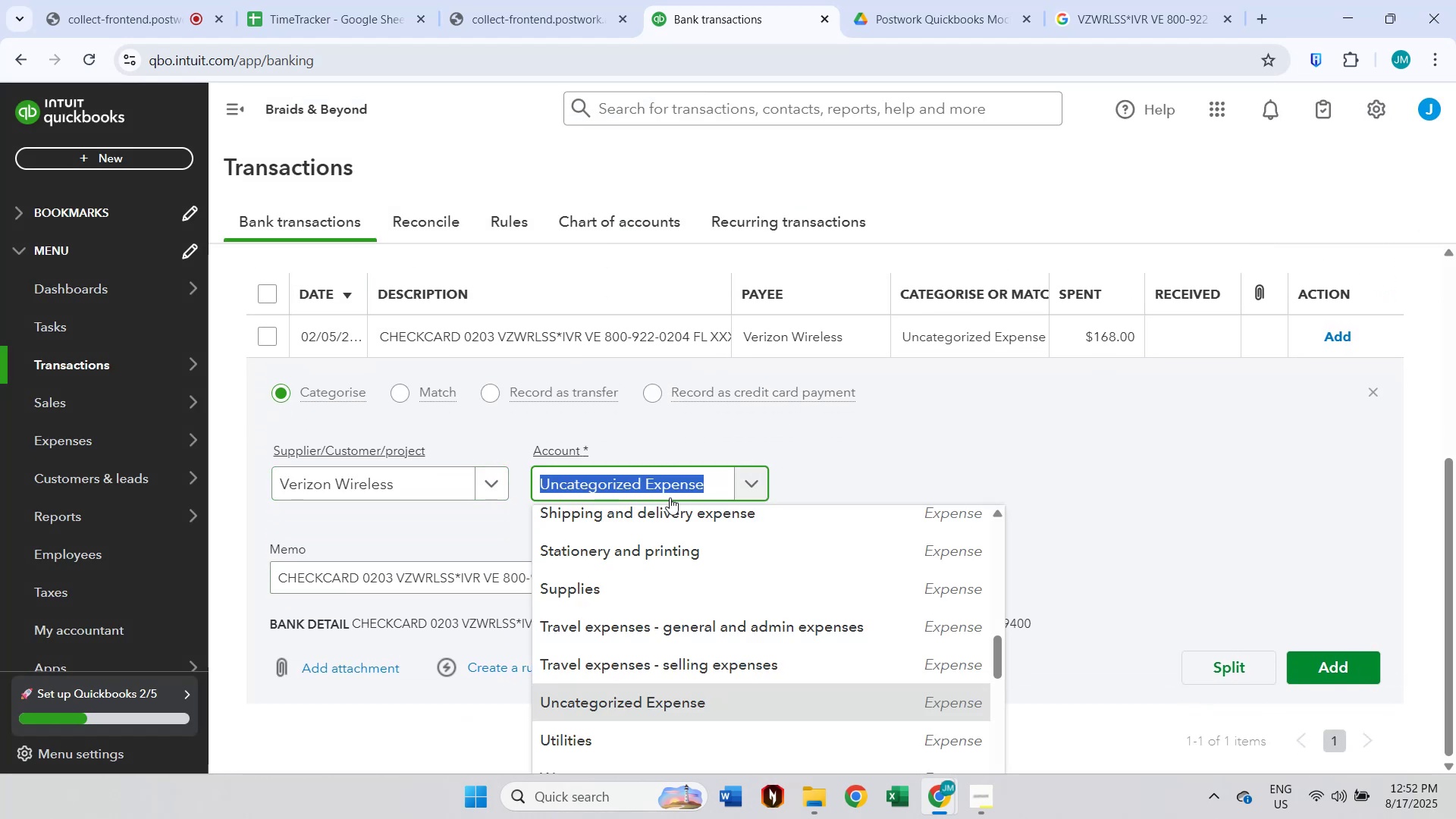 
type(other)
 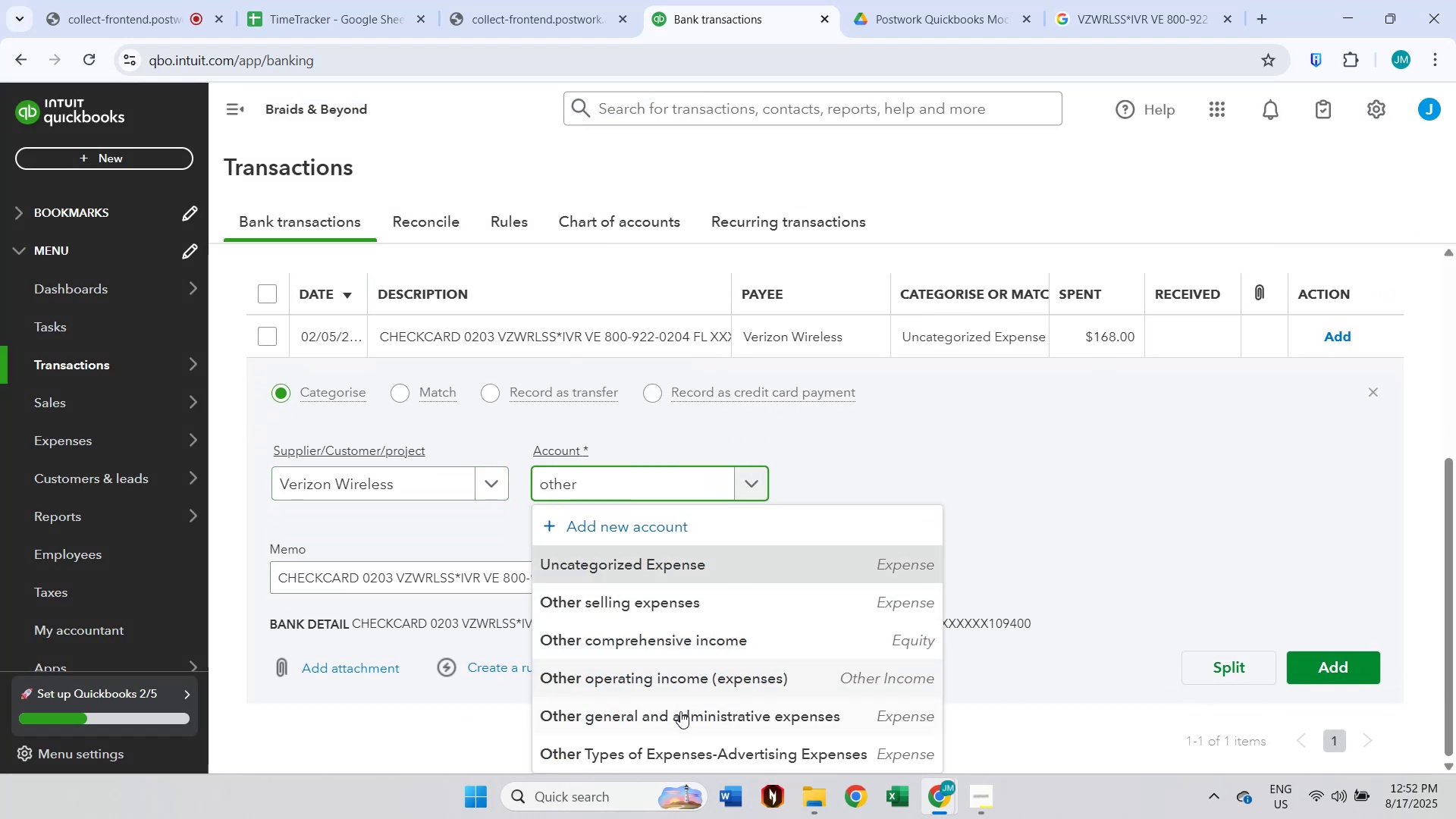 
left_click([680, 711])
 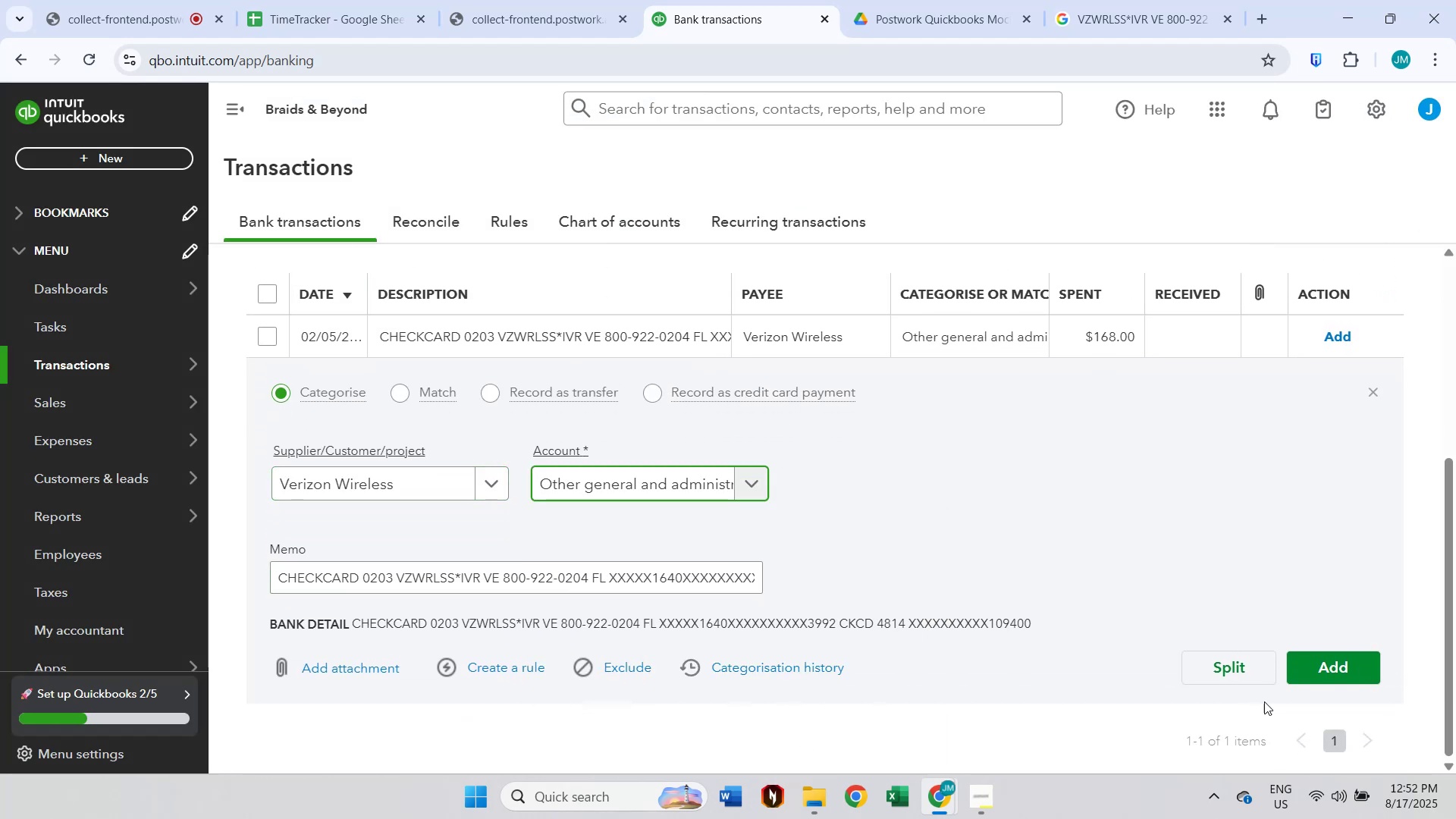 
left_click([1328, 675])
 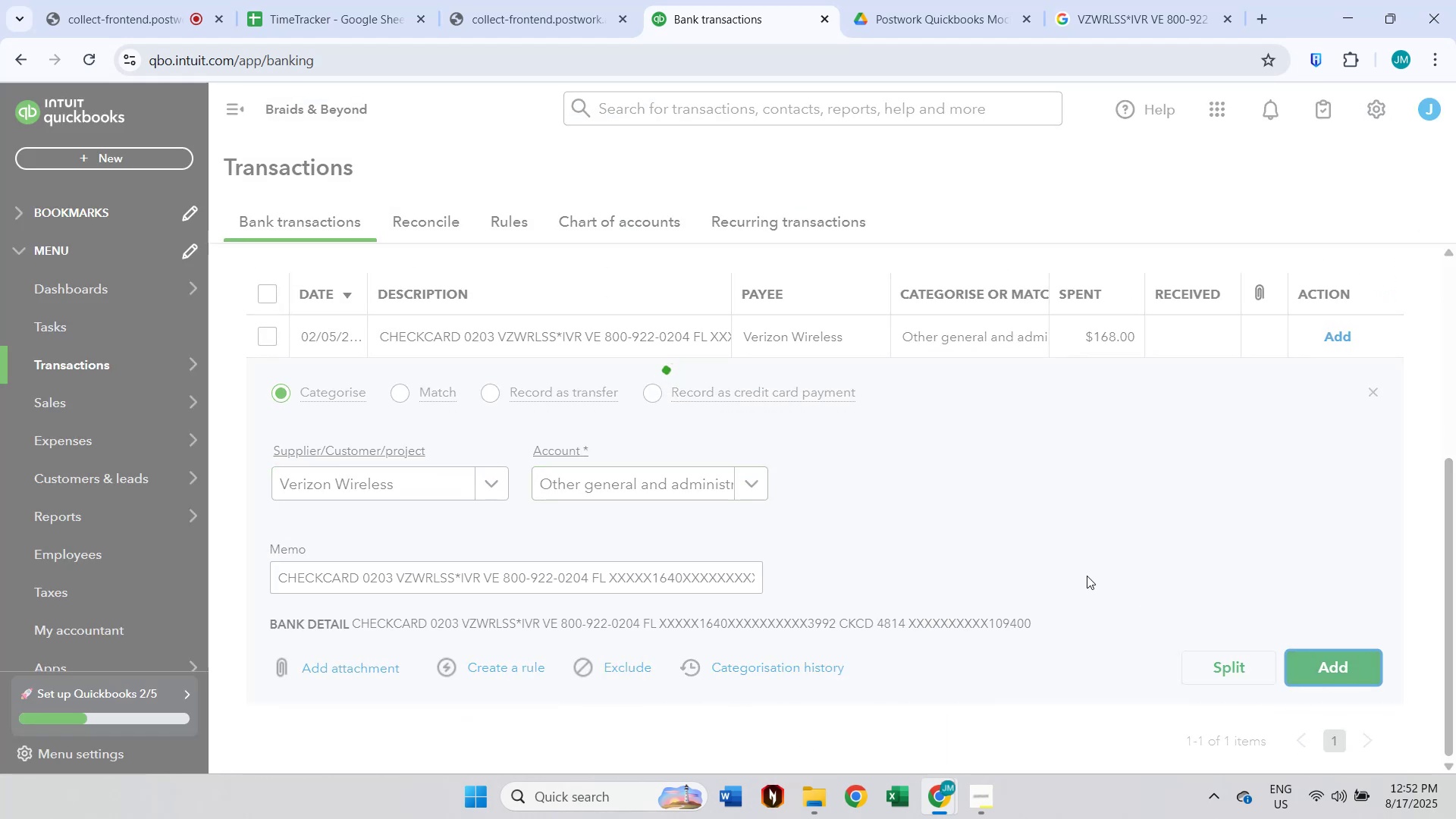 
scroll: coordinate [1070, 572], scroll_direction: up, amount: 5.0
 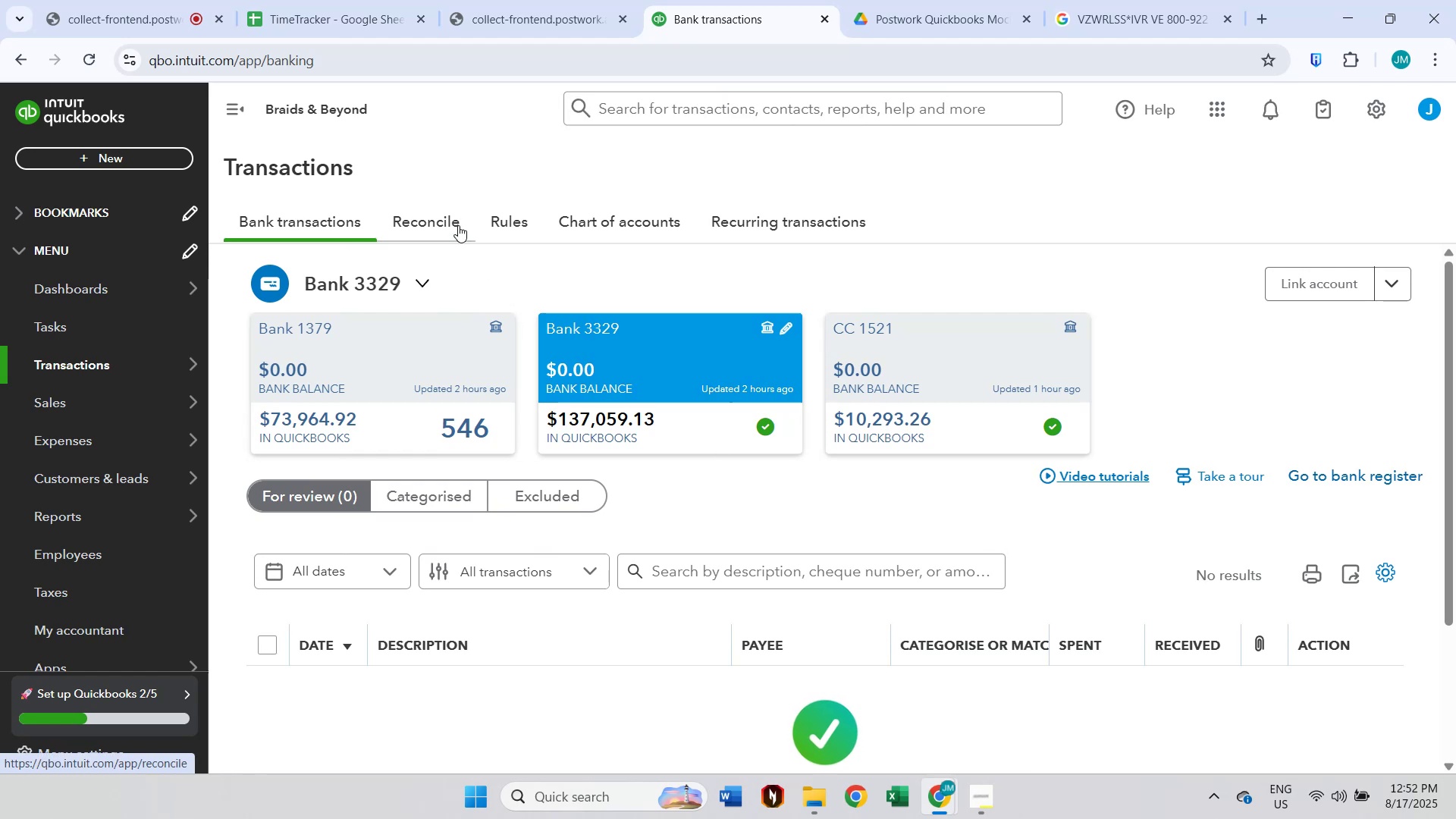 
wait(7.05)
 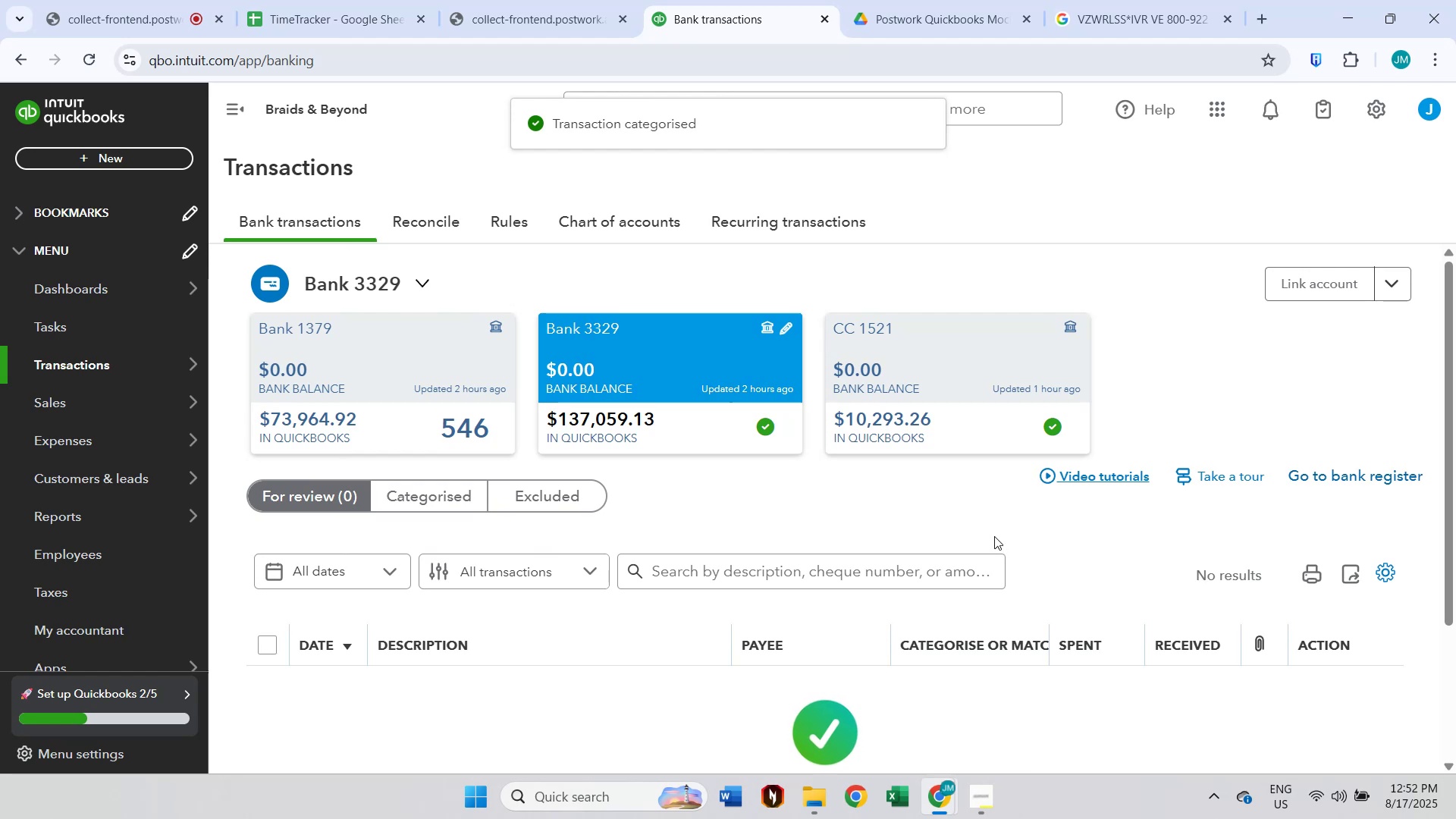 
left_click([458, 225])
 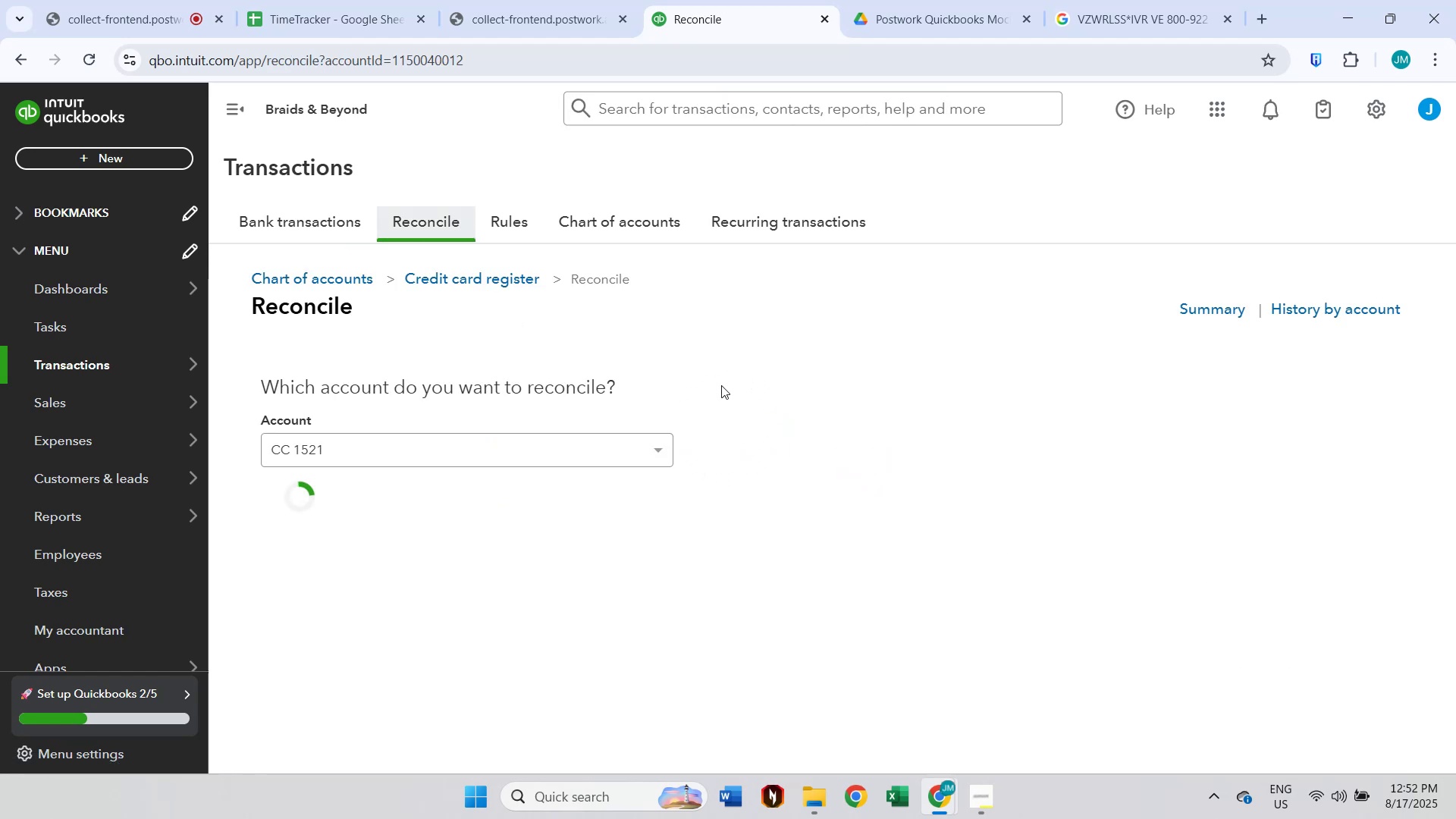 
key(Alt+Tab)
 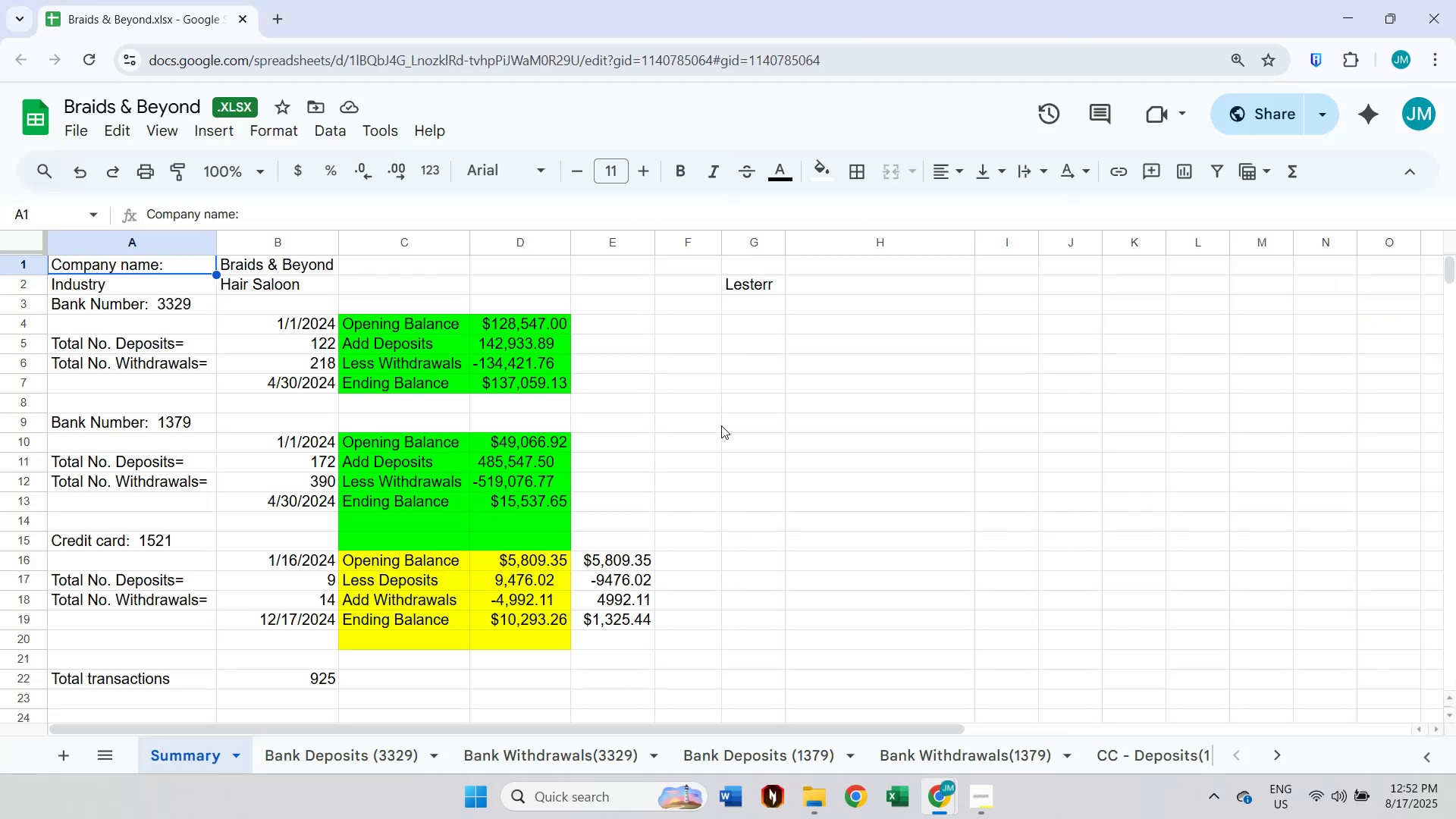 
key(Alt+AltLeft)
 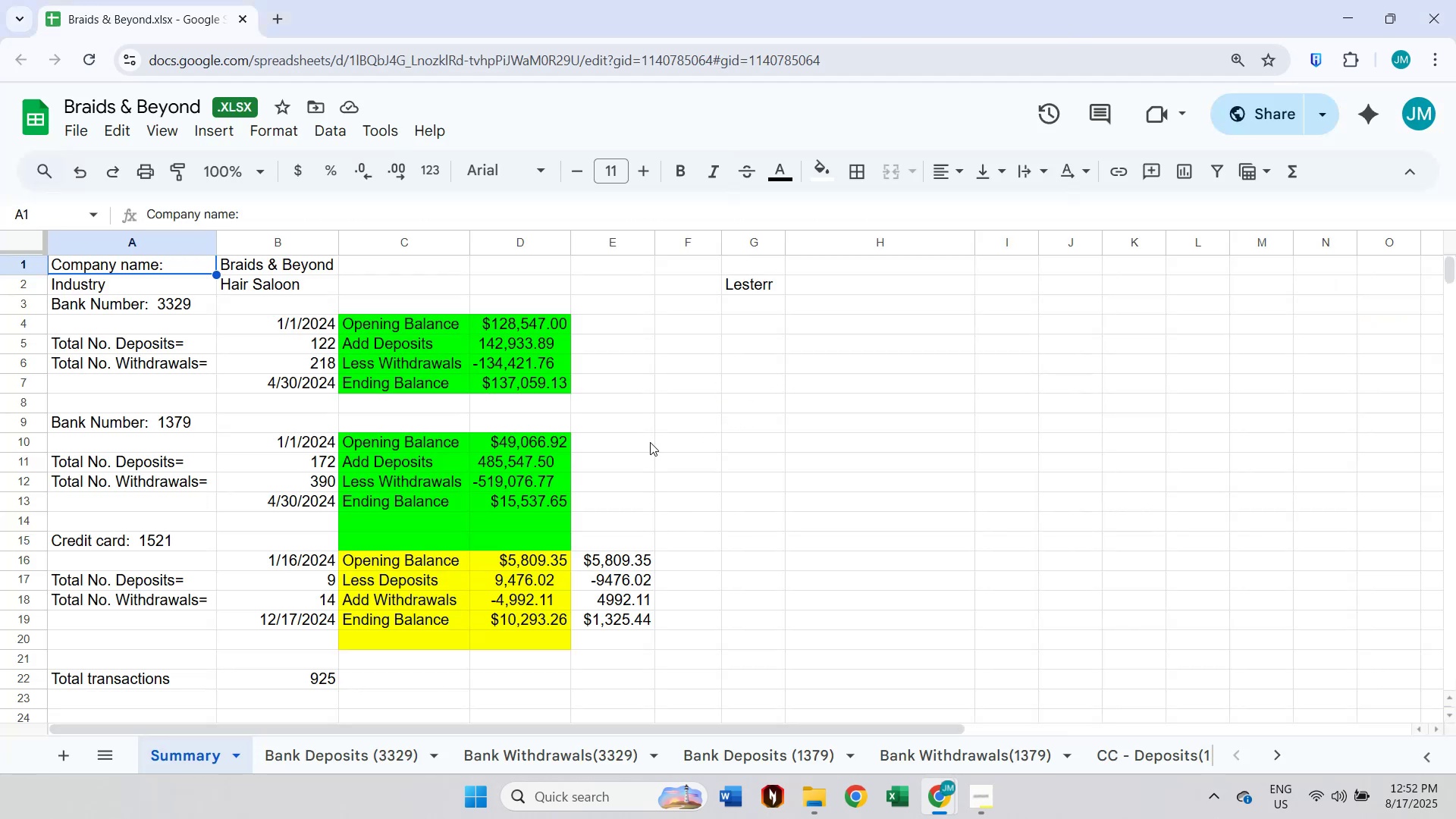 
key(Alt+Tab)
 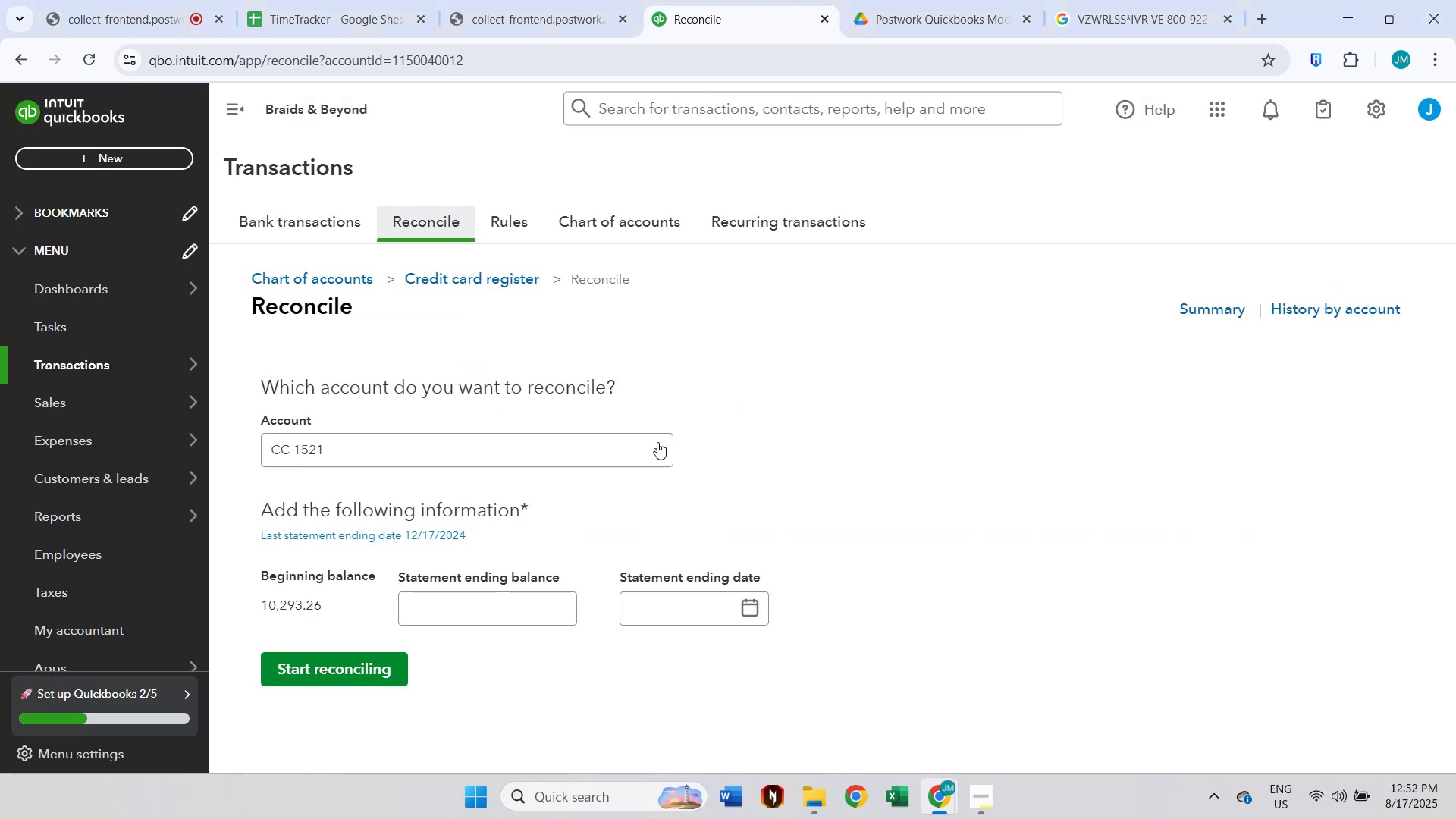 
scroll: coordinate [658, 442], scroll_direction: up, amount: 2.0
 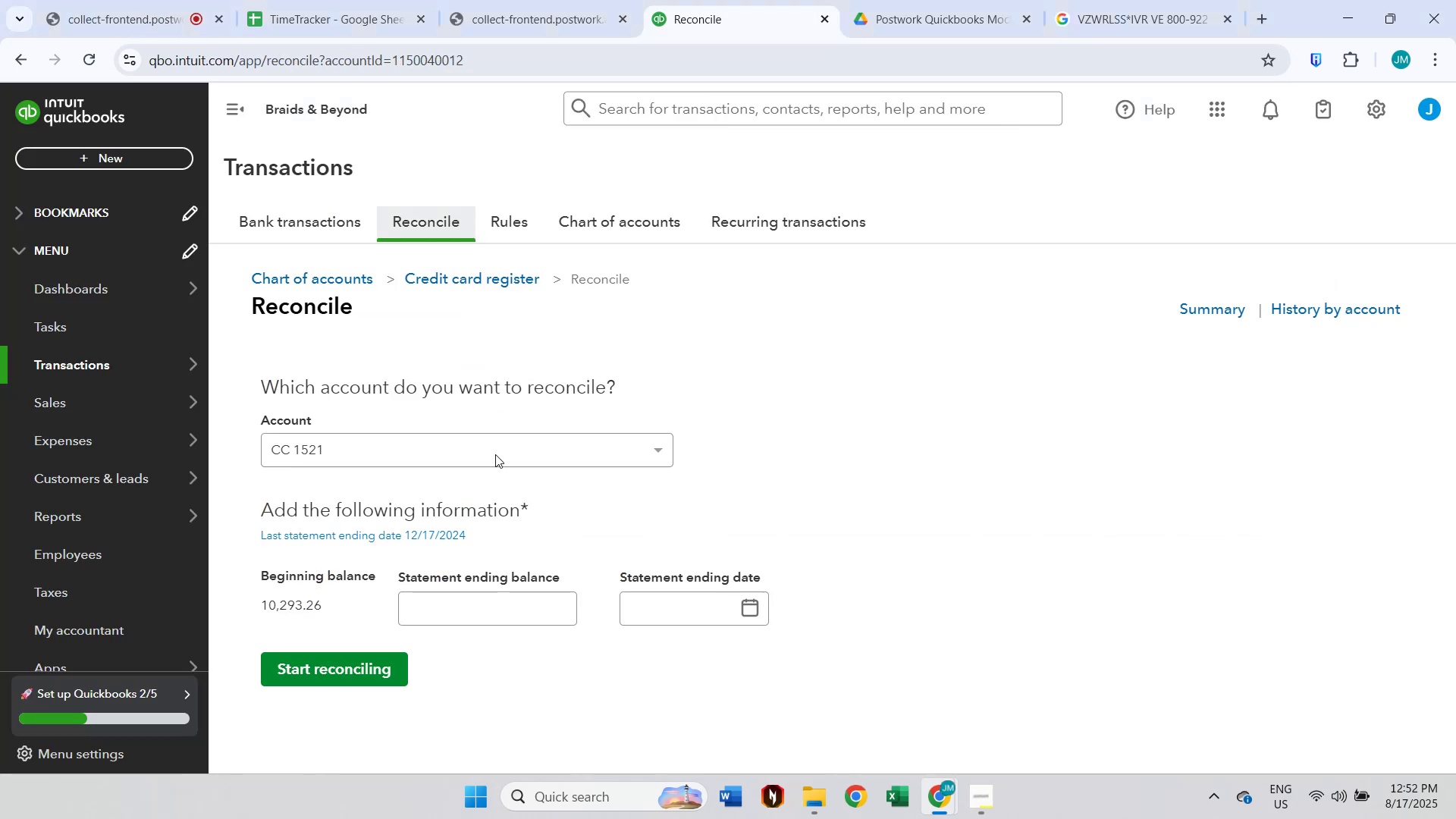 
left_click([495, 454])
 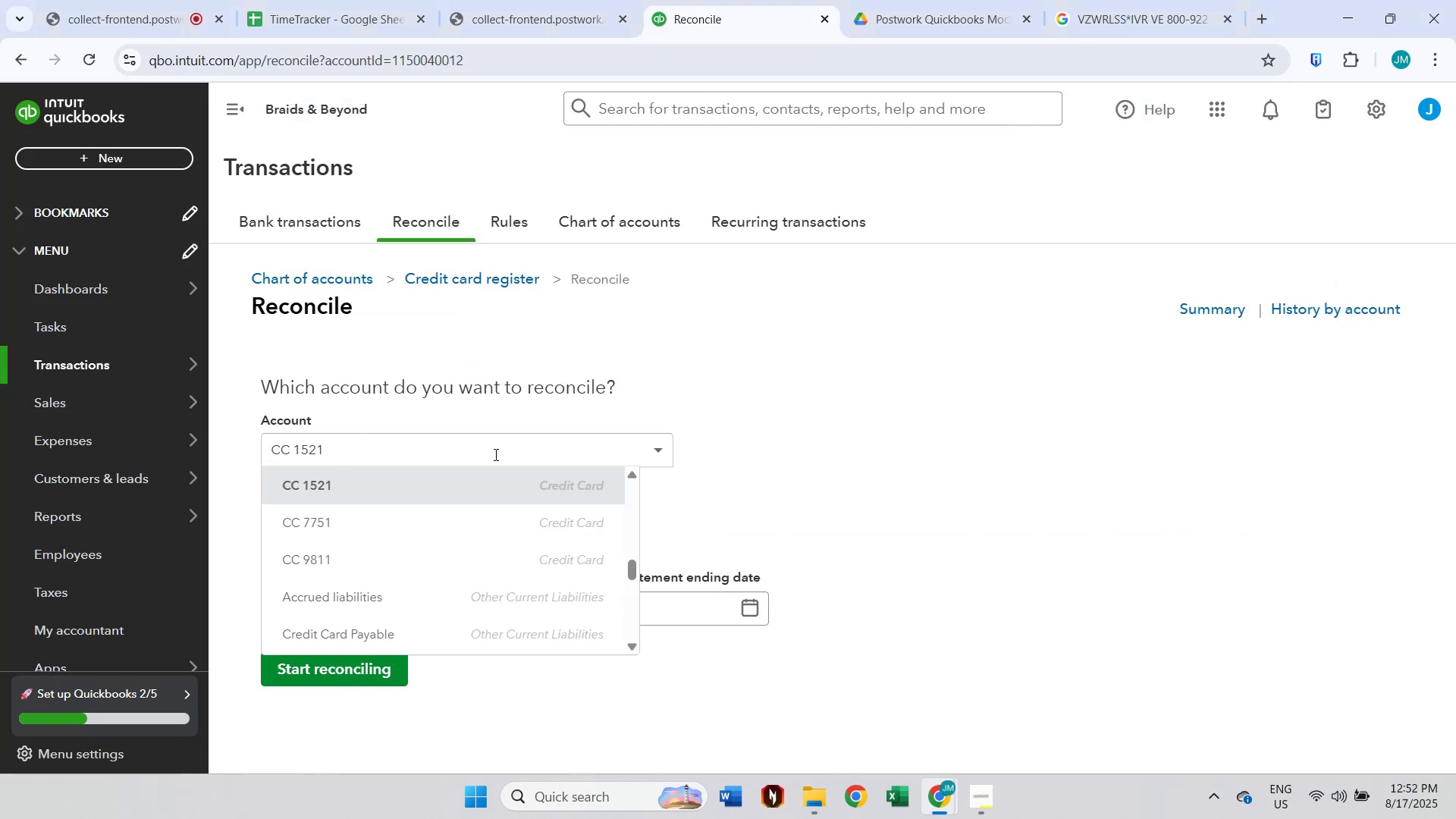 
scroll: coordinate [542, 528], scroll_direction: up, amount: 10.0
 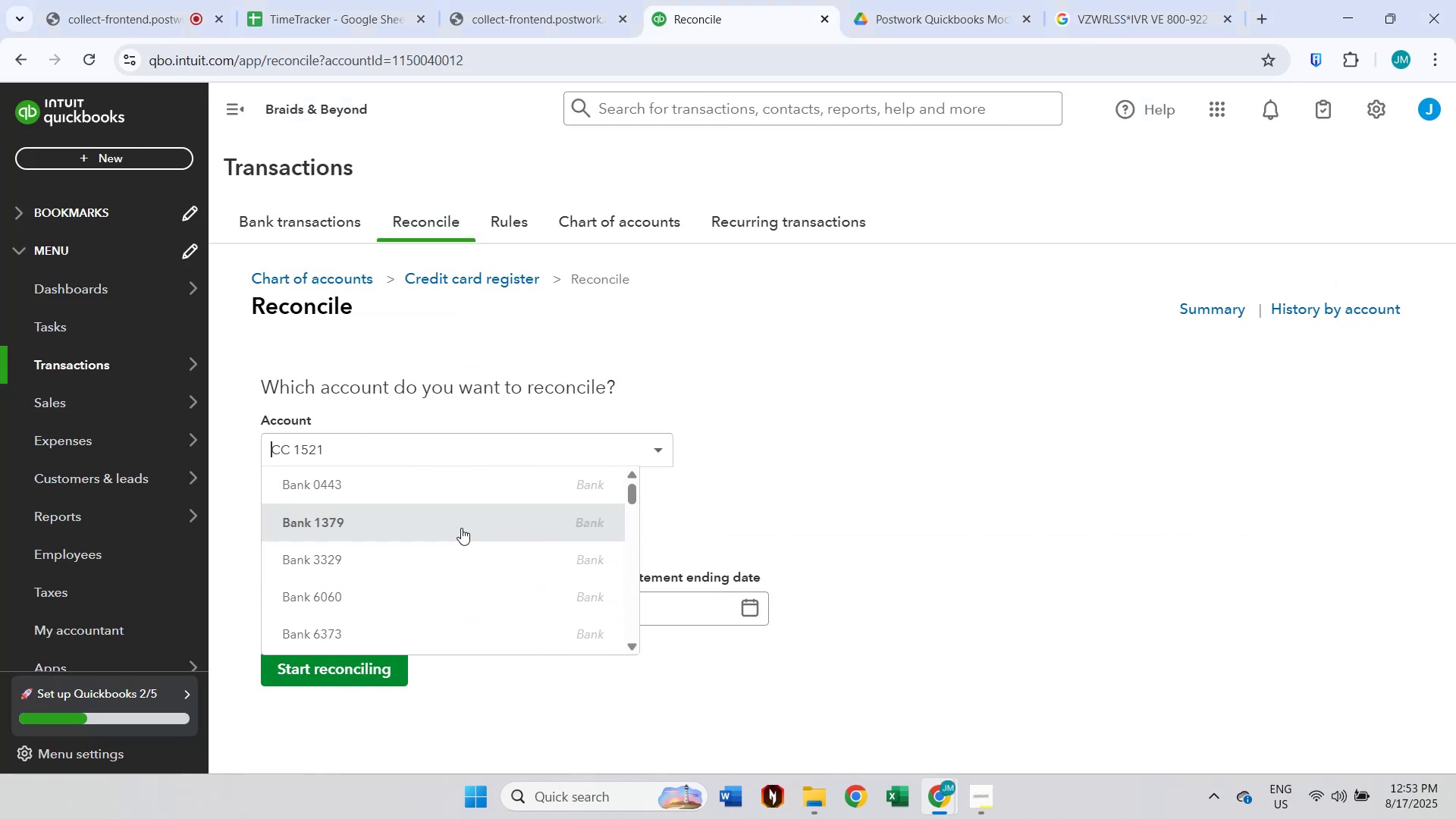 
left_click([940, 444])
 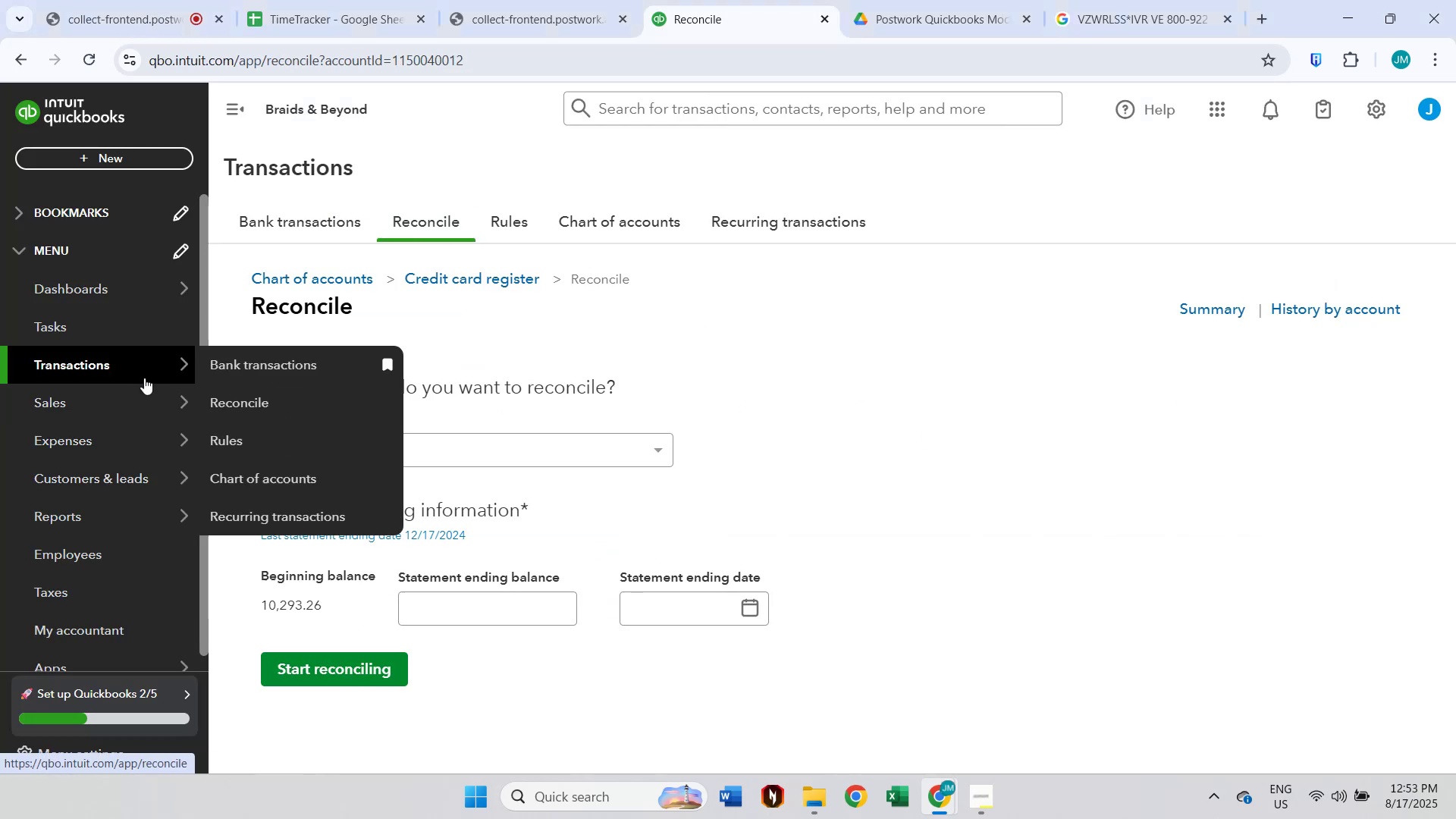 
left_click([344, 207])
 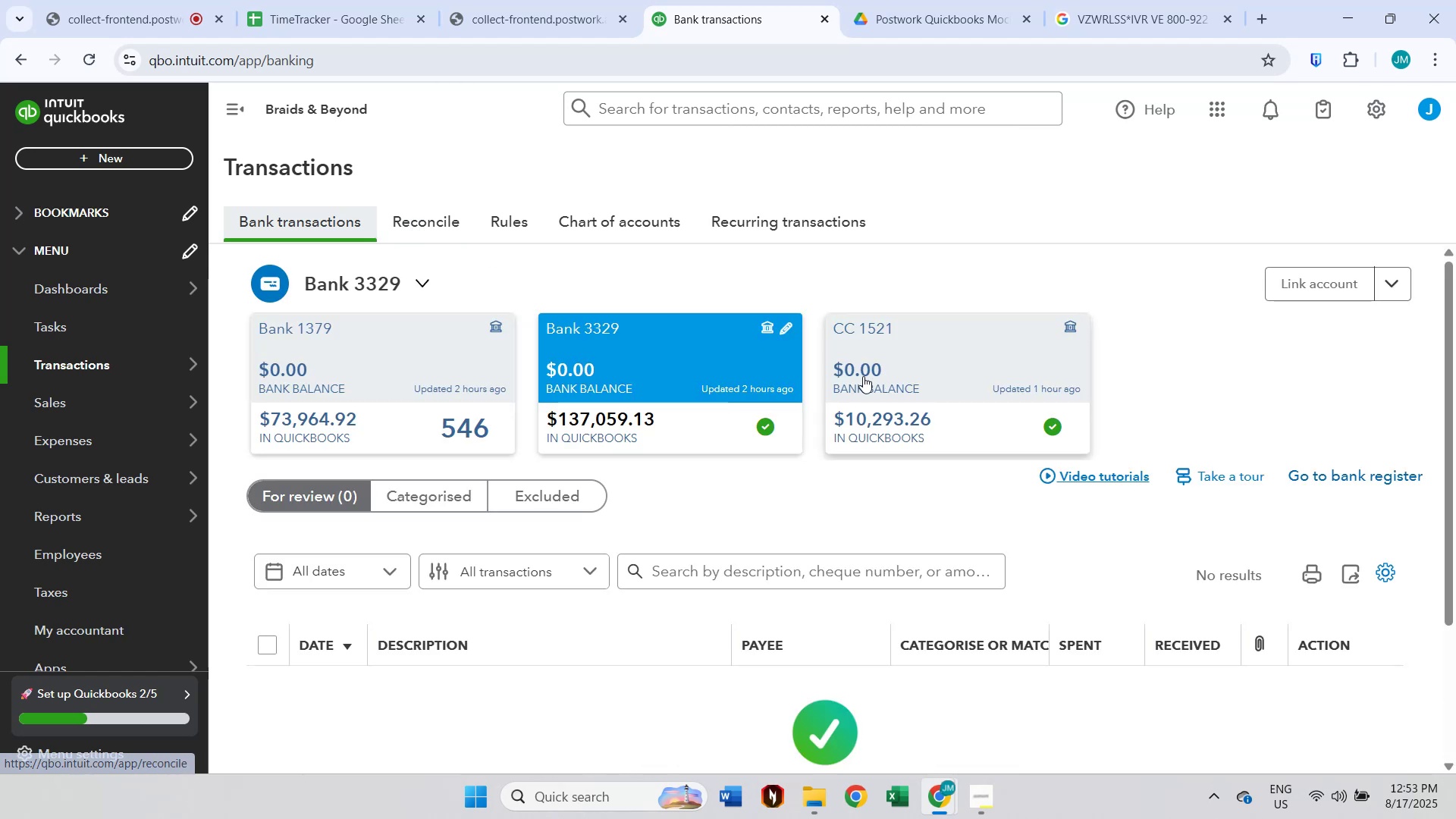 
left_click([461, 234])
 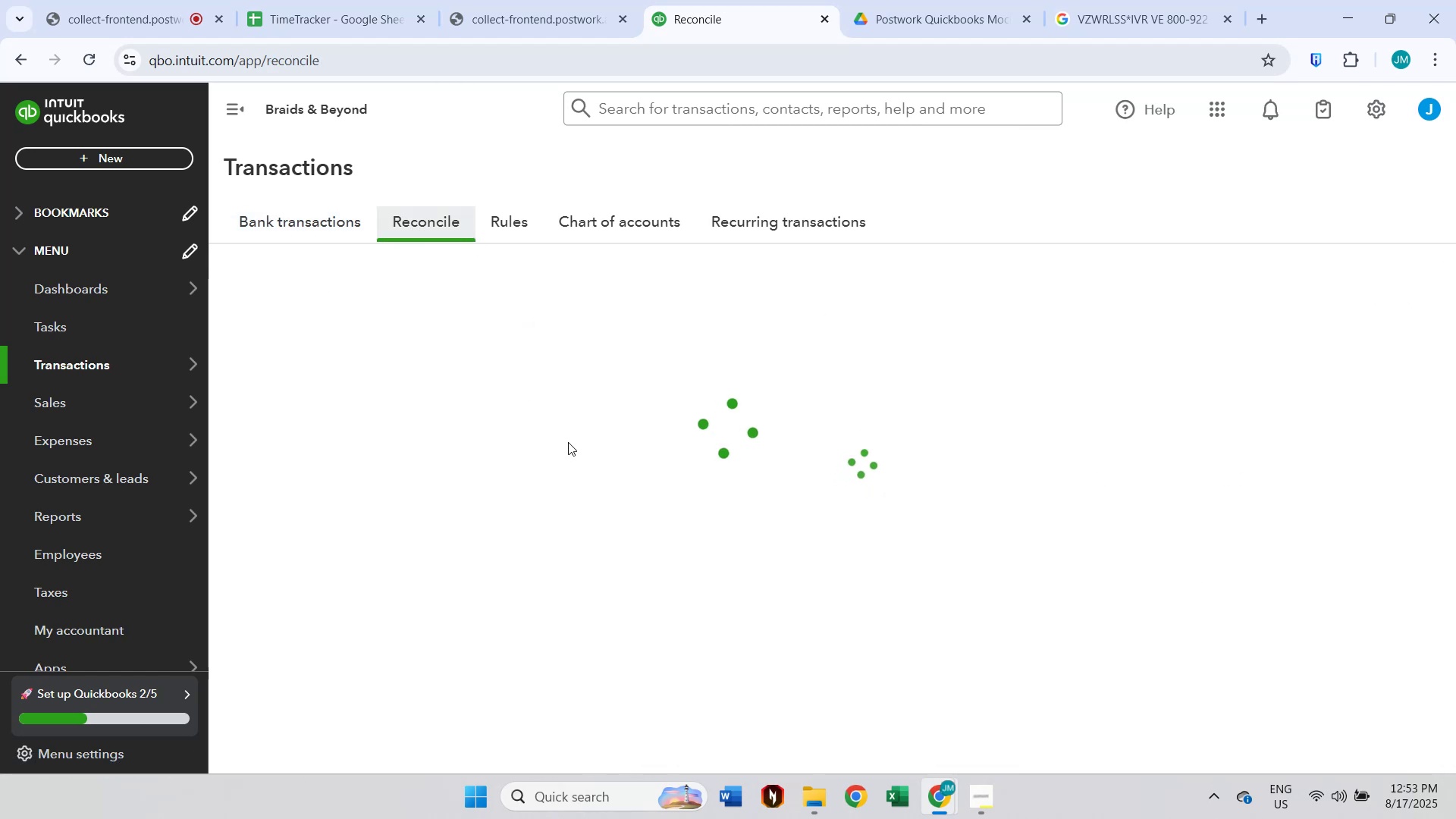 
scroll: coordinate [570, 438], scroll_direction: down, amount: 1.0
 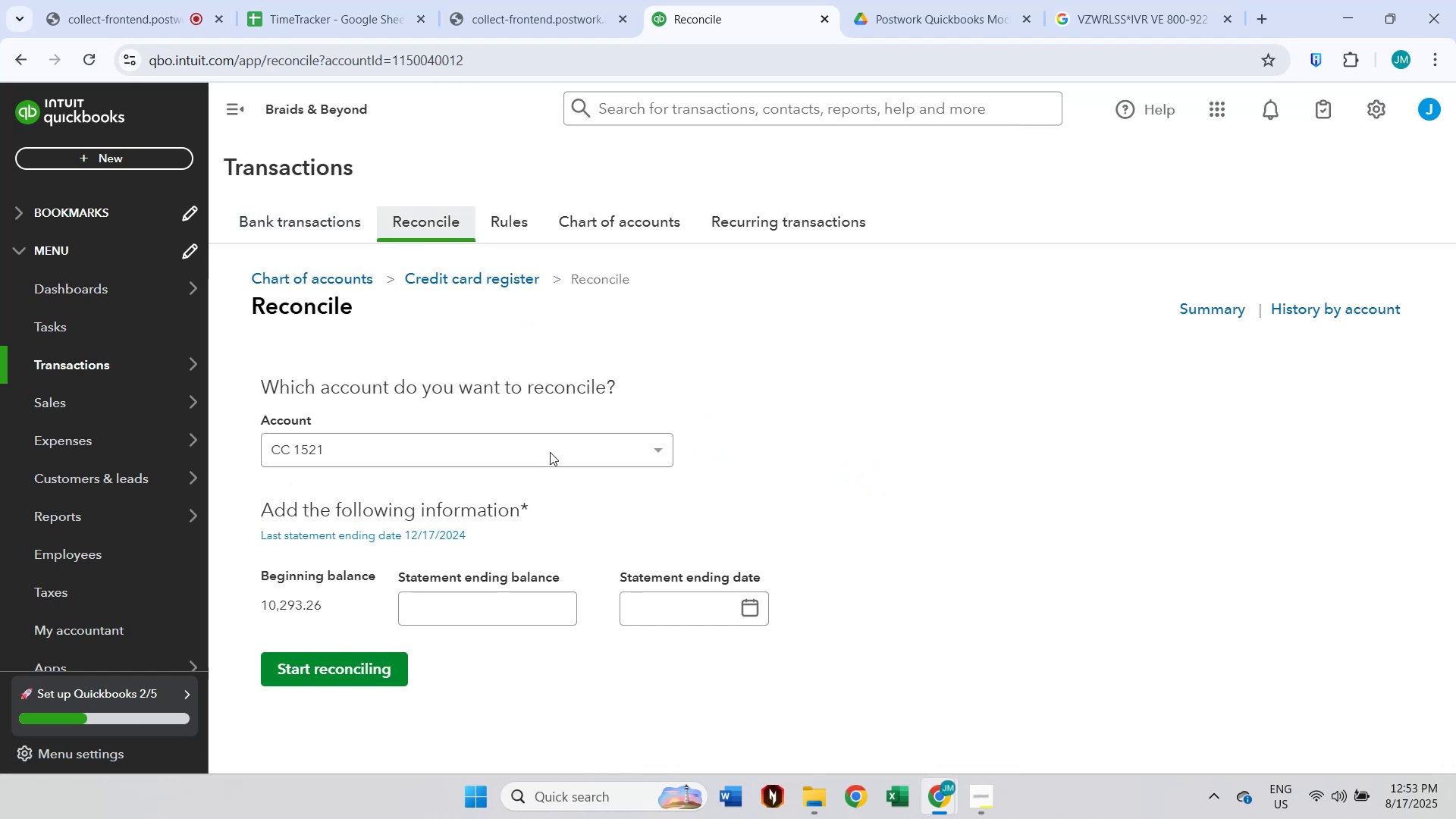 
left_click([489, 460])
 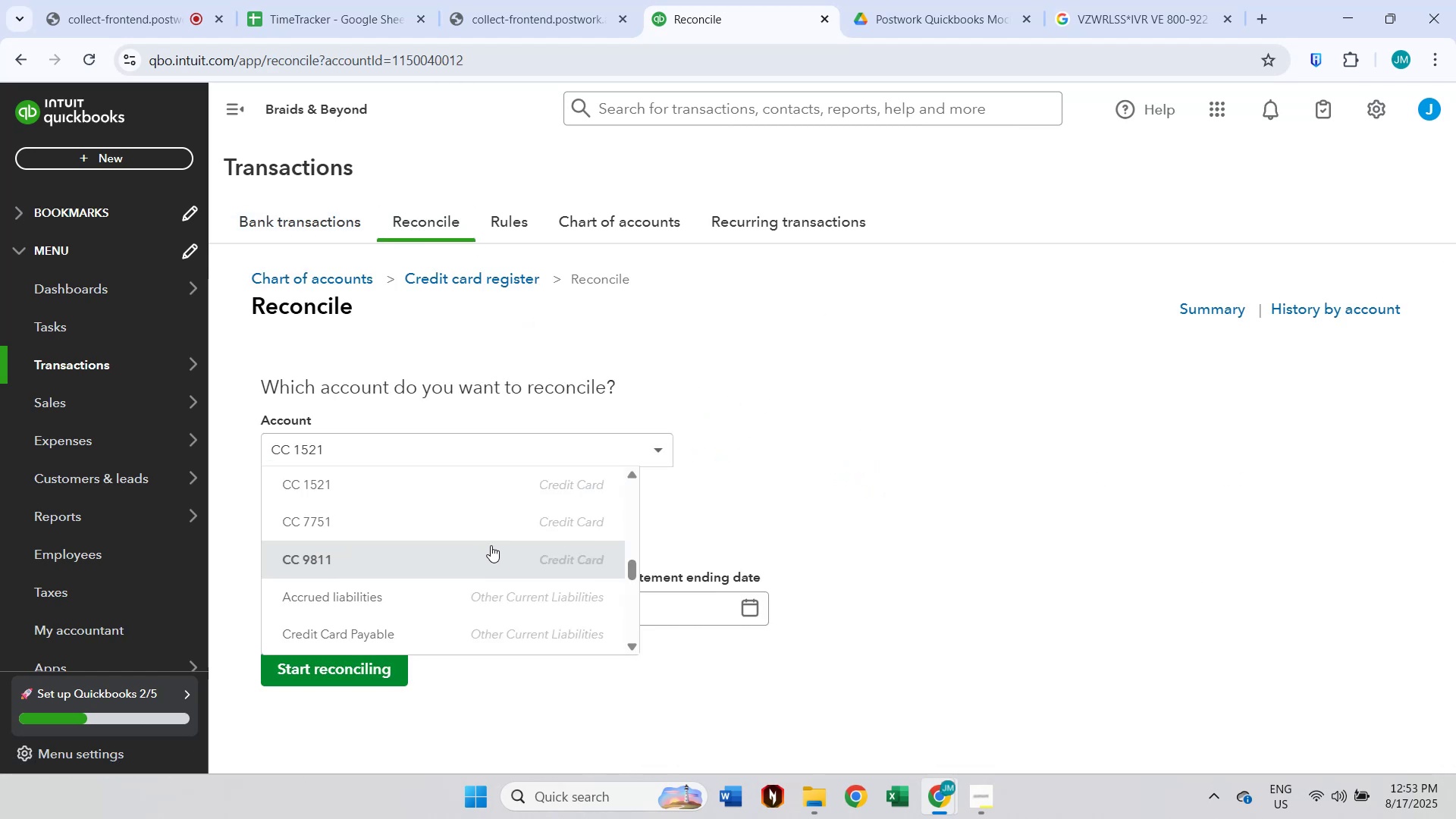 
scroll: coordinate [513, 523], scroll_direction: up, amount: 12.0
 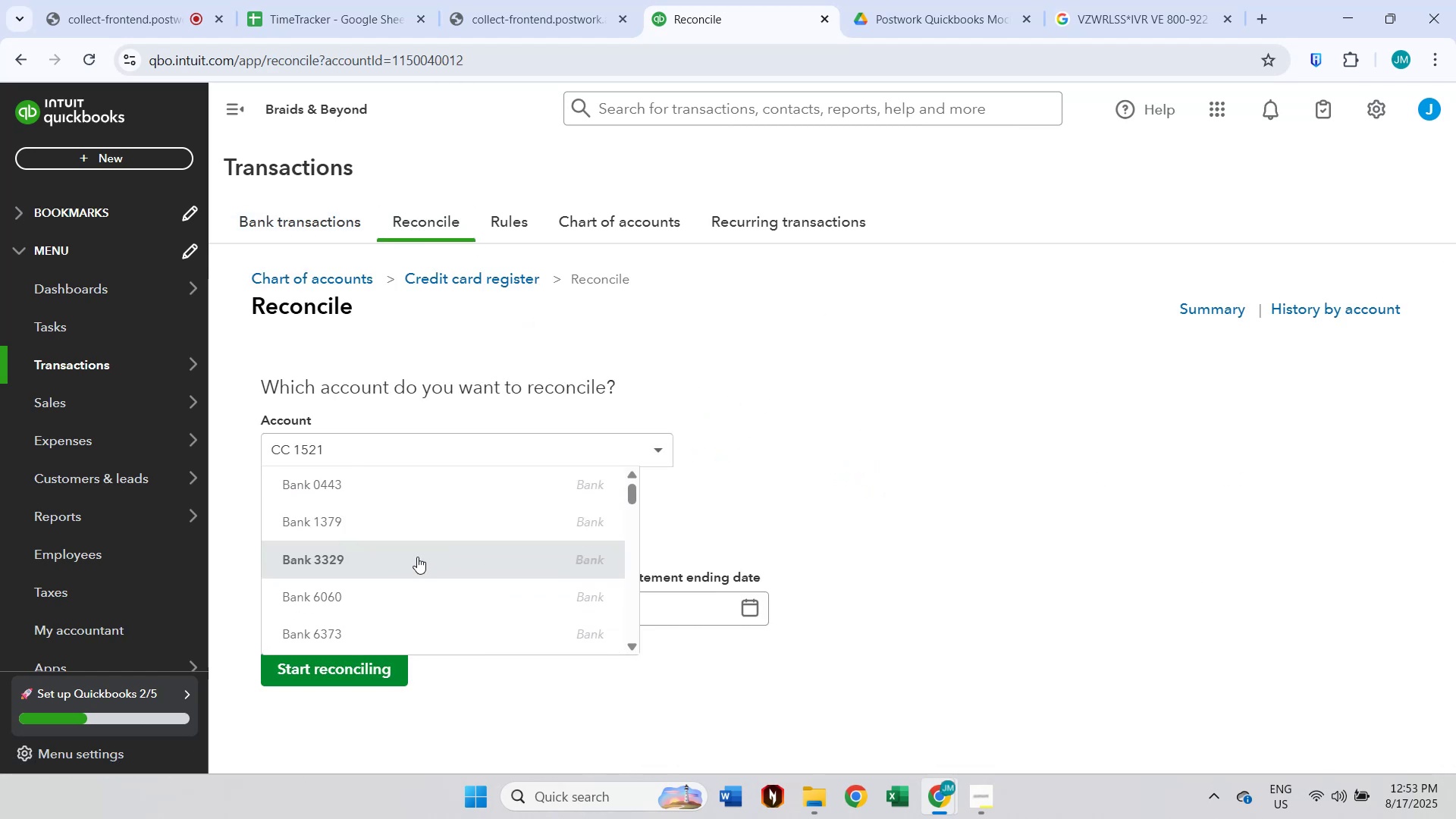 
left_click([405, 562])
 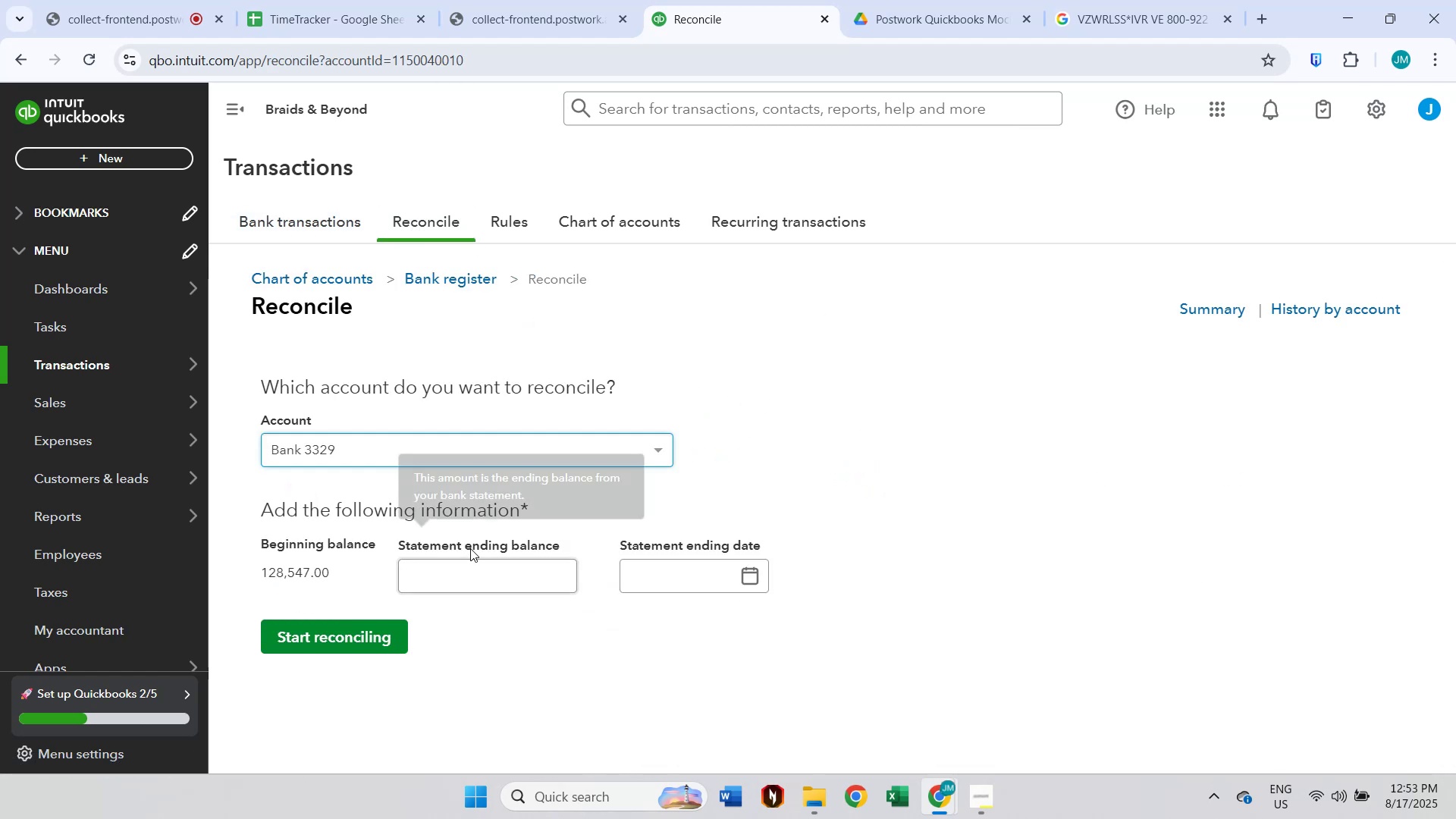 
key(Alt+AltLeft)
 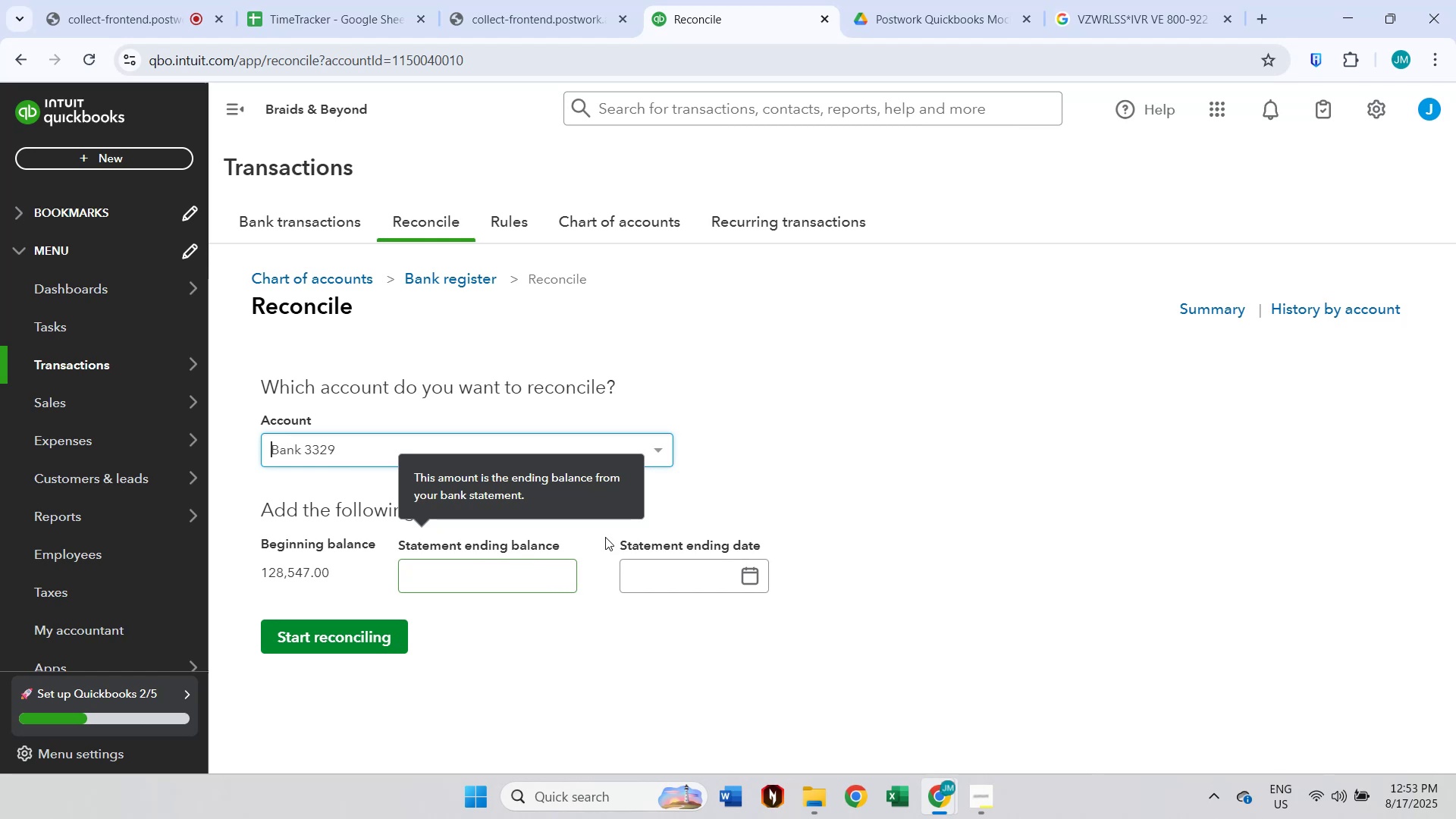 
key(Alt+Tab)
 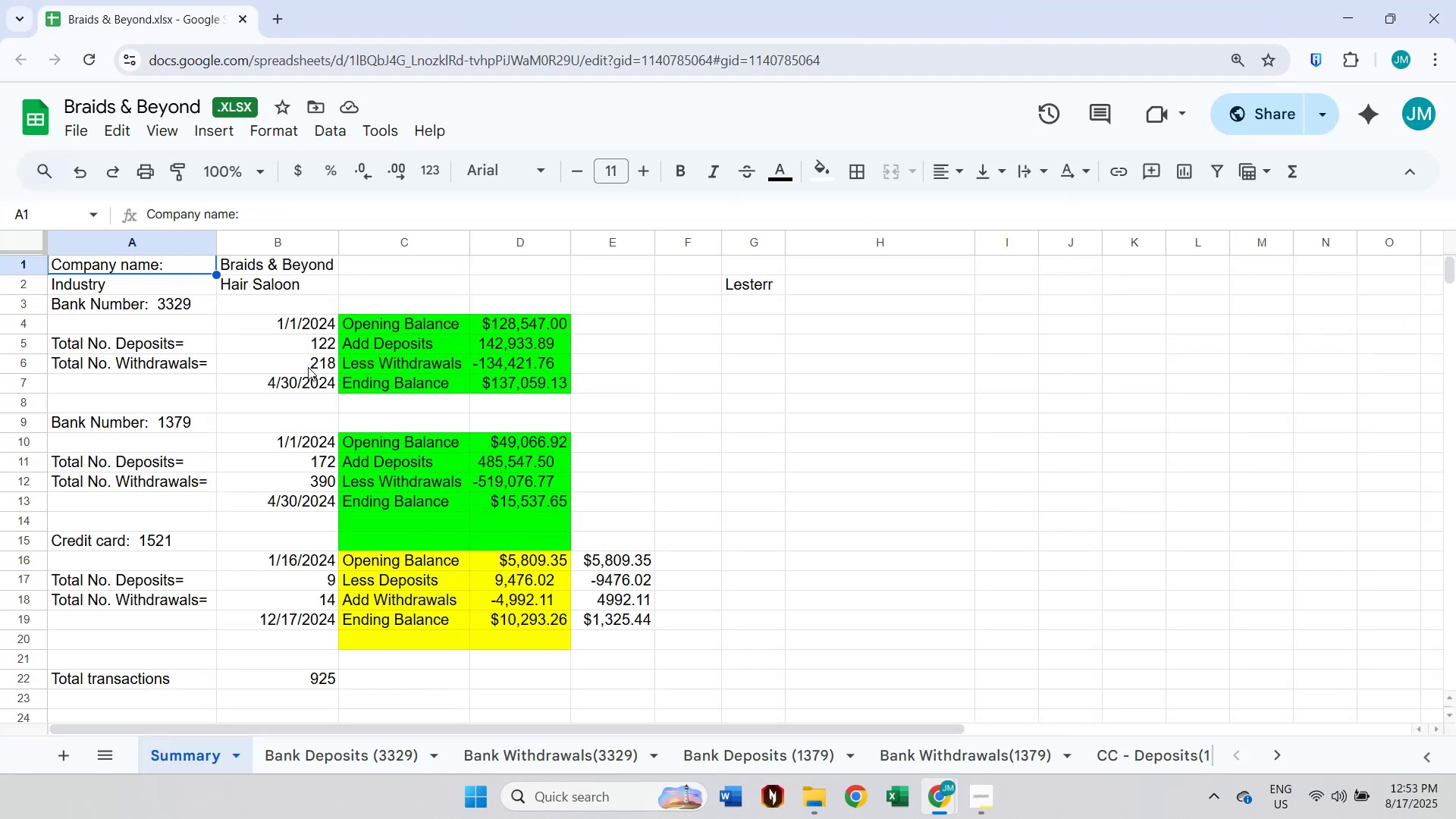 
left_click([317, 322])
 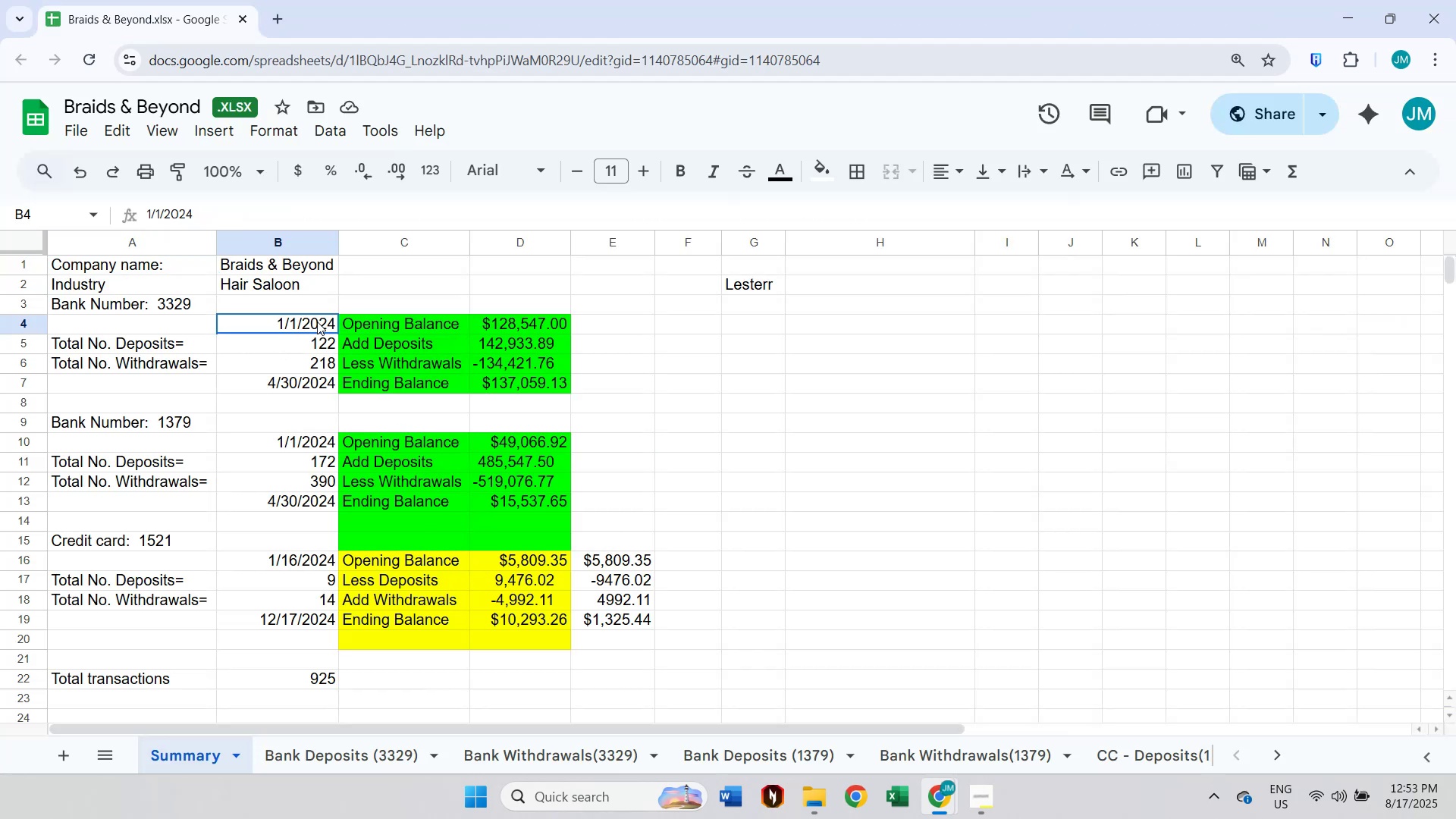 
key(Control+ControlLeft)
 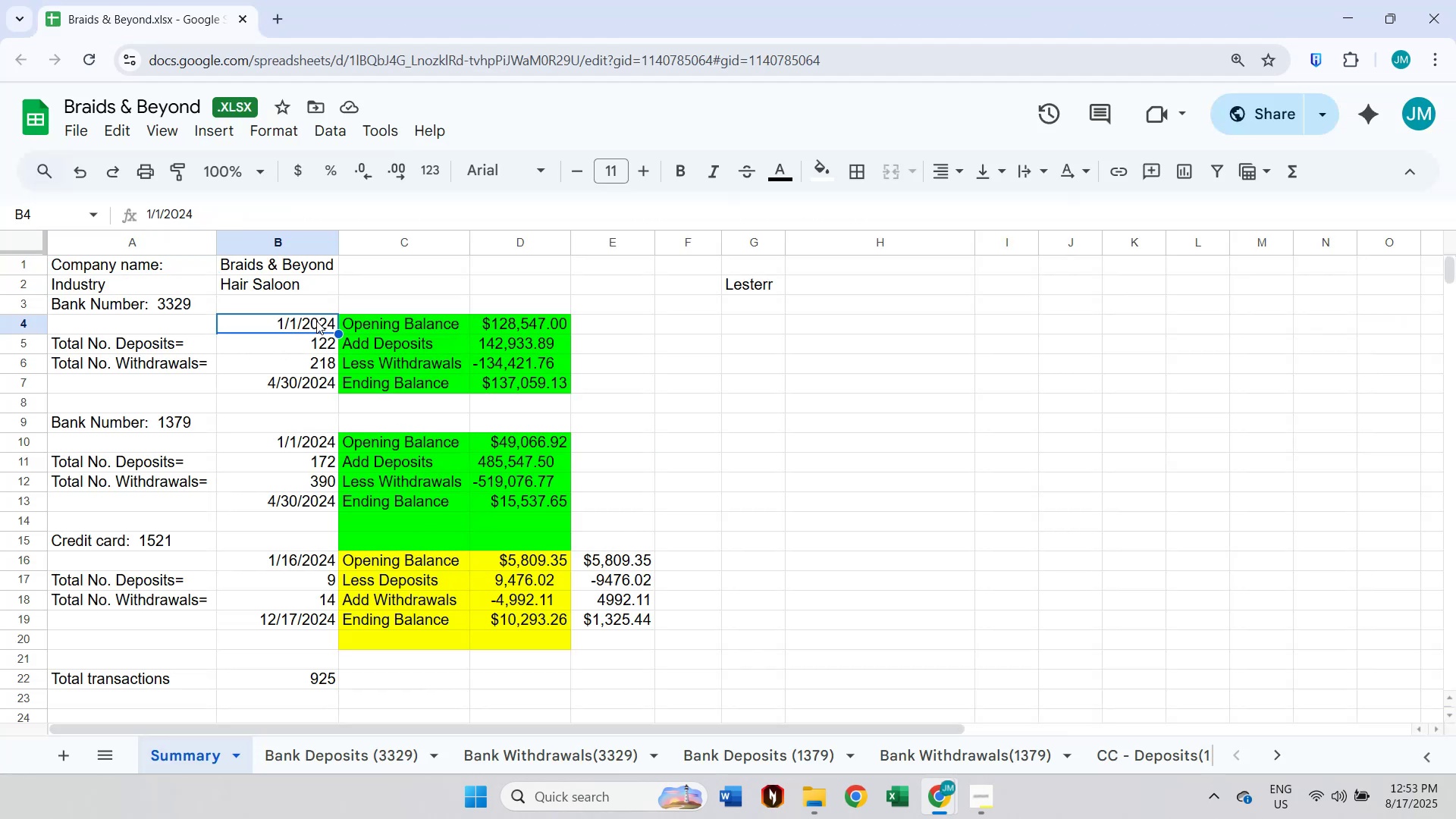 
key(Control+C)
 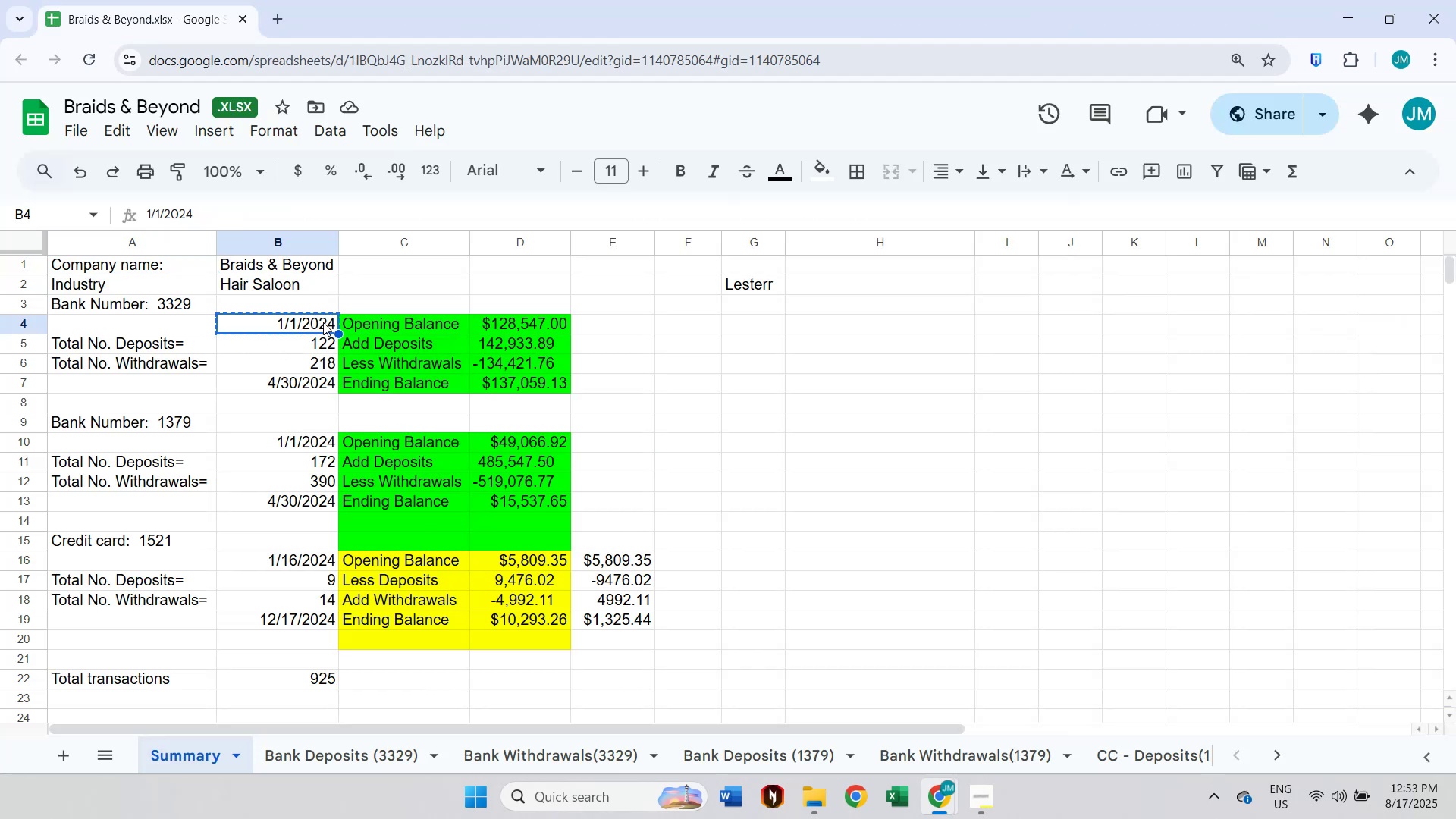 
key(Alt+AltLeft)
 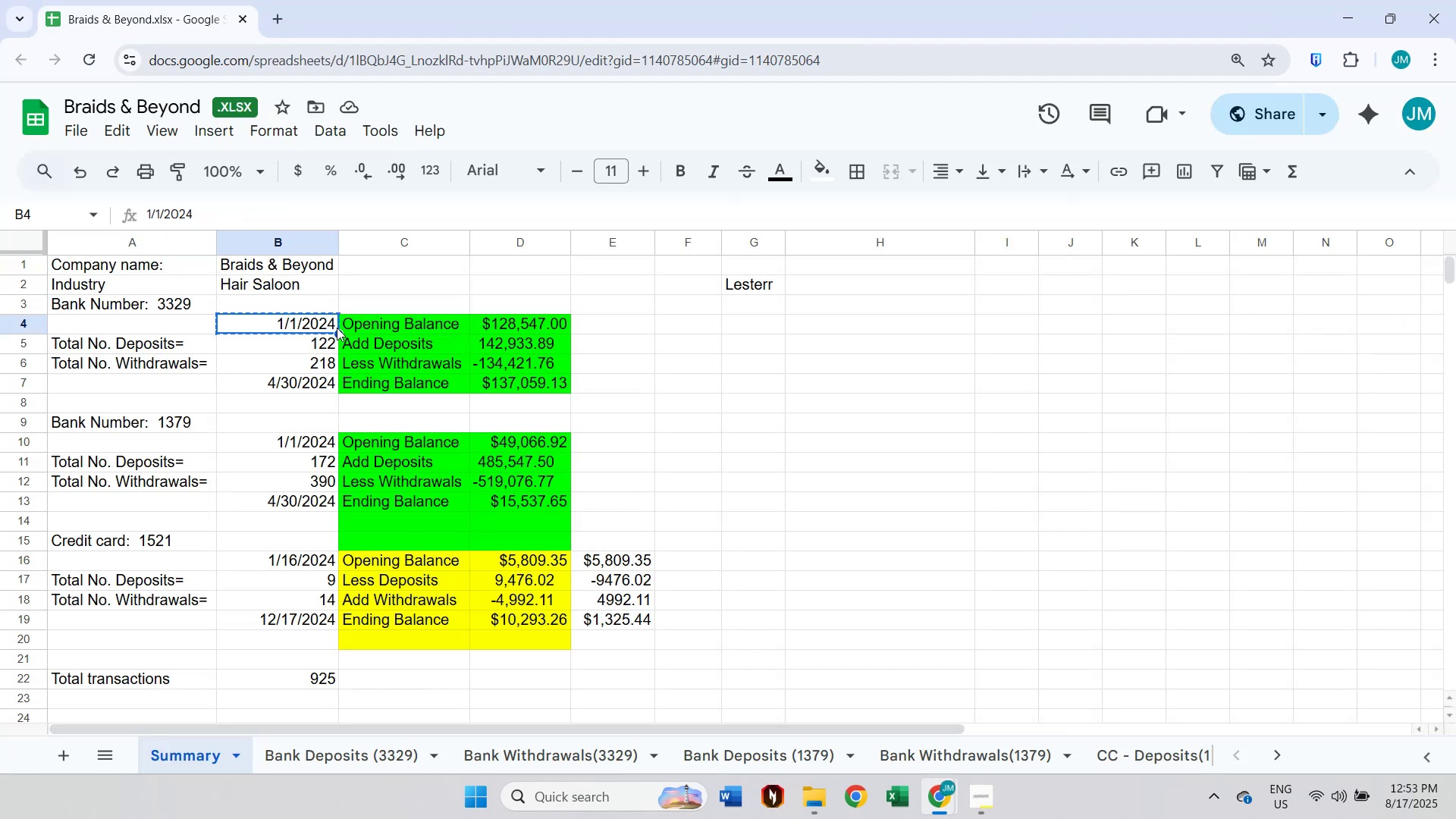 
key(Alt+Tab)
 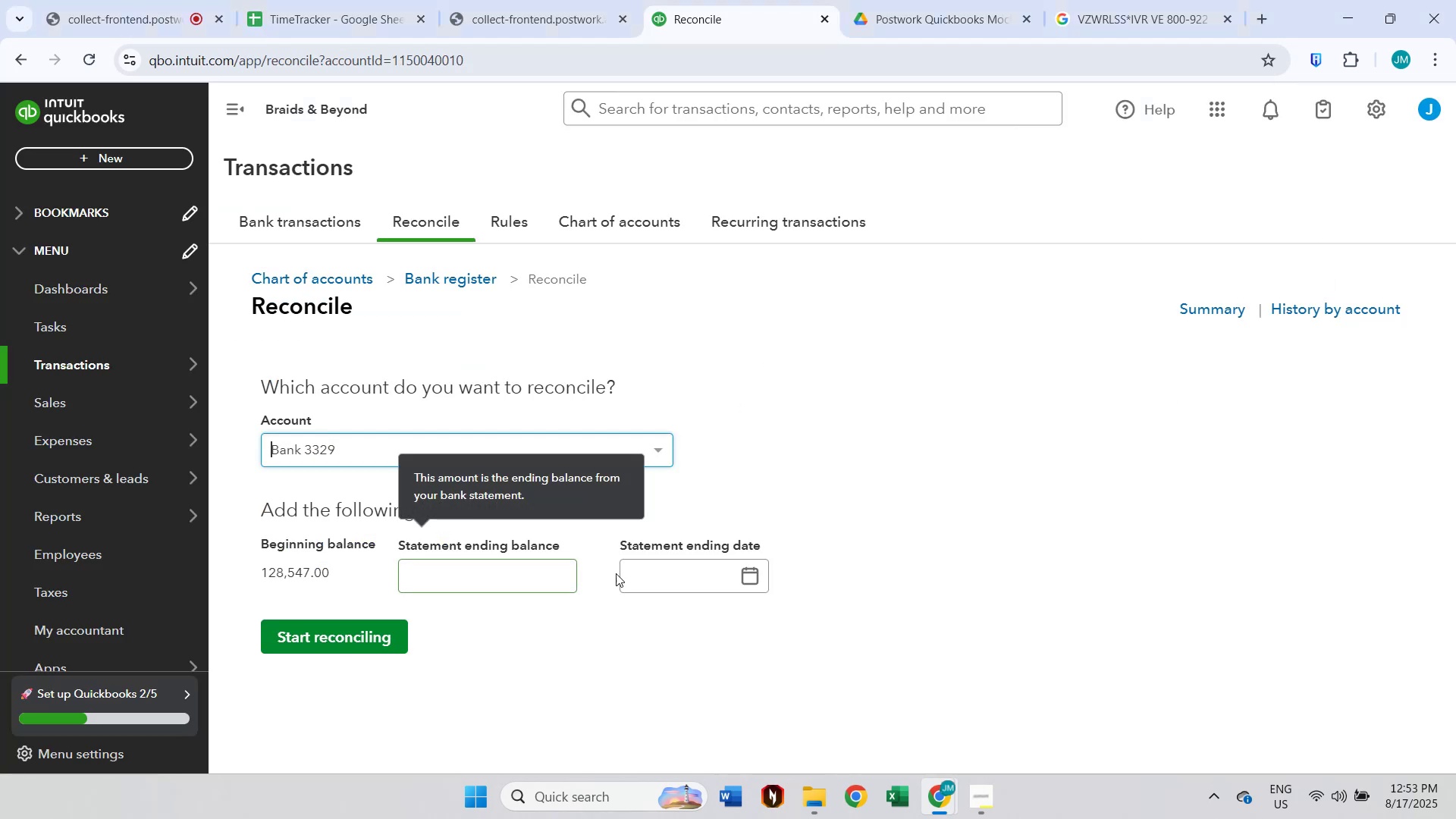 
left_click([646, 570])
 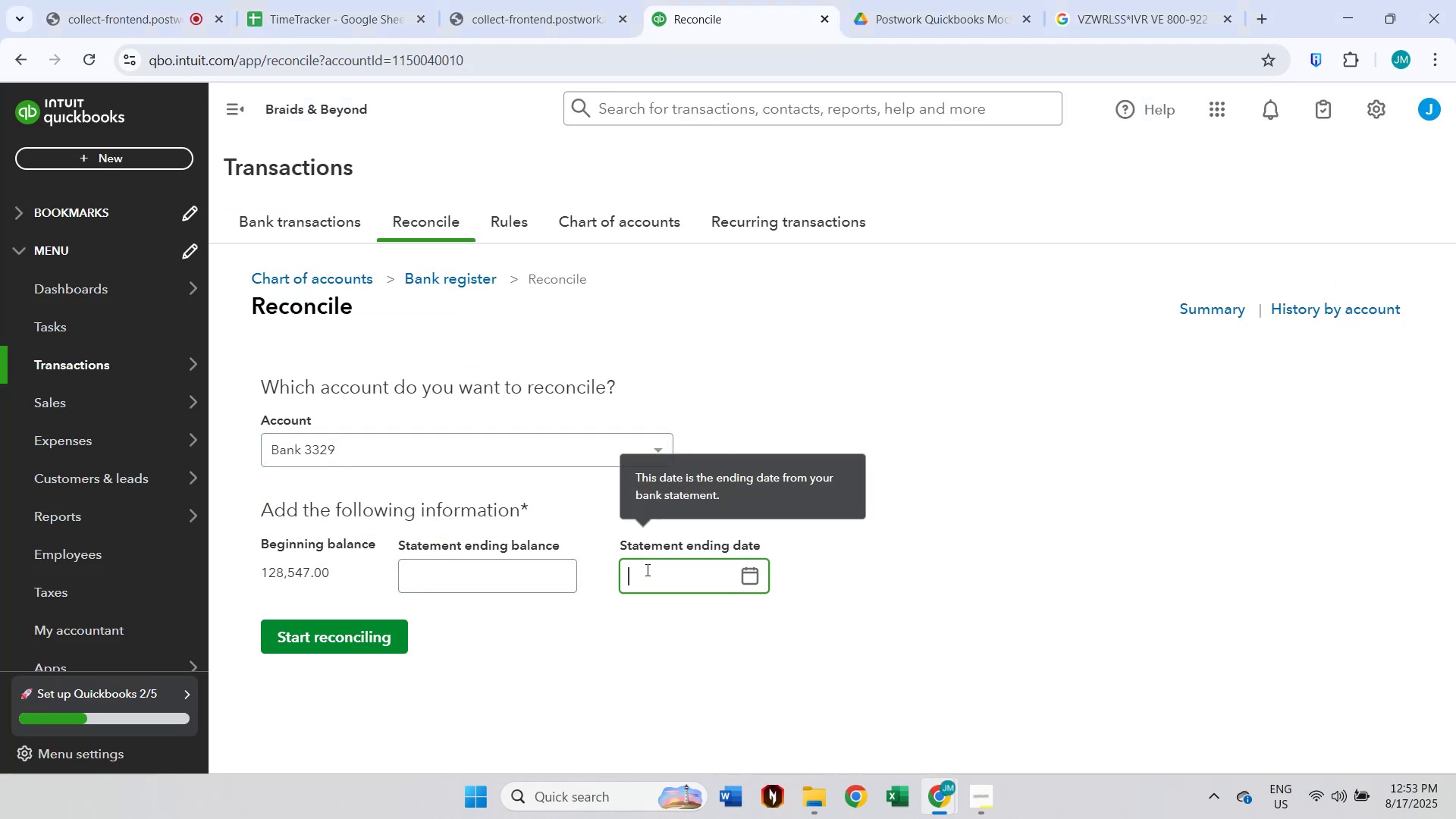 
key(Control+ControlLeft)
 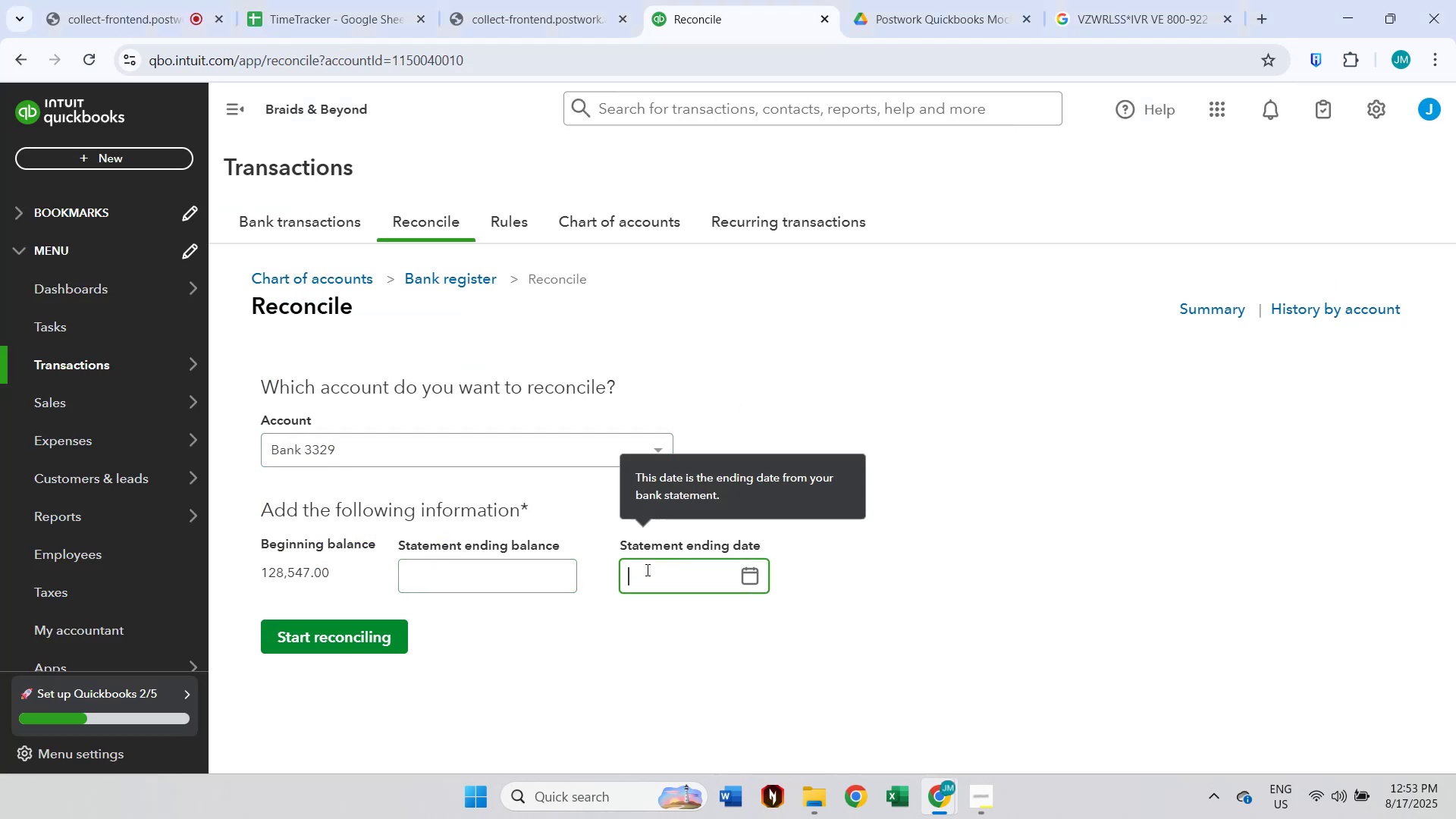 
key(Control+V)
 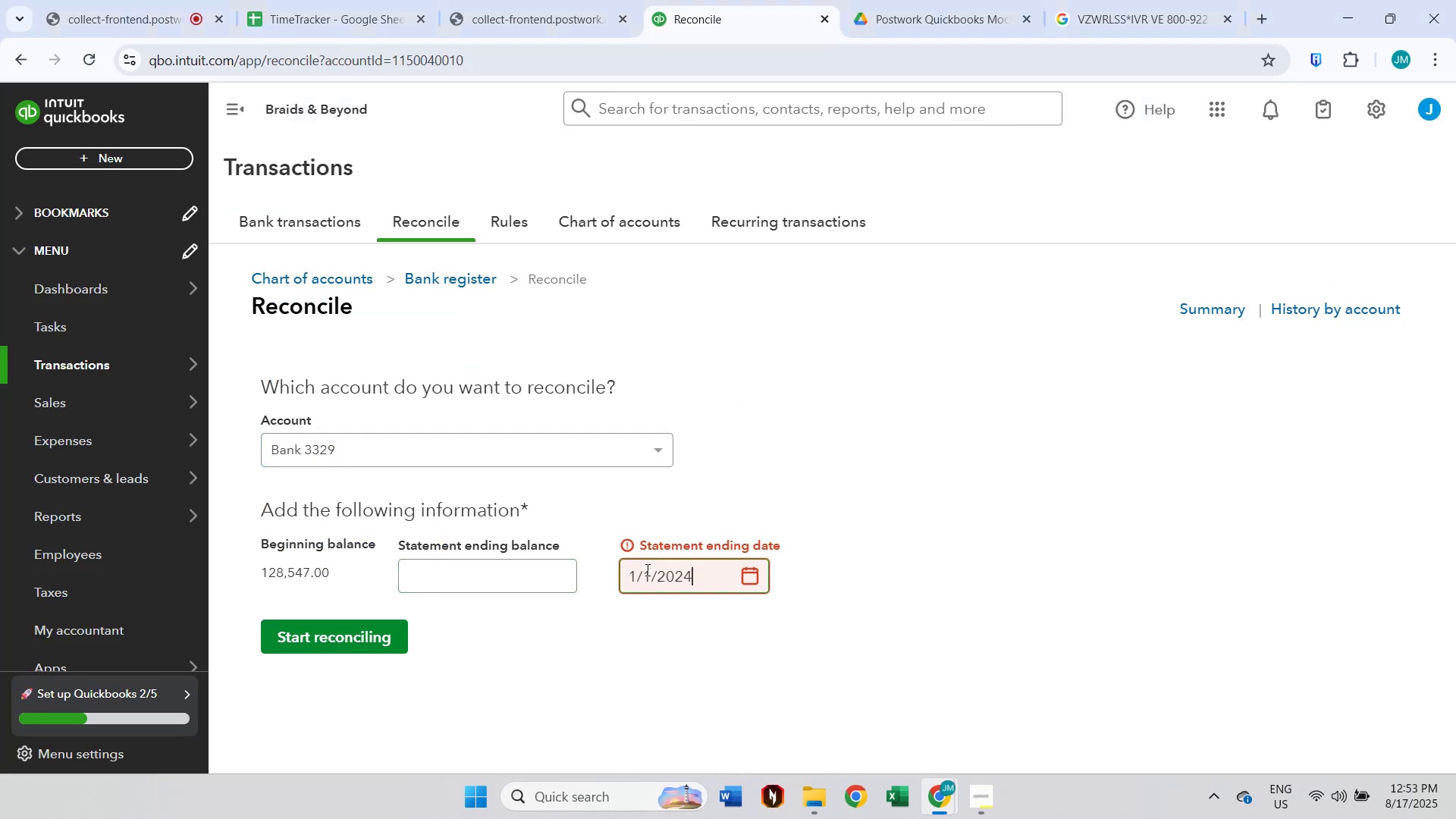 
key(Alt+AltLeft)
 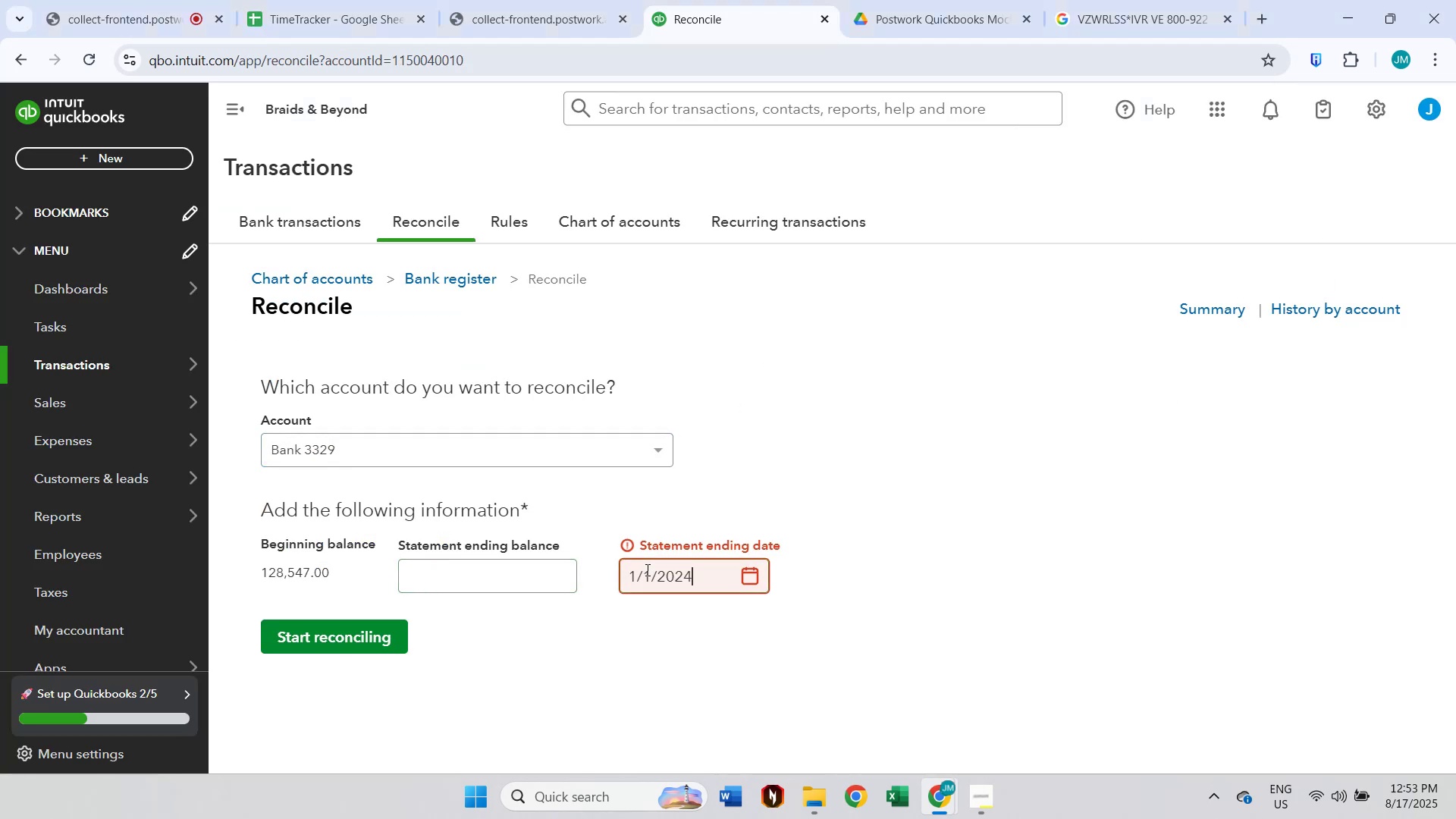 
key(Alt+Tab)
 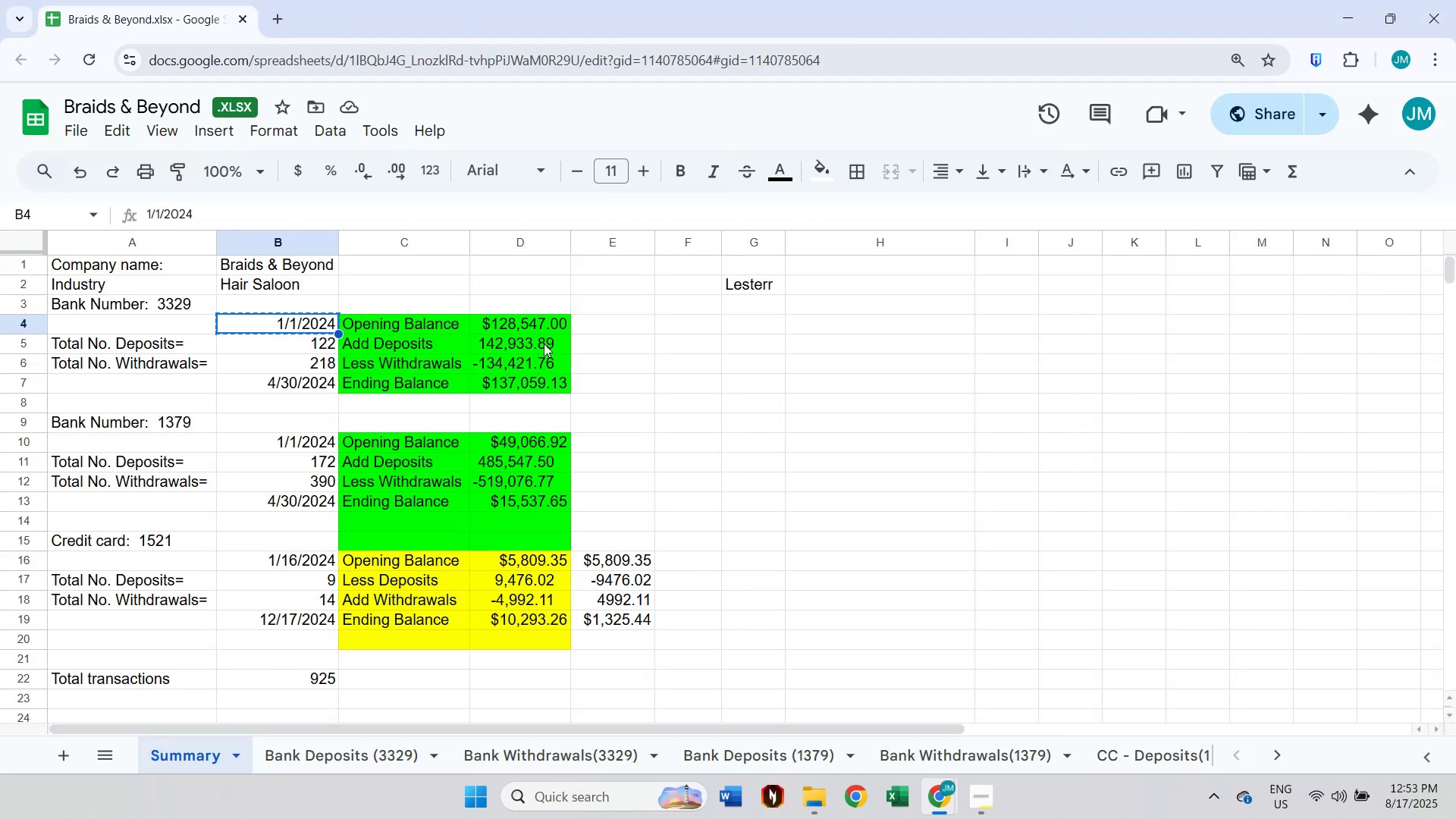 
left_click([541, 327])
 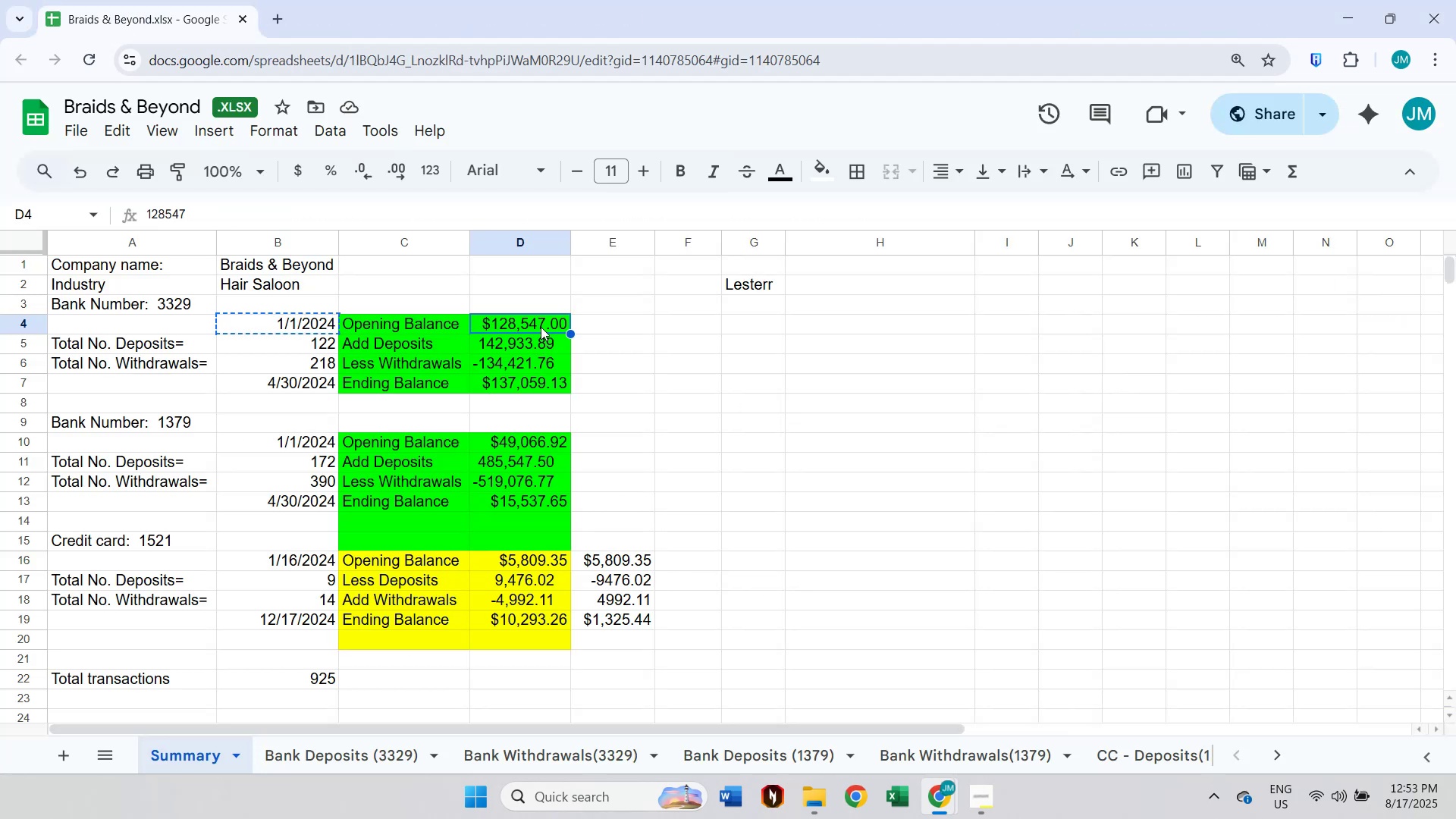 
key(Control+ControlLeft)
 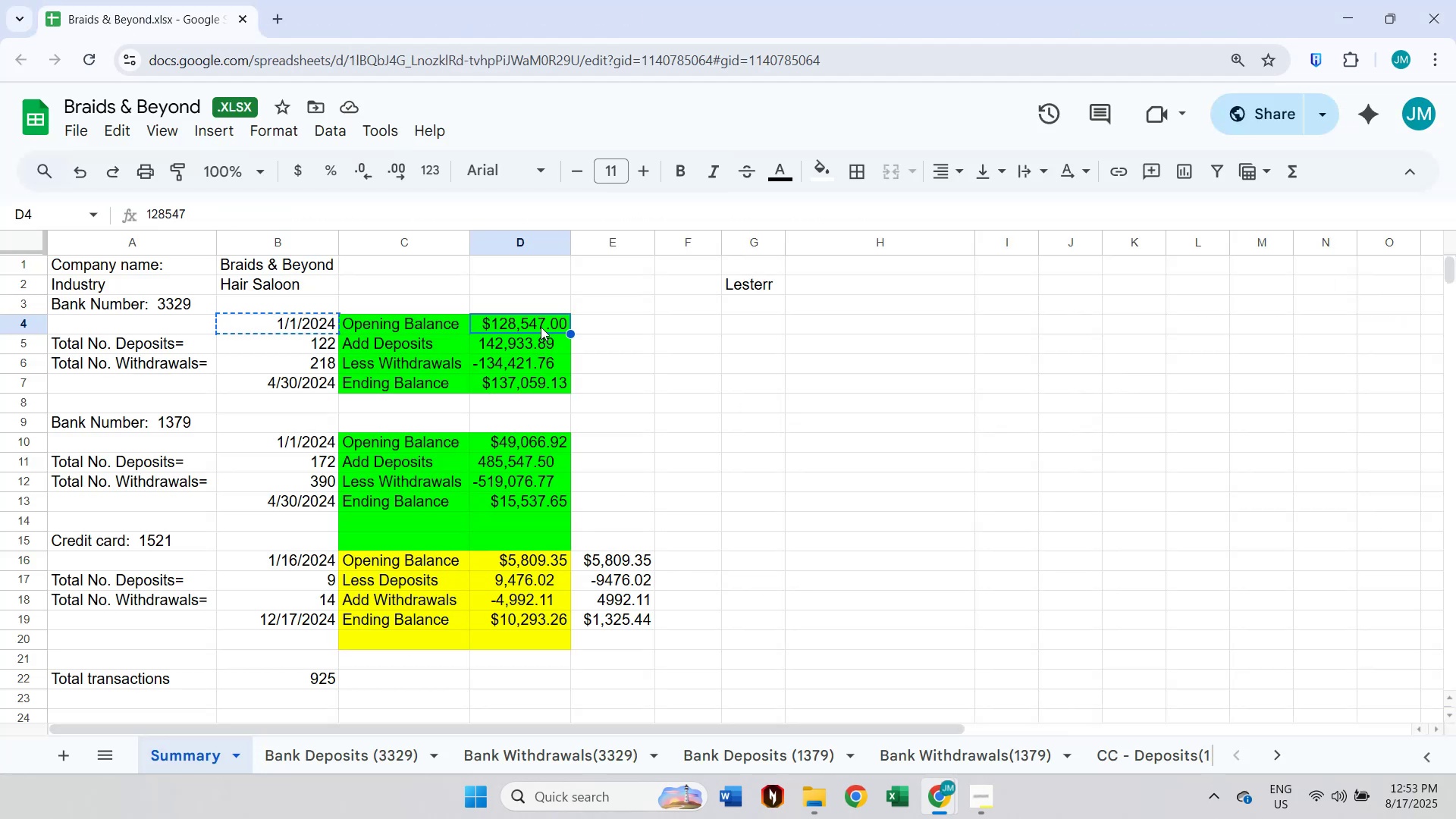 
key(Control+C)
 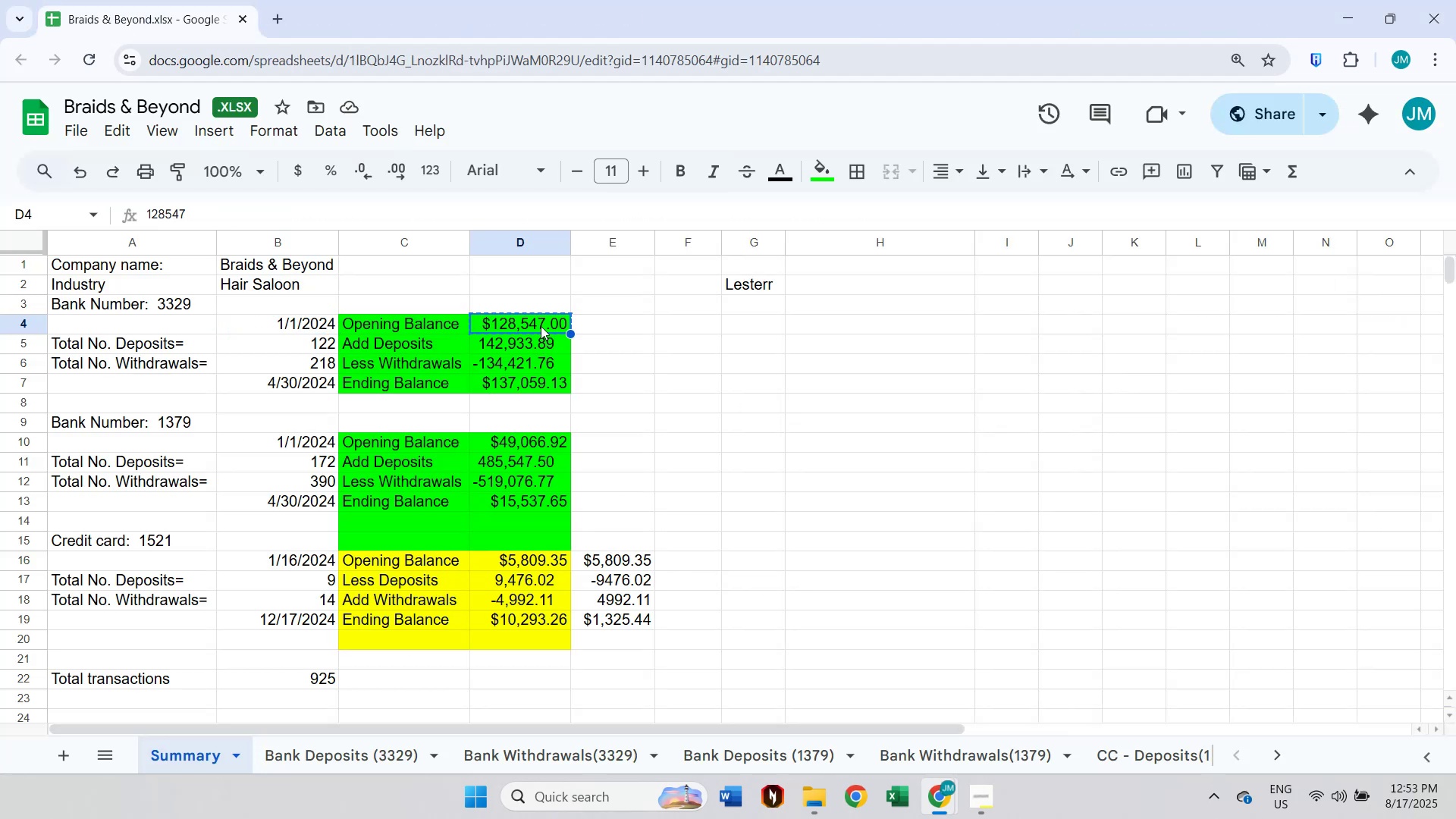 
key(Alt+AltLeft)
 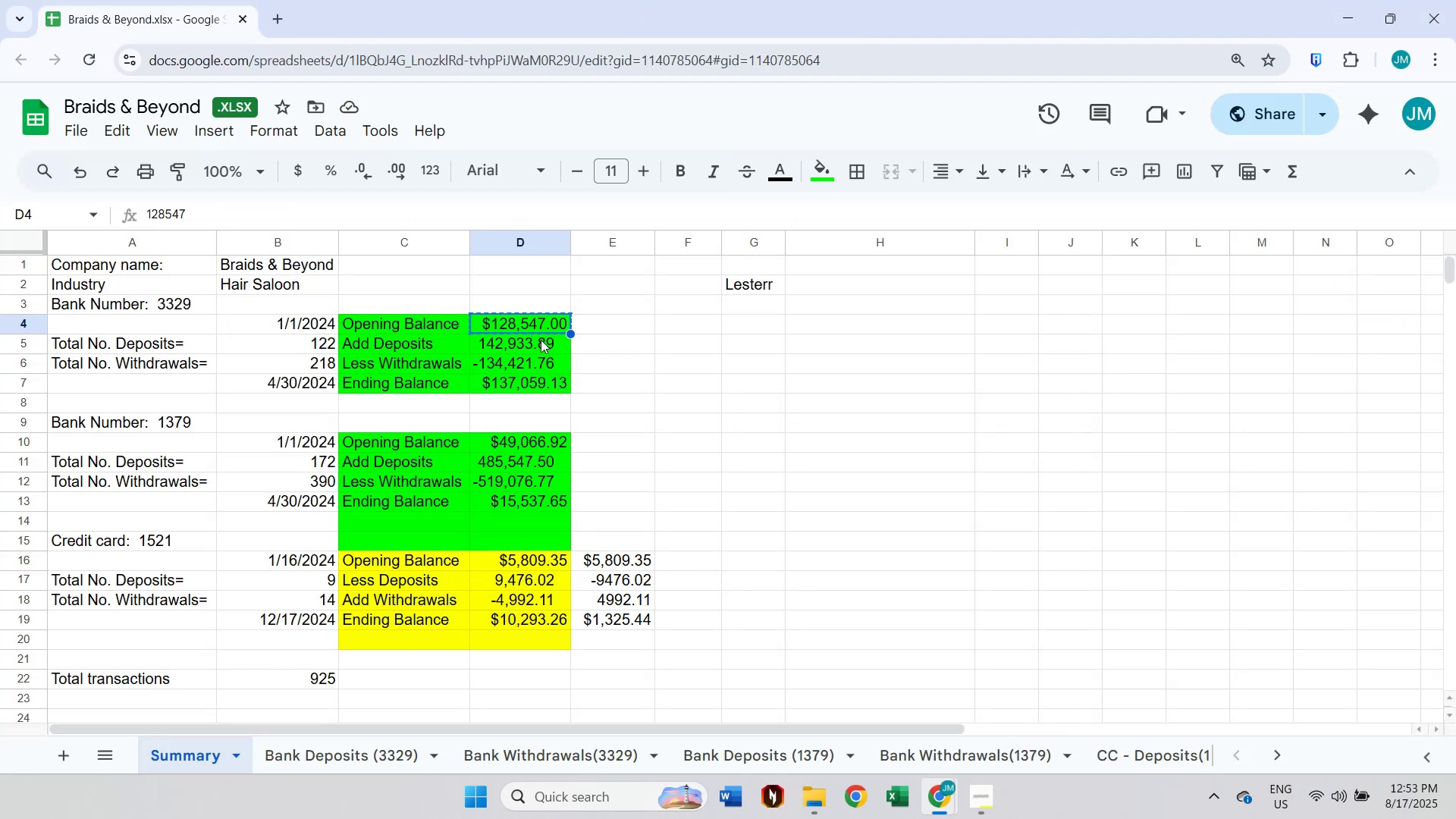 
key(Alt+Tab)
 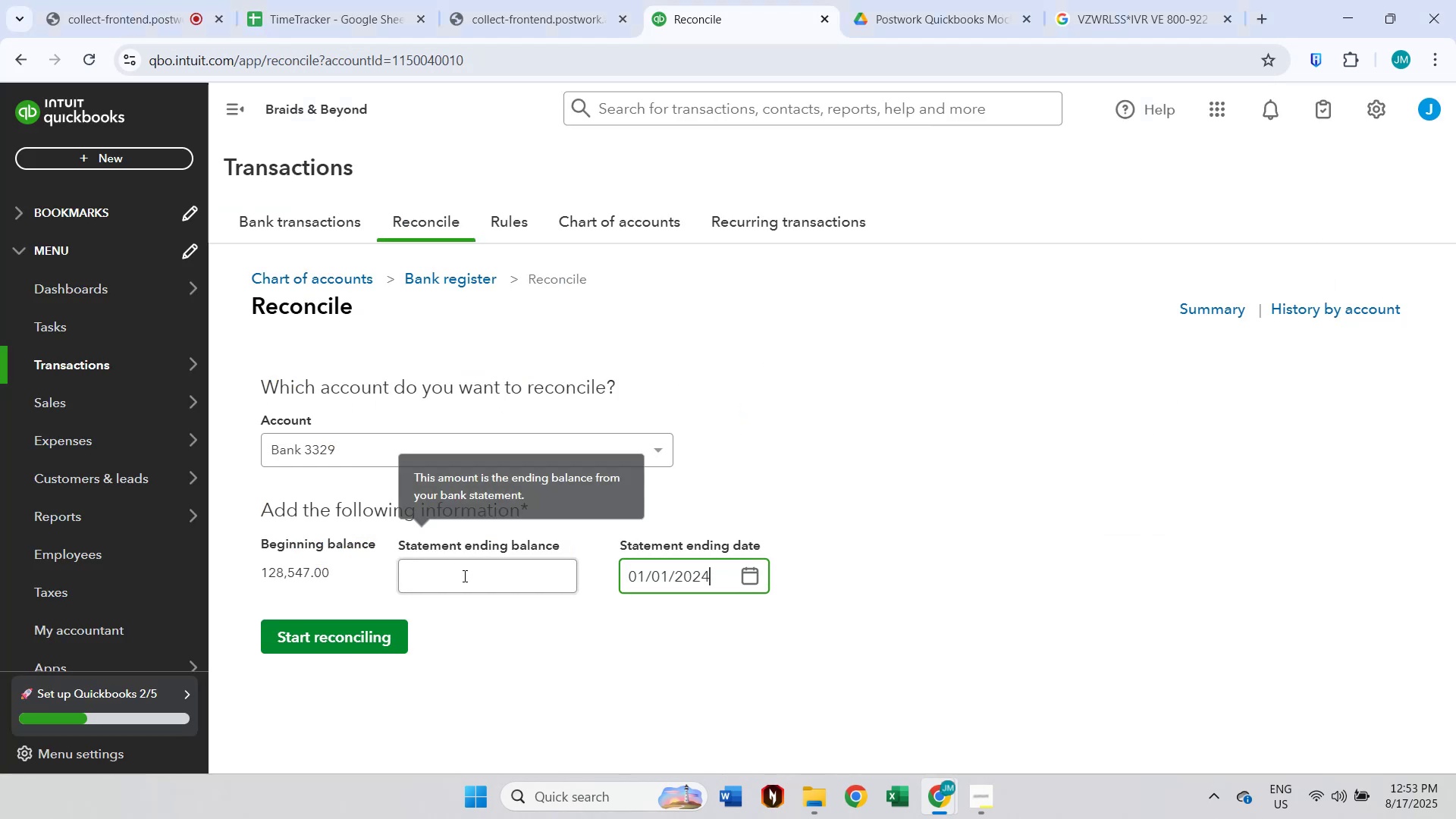 
key(Control+ControlLeft)
 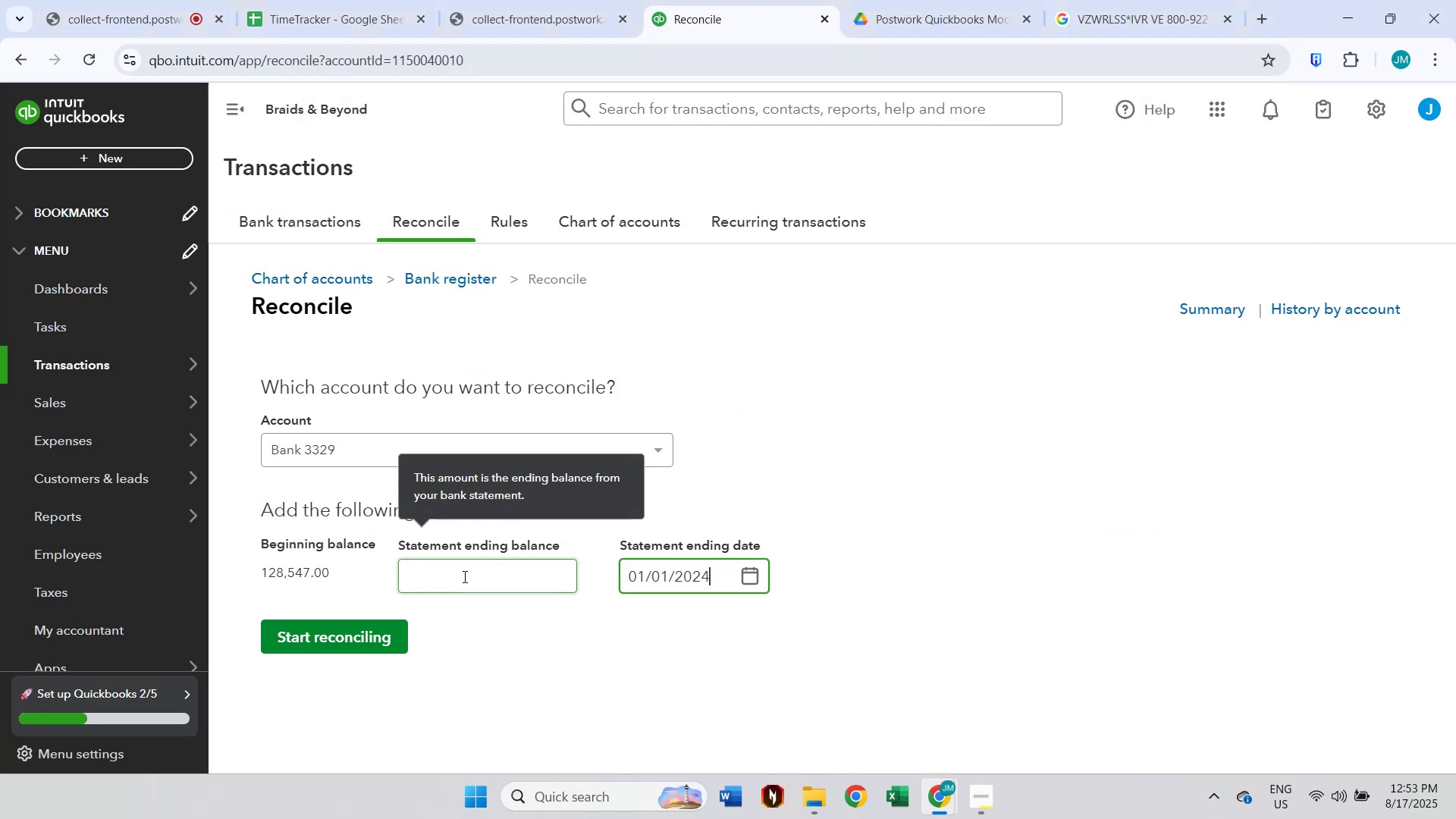 
left_click([463, 576])
 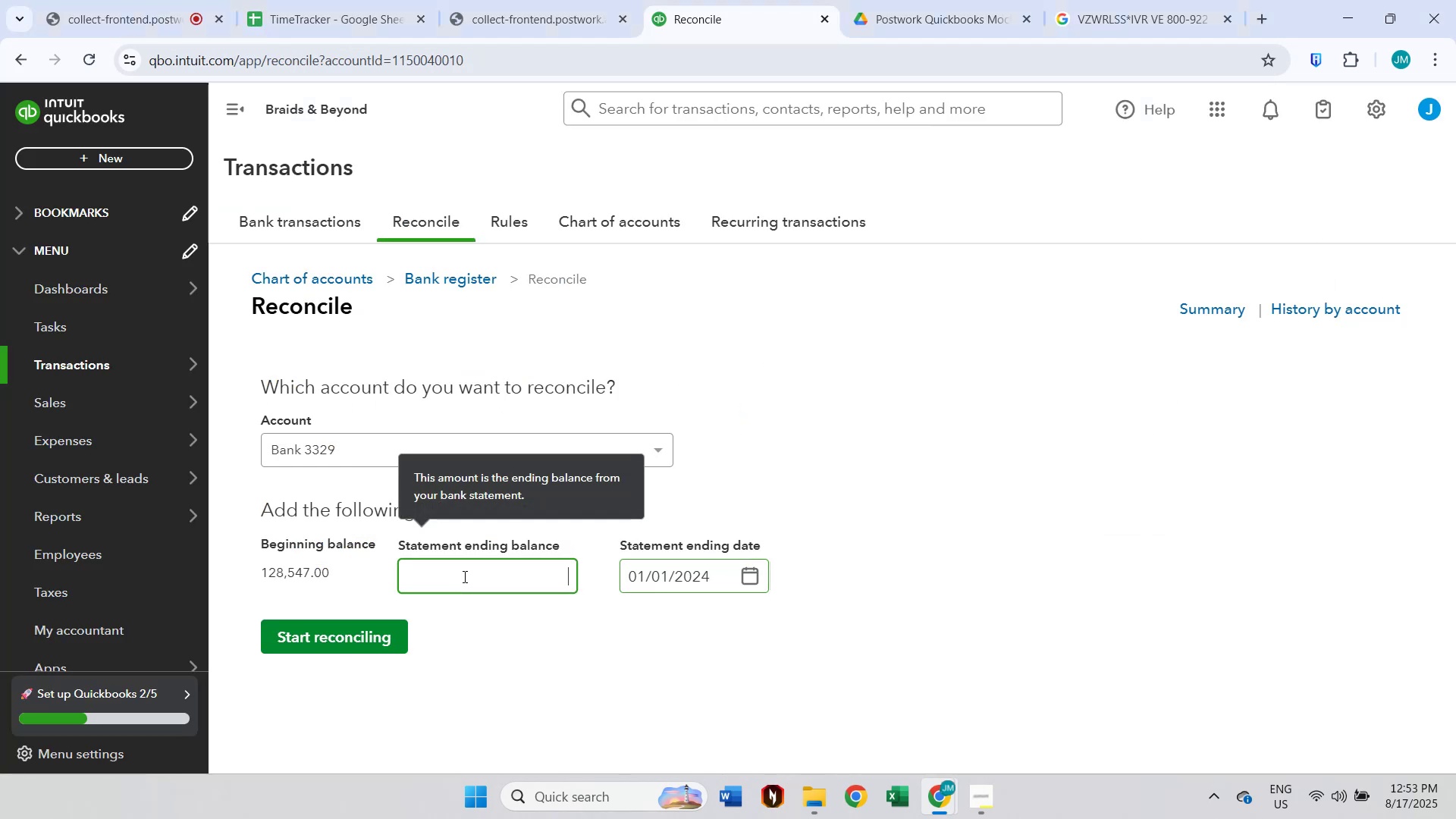 
key(Control+V)
 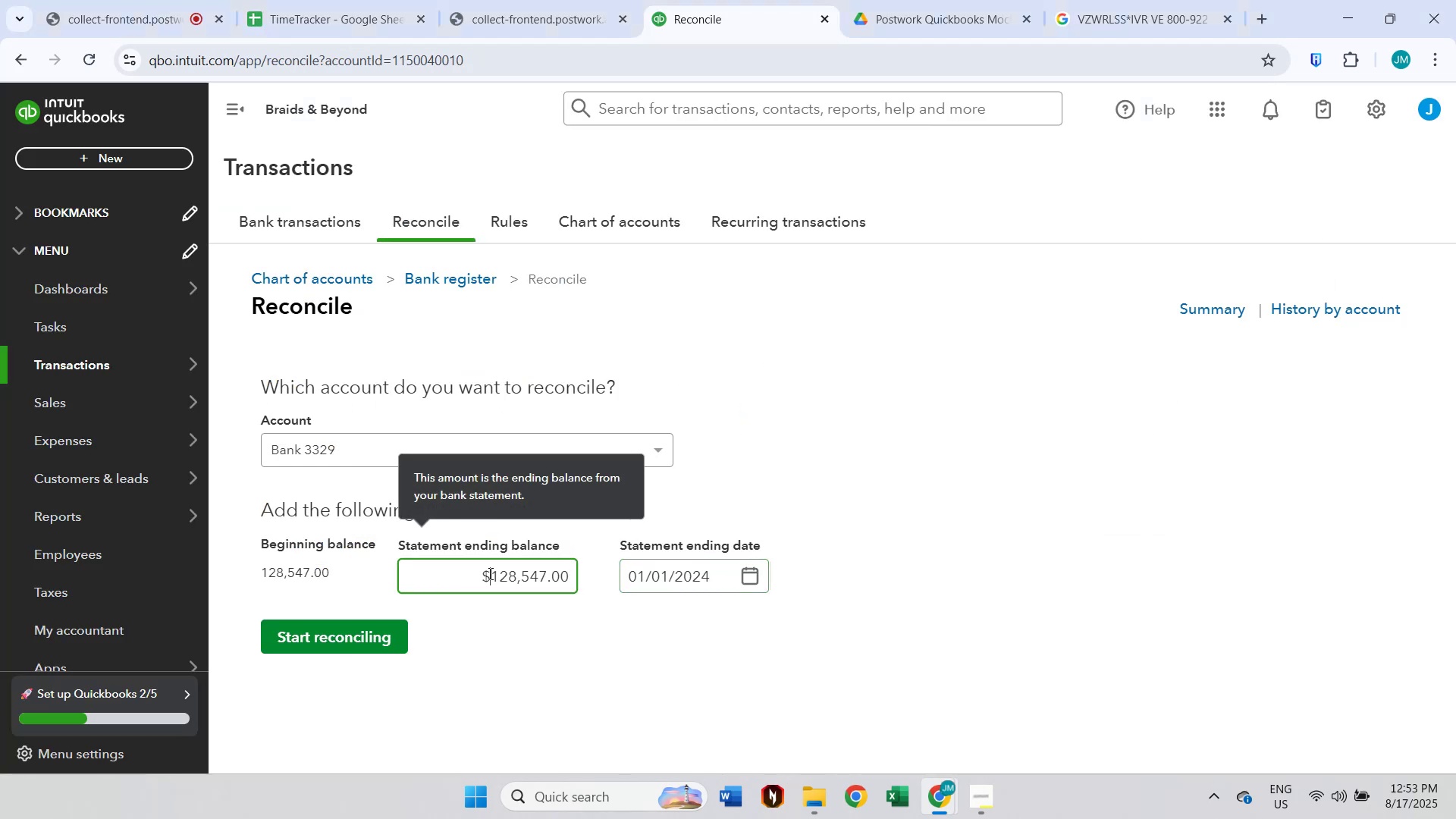 
key(Backspace)
 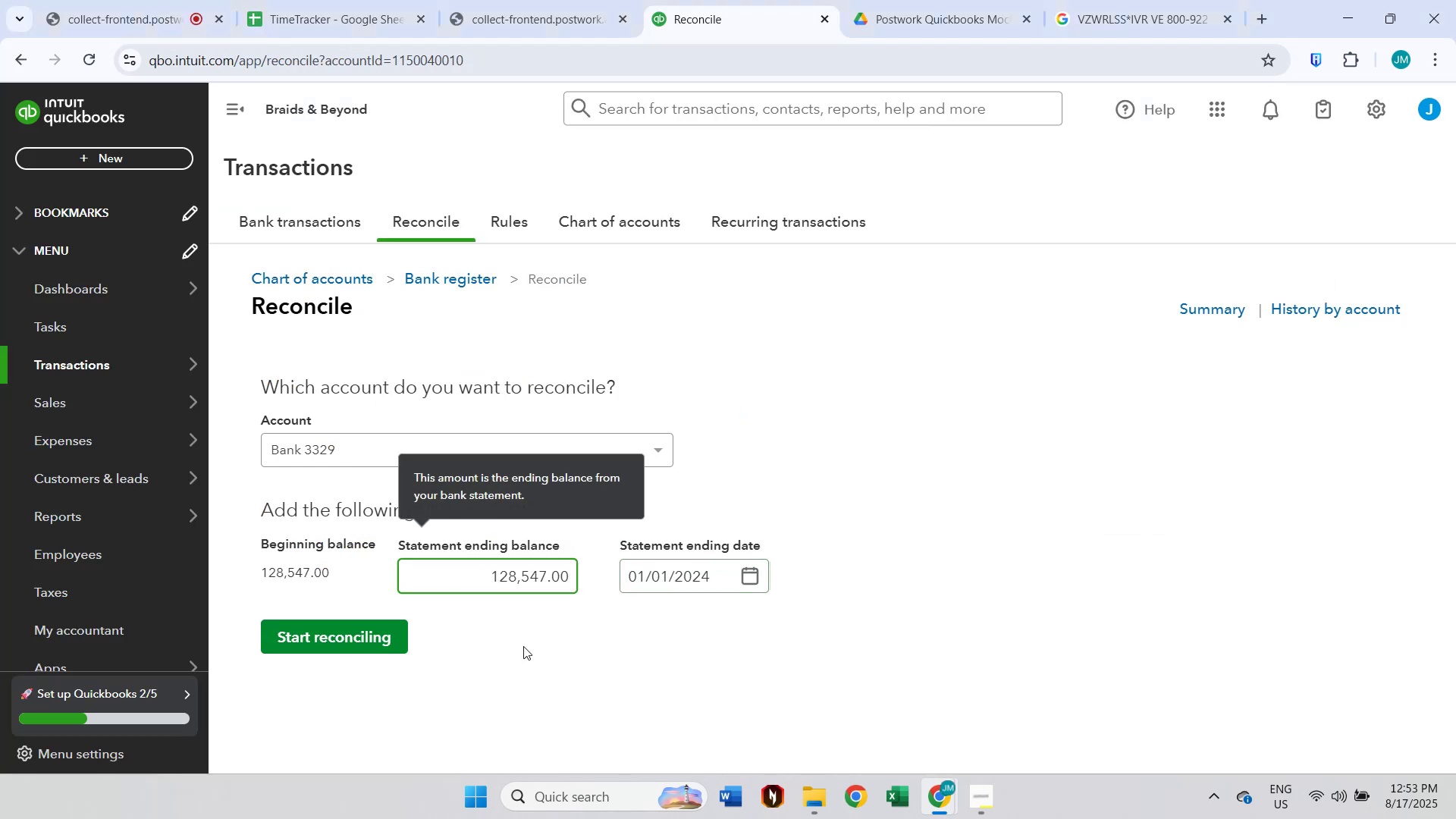 
left_click([533, 682])
 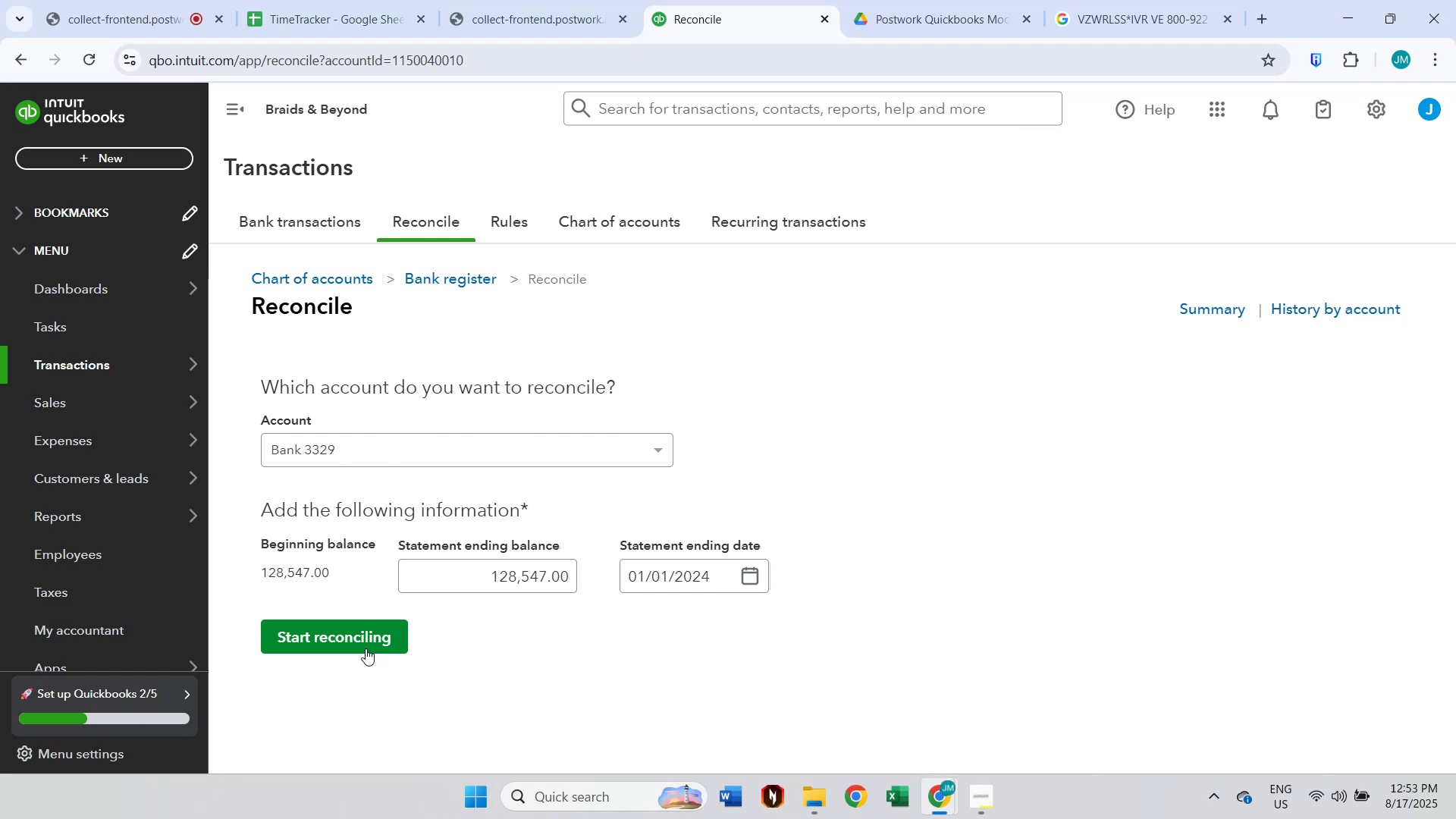 
left_click([365, 643])
 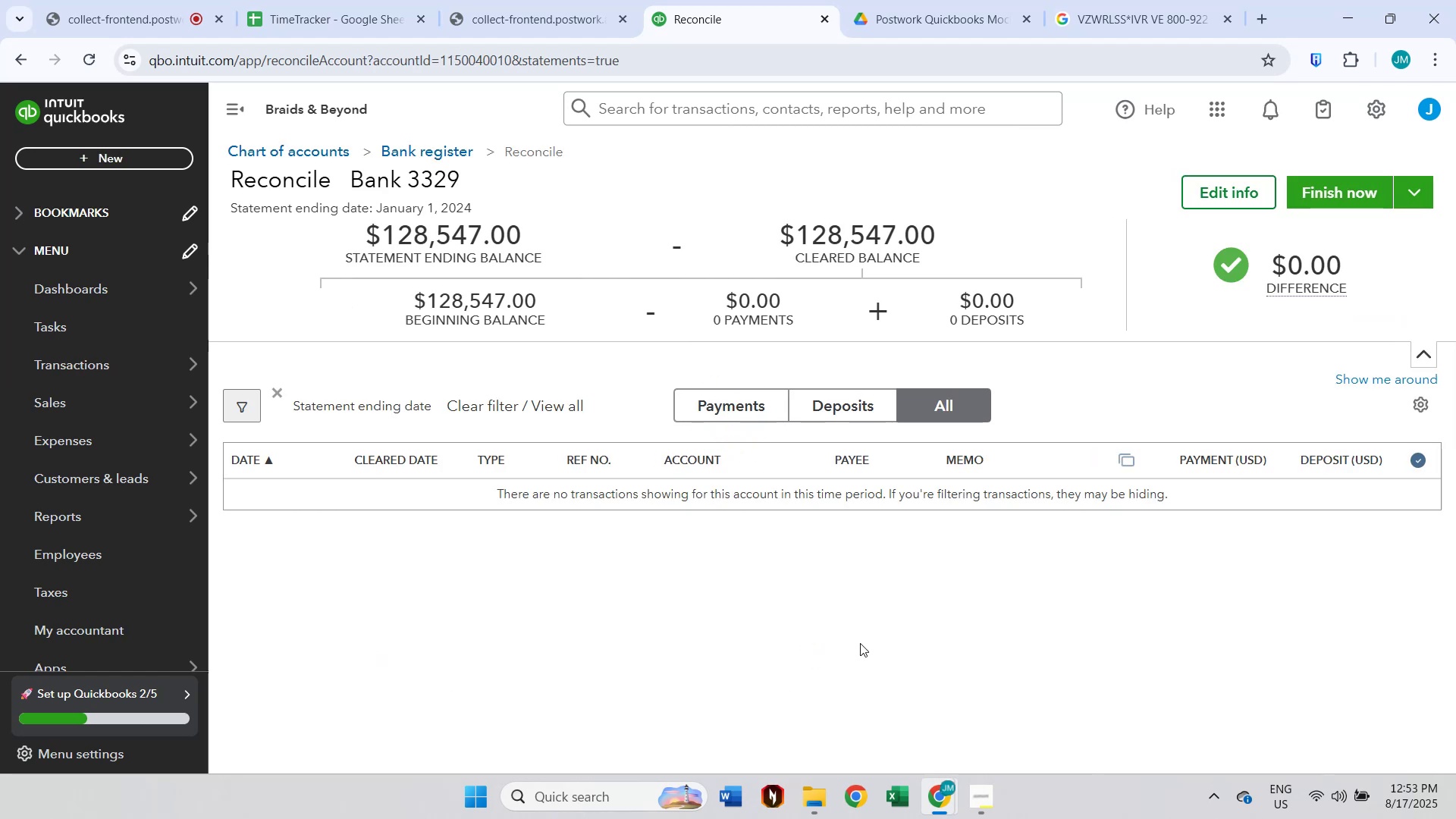 
wait(8.25)
 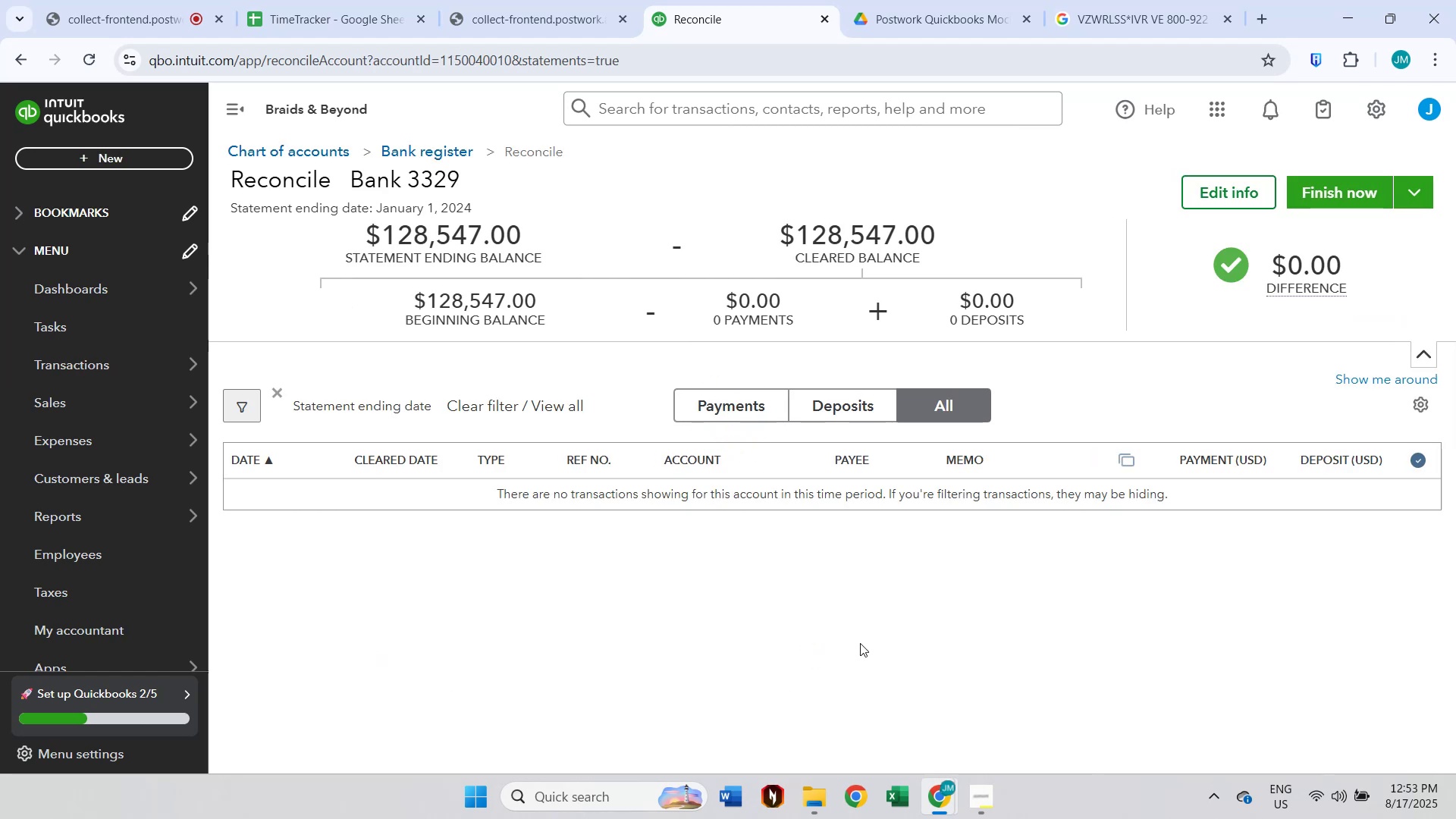 
left_click([1082, 397])
 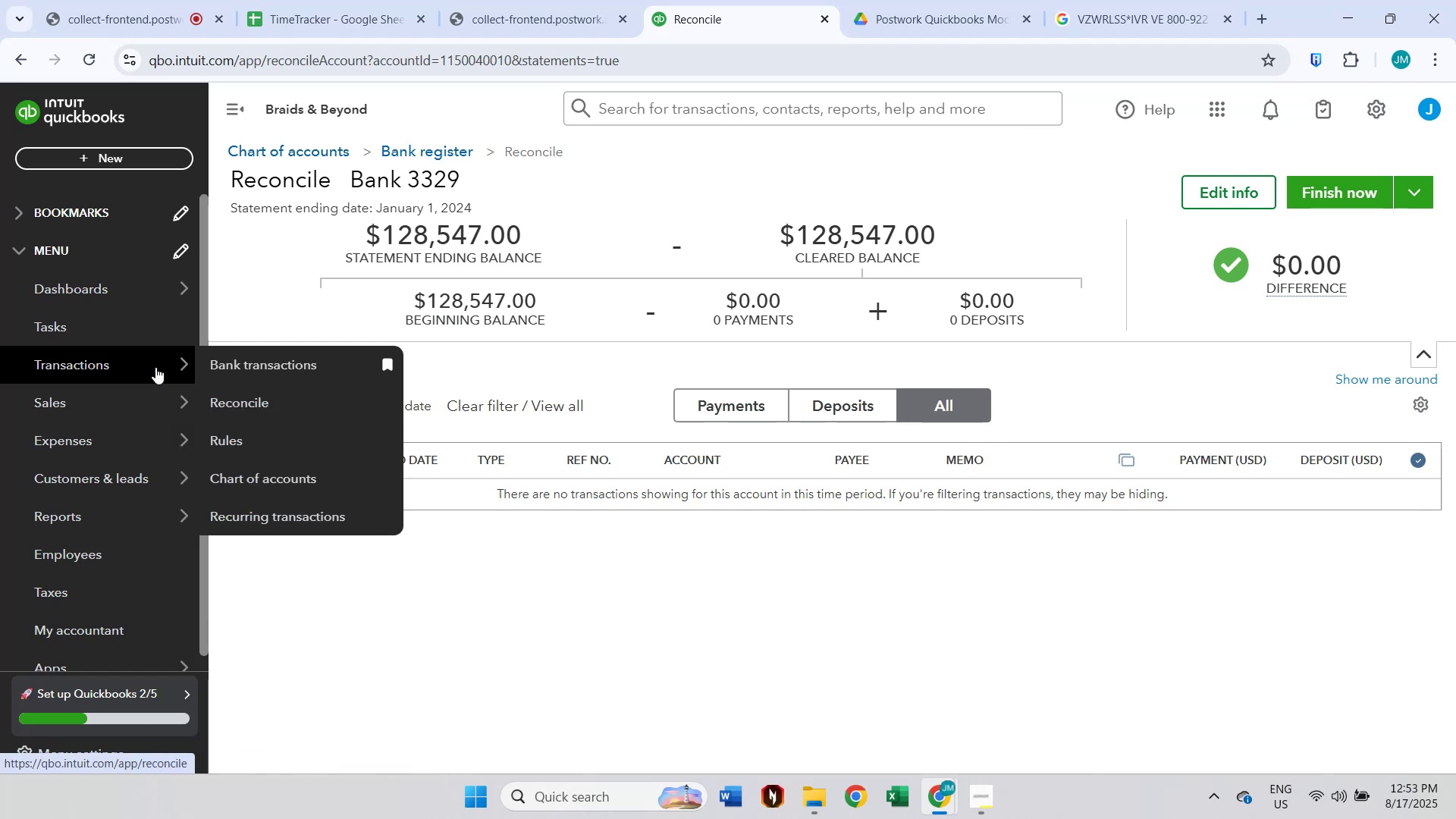 
left_click([238, 362])
 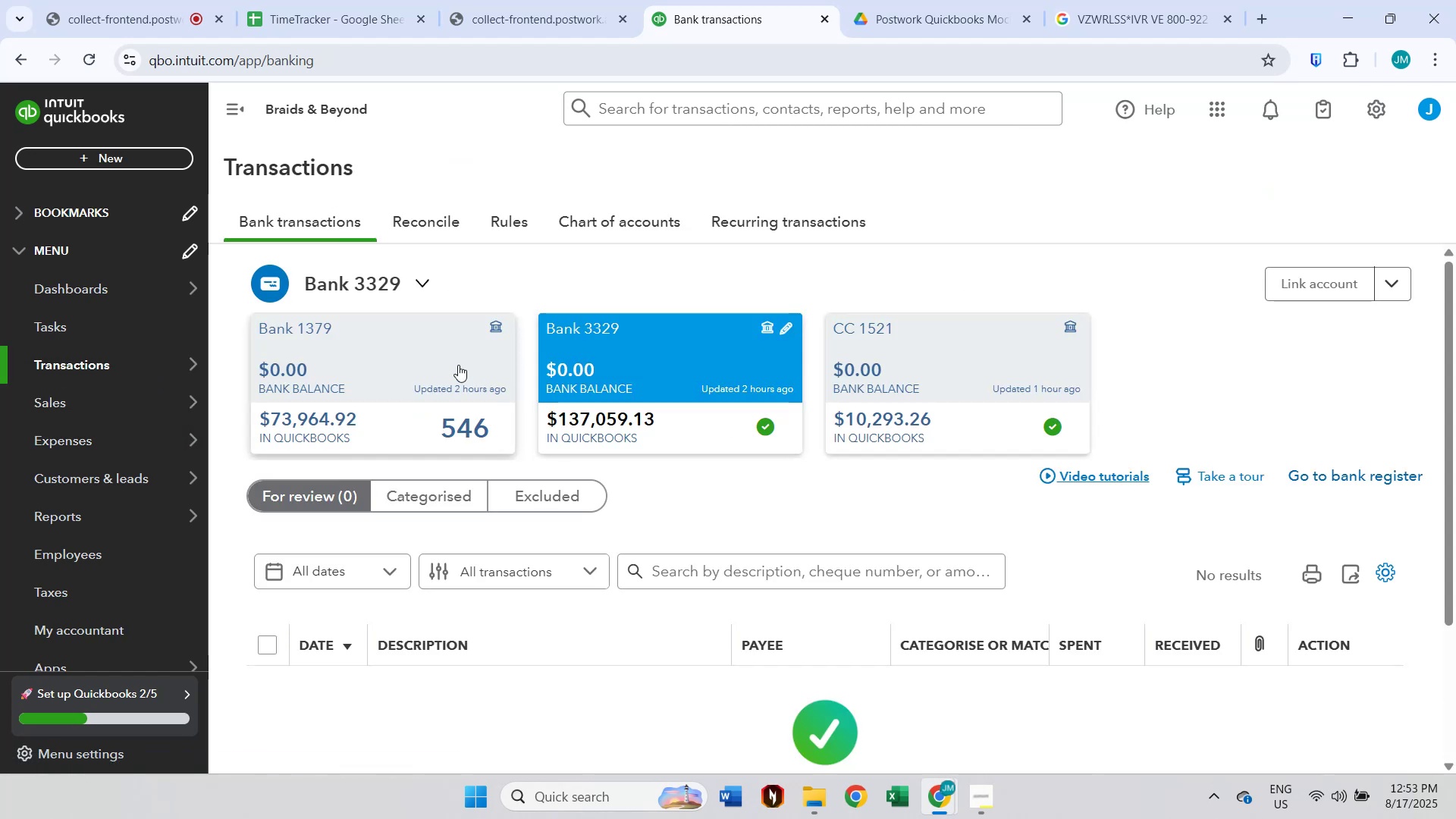 
left_click([379, 361])
 